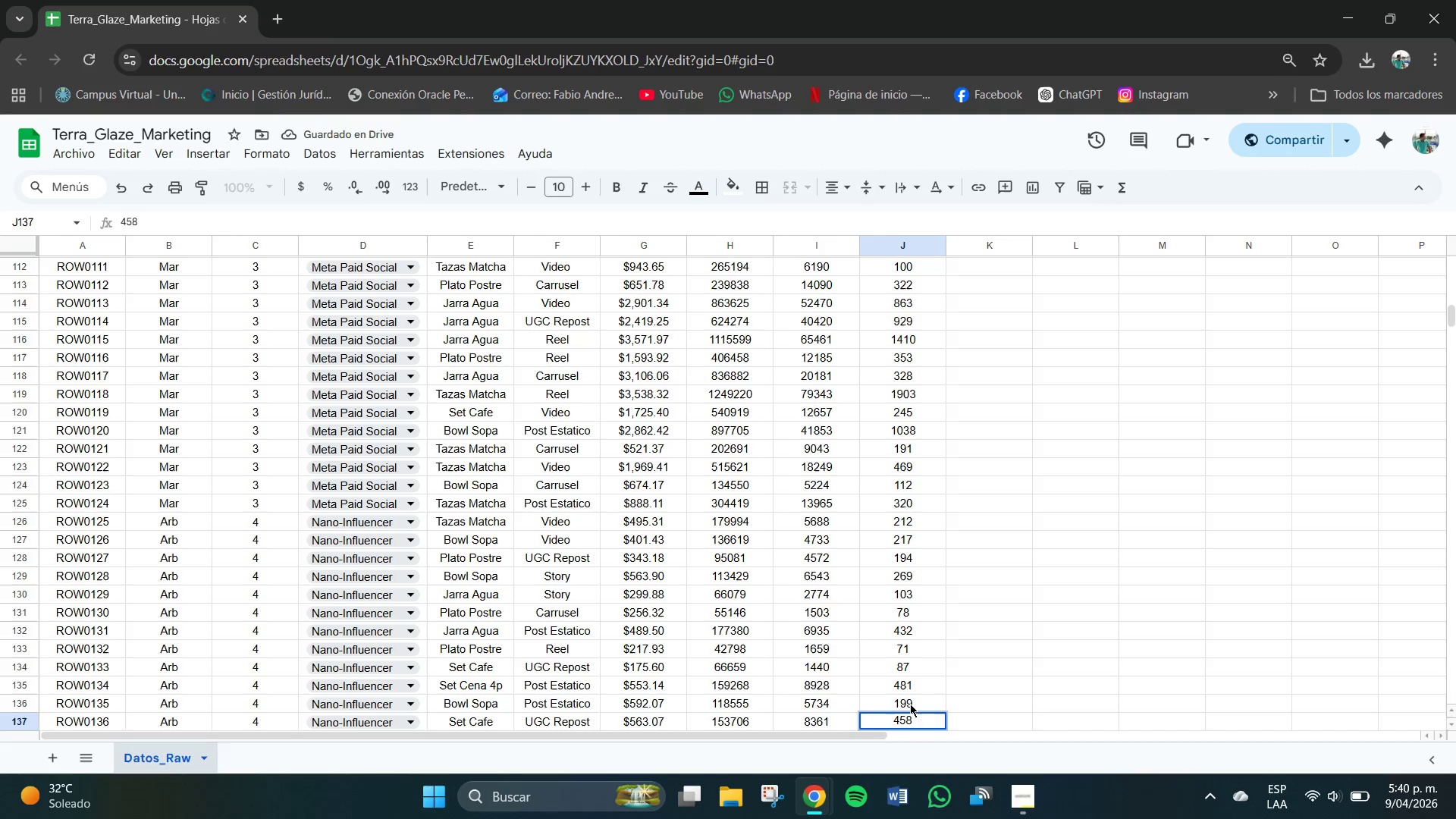 
key(NumpadEnter)
 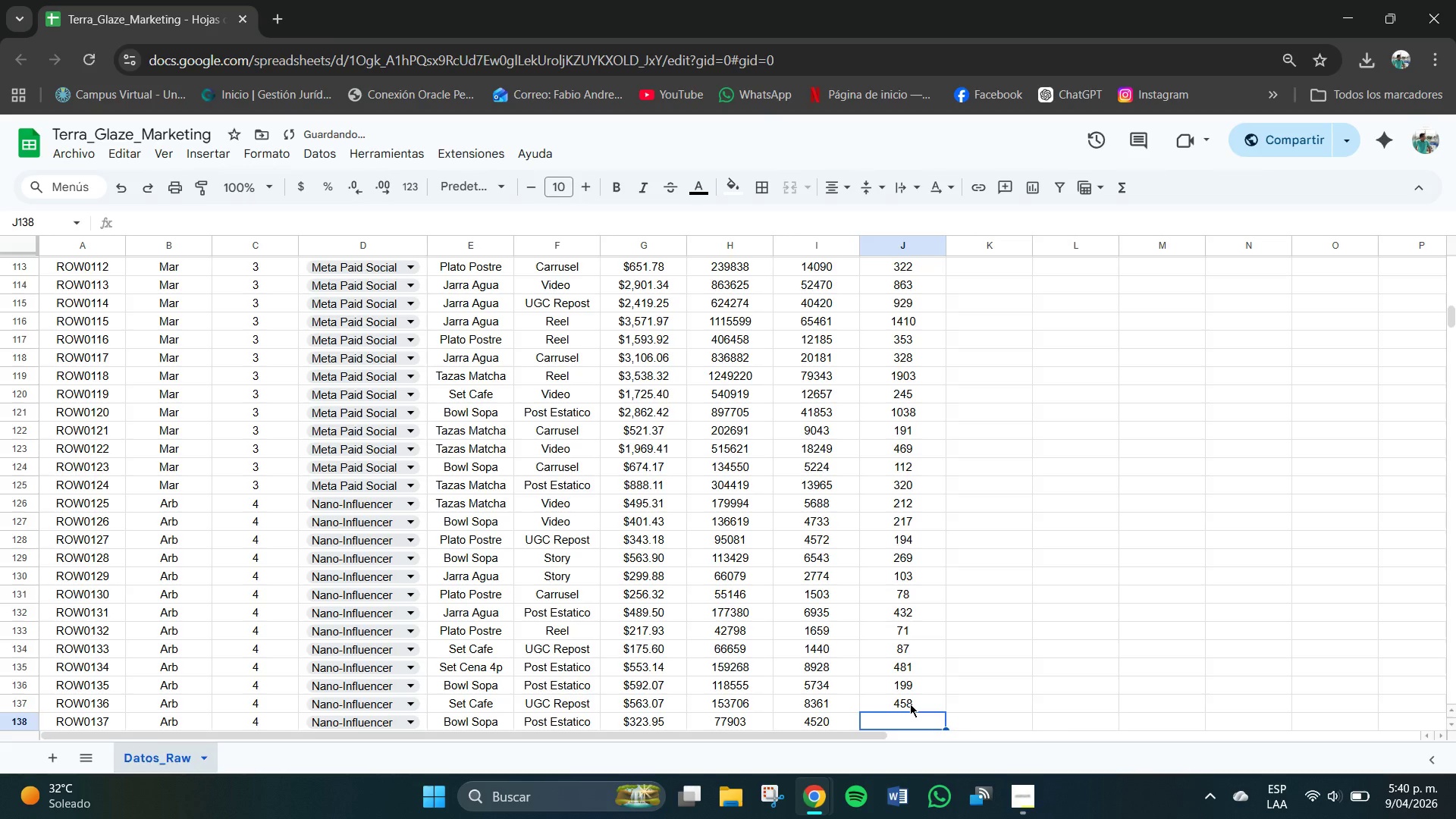 
key(Numpad2)
 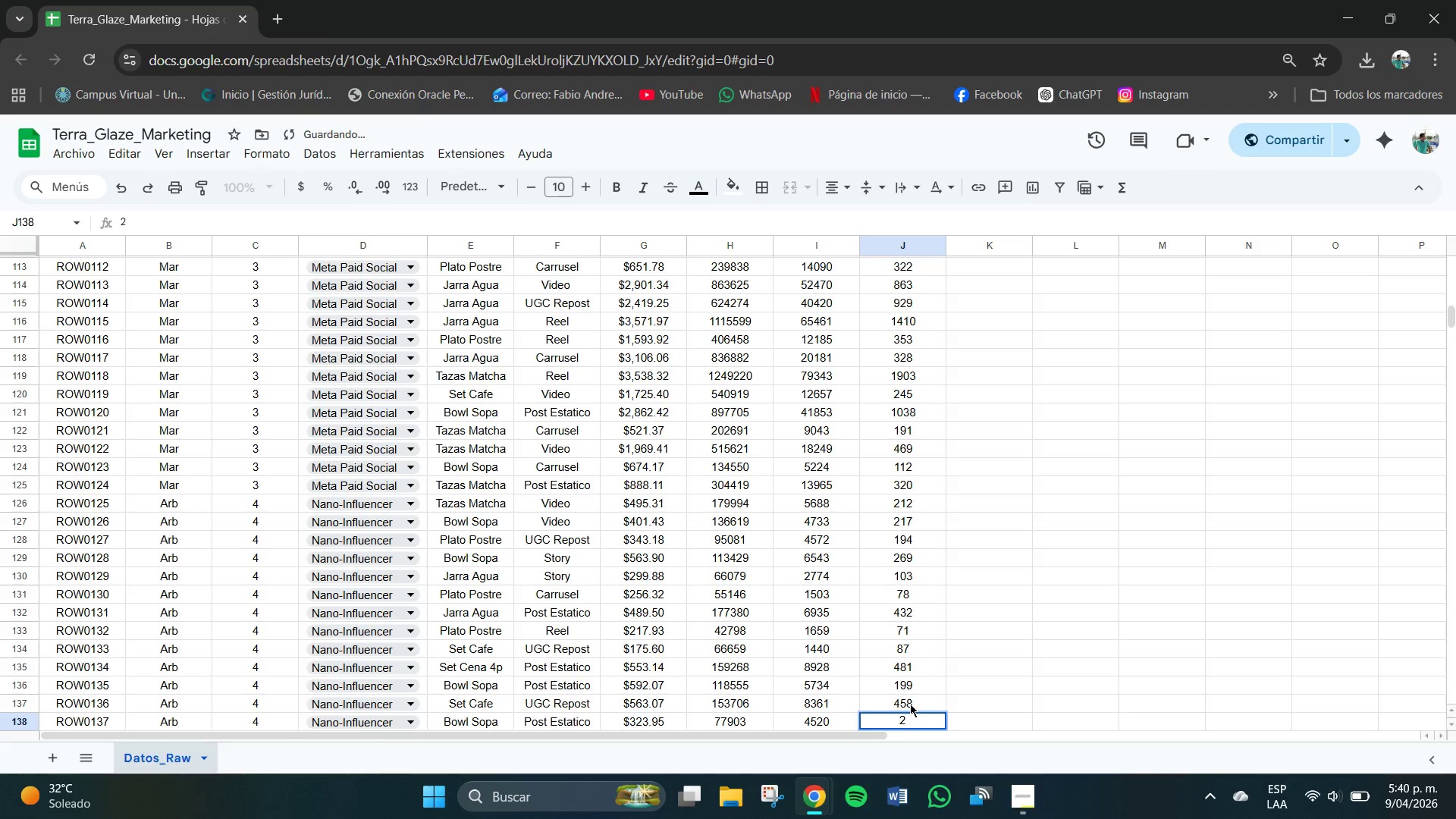 
key(Numpad8)
 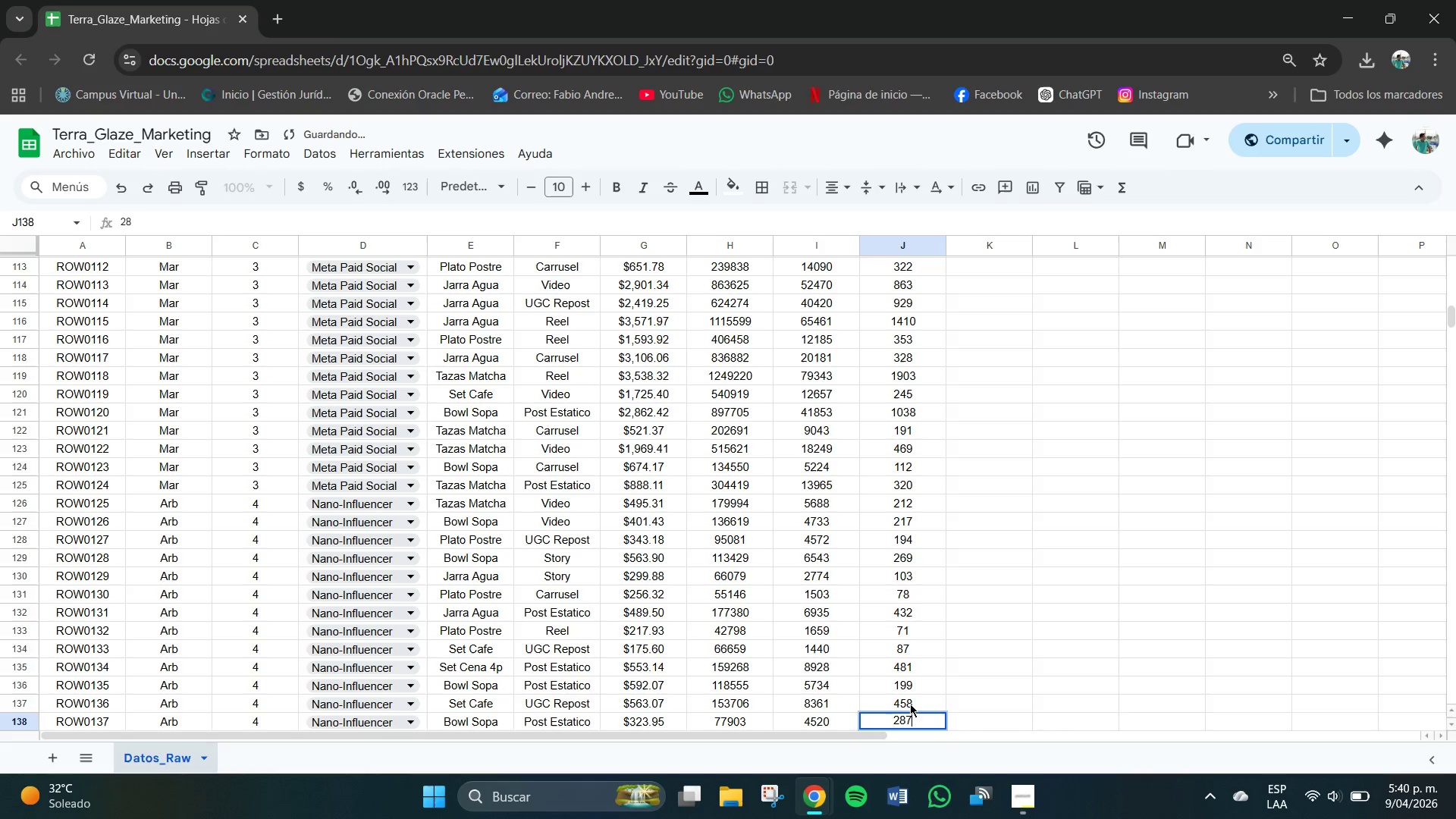 
key(Numpad7)
 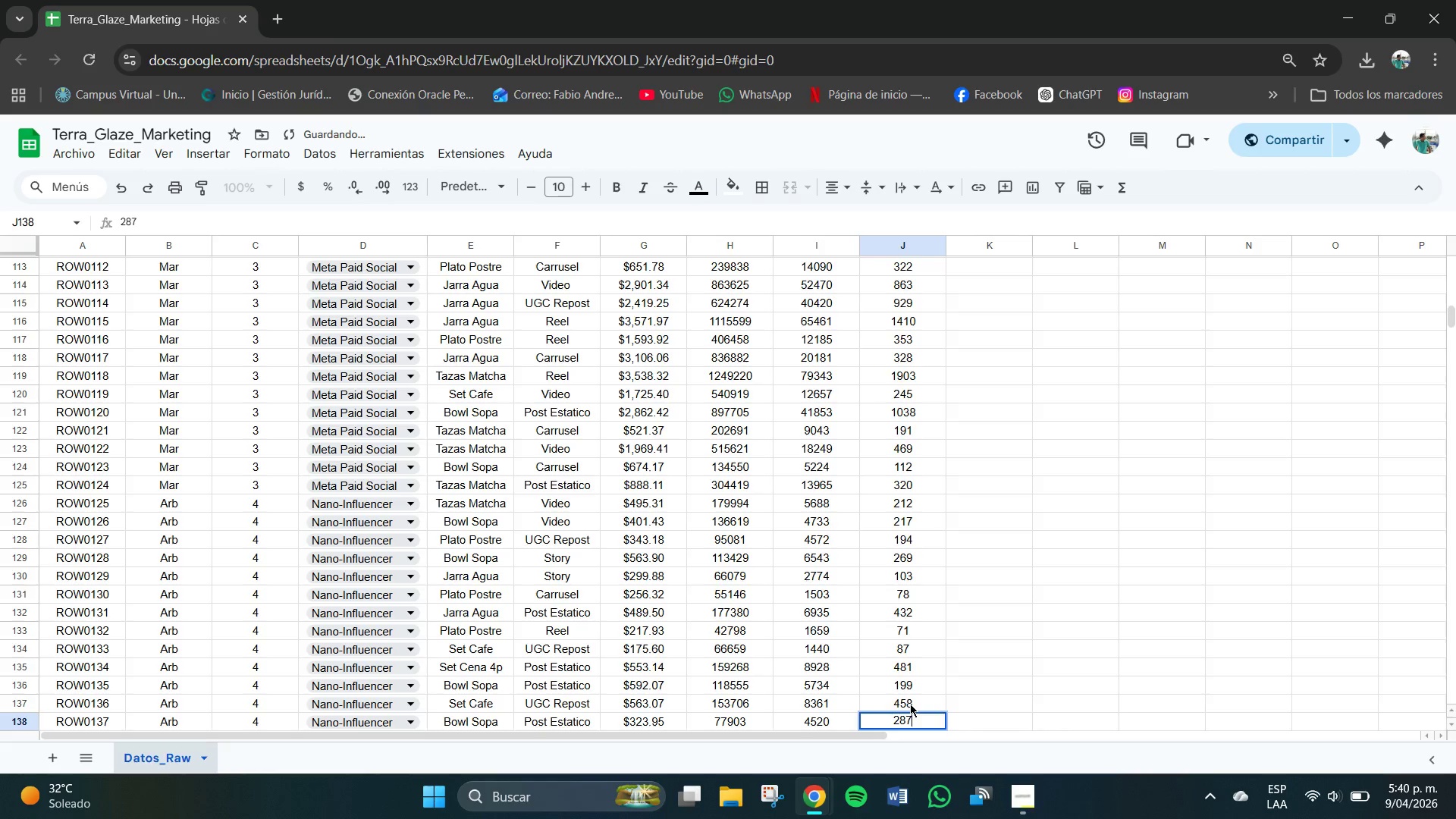 
key(NumpadEnter)
 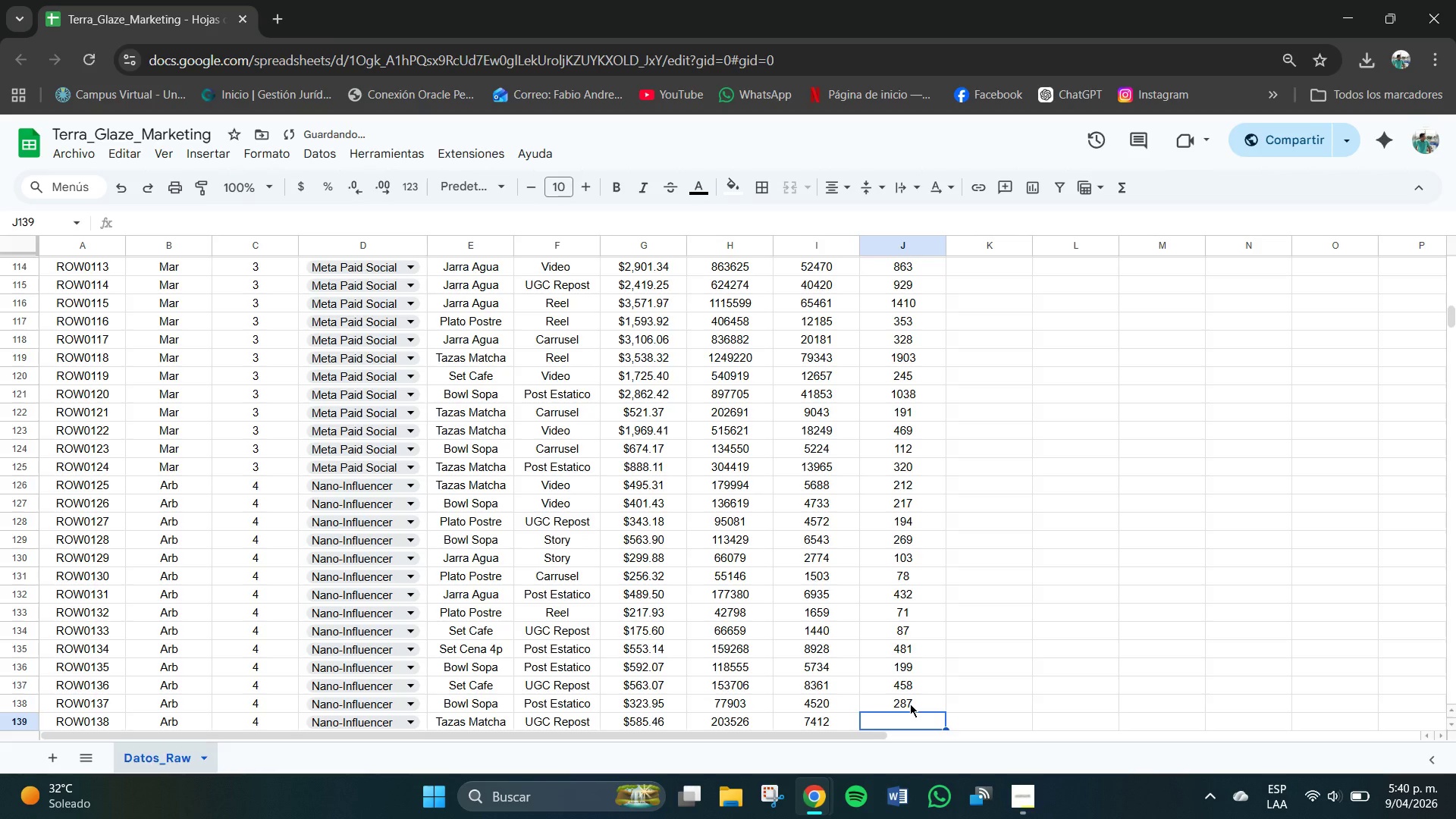 
key(Numpad3)
 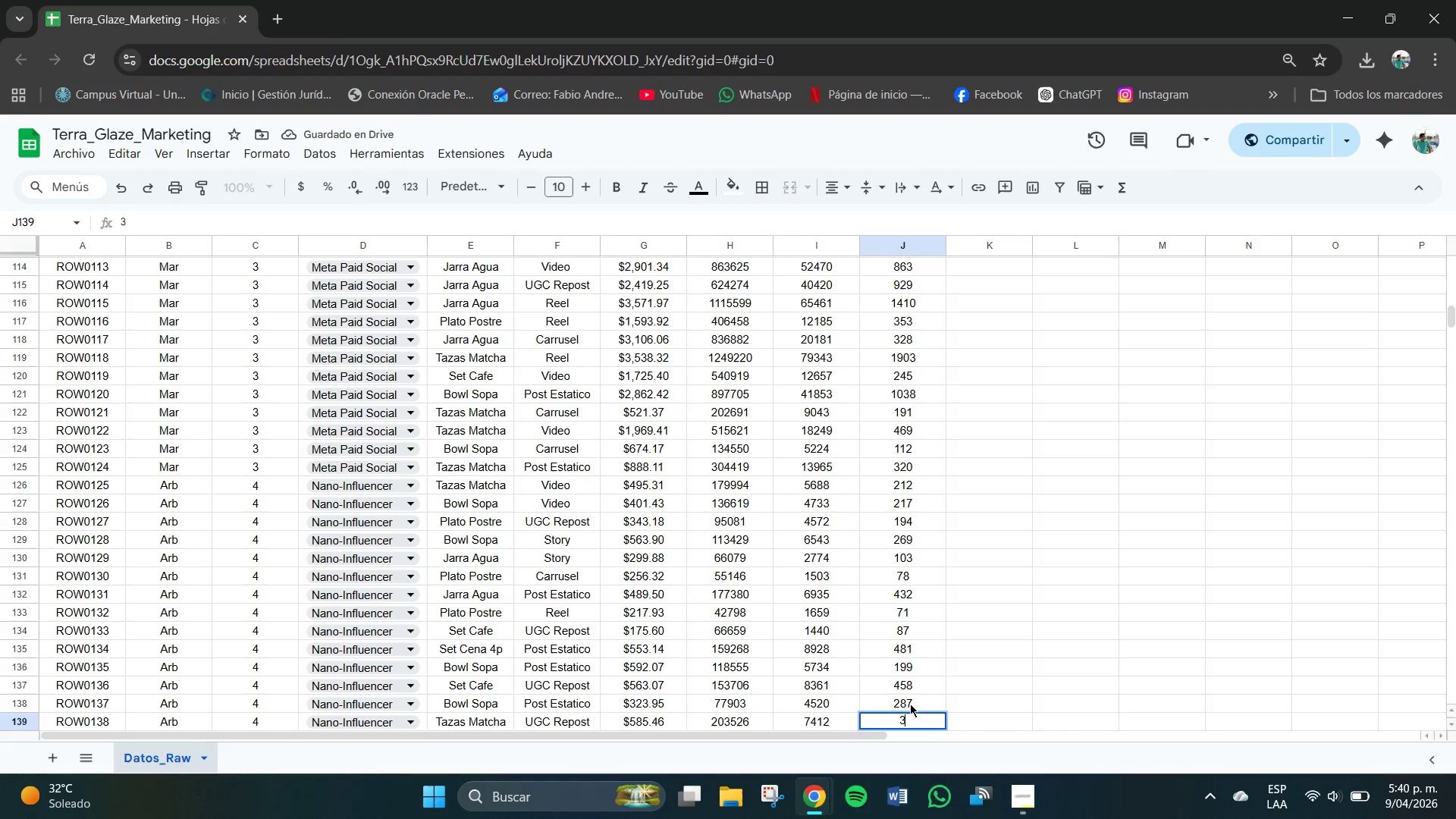 
key(Numpad8)
 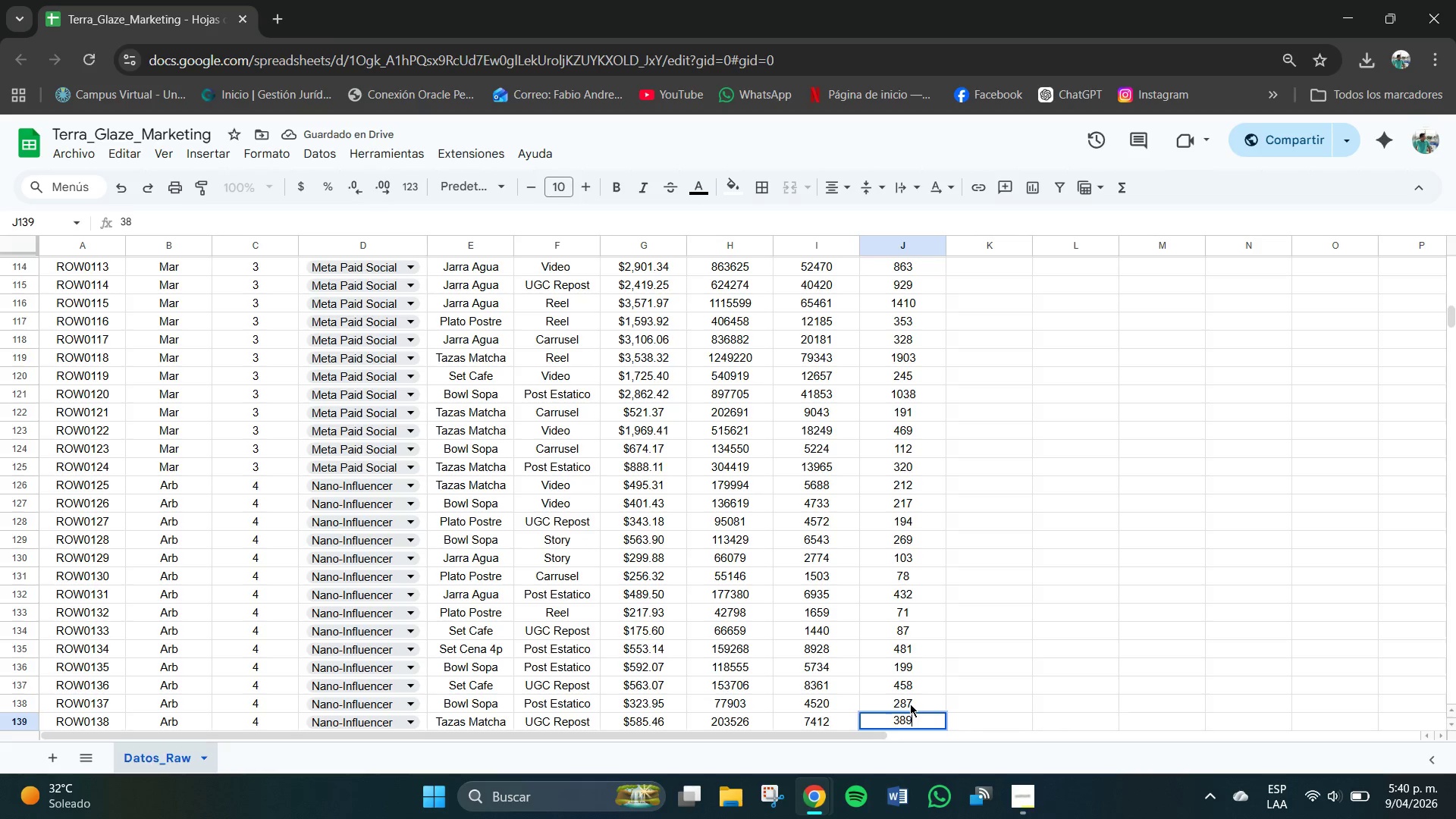 
key(Numpad9)
 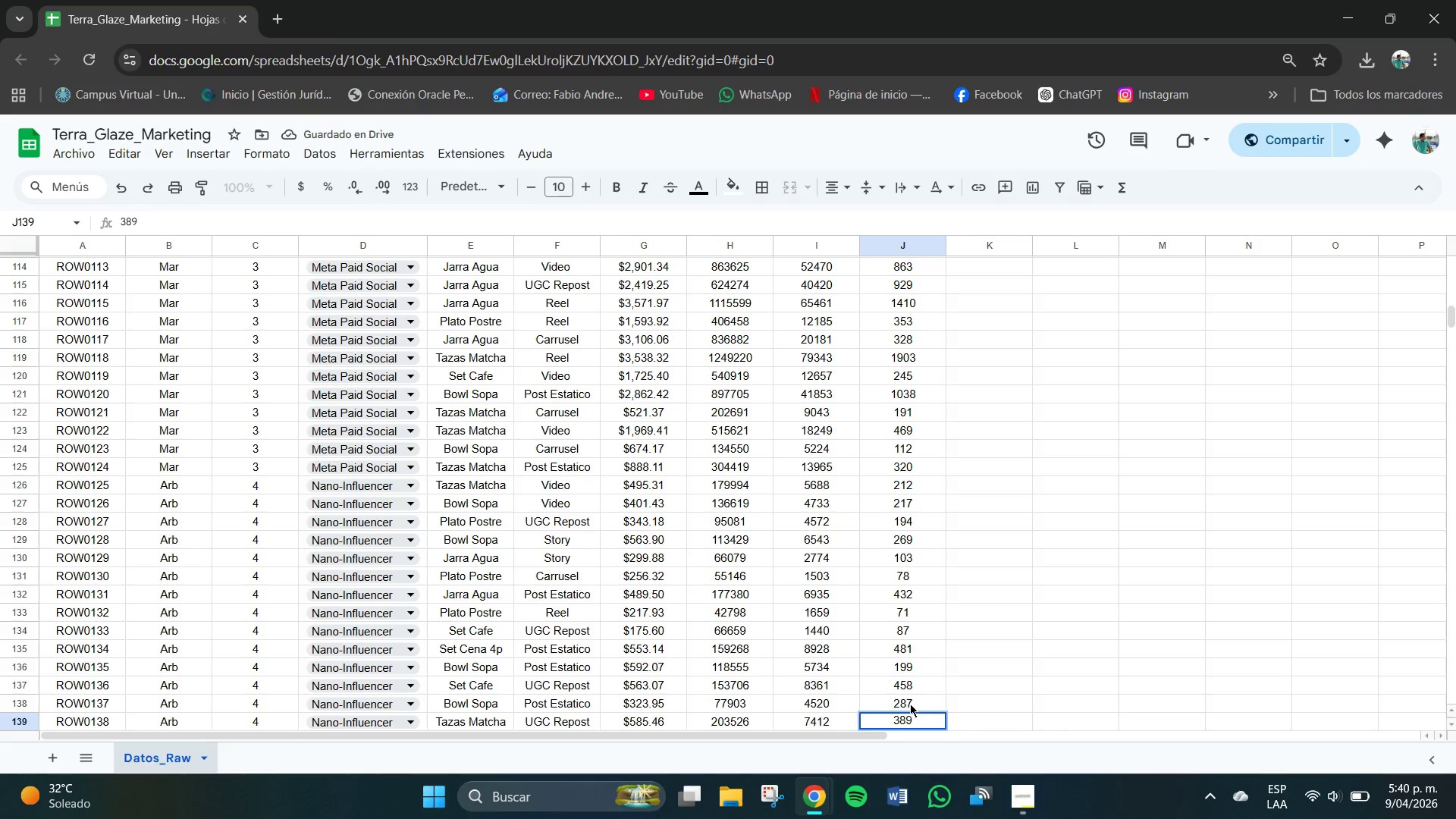 
key(Backspace)
 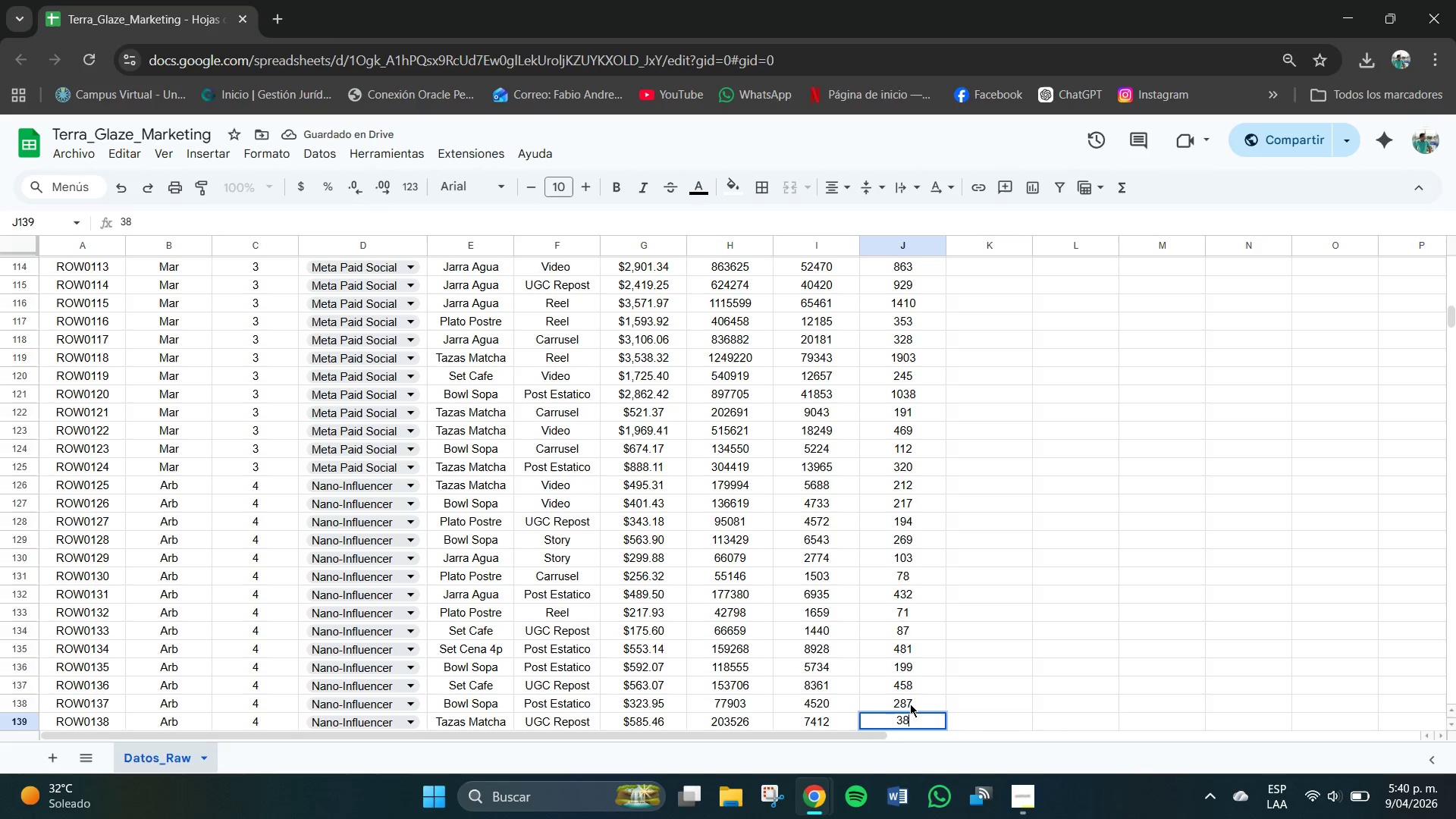 
key(Numpad6)
 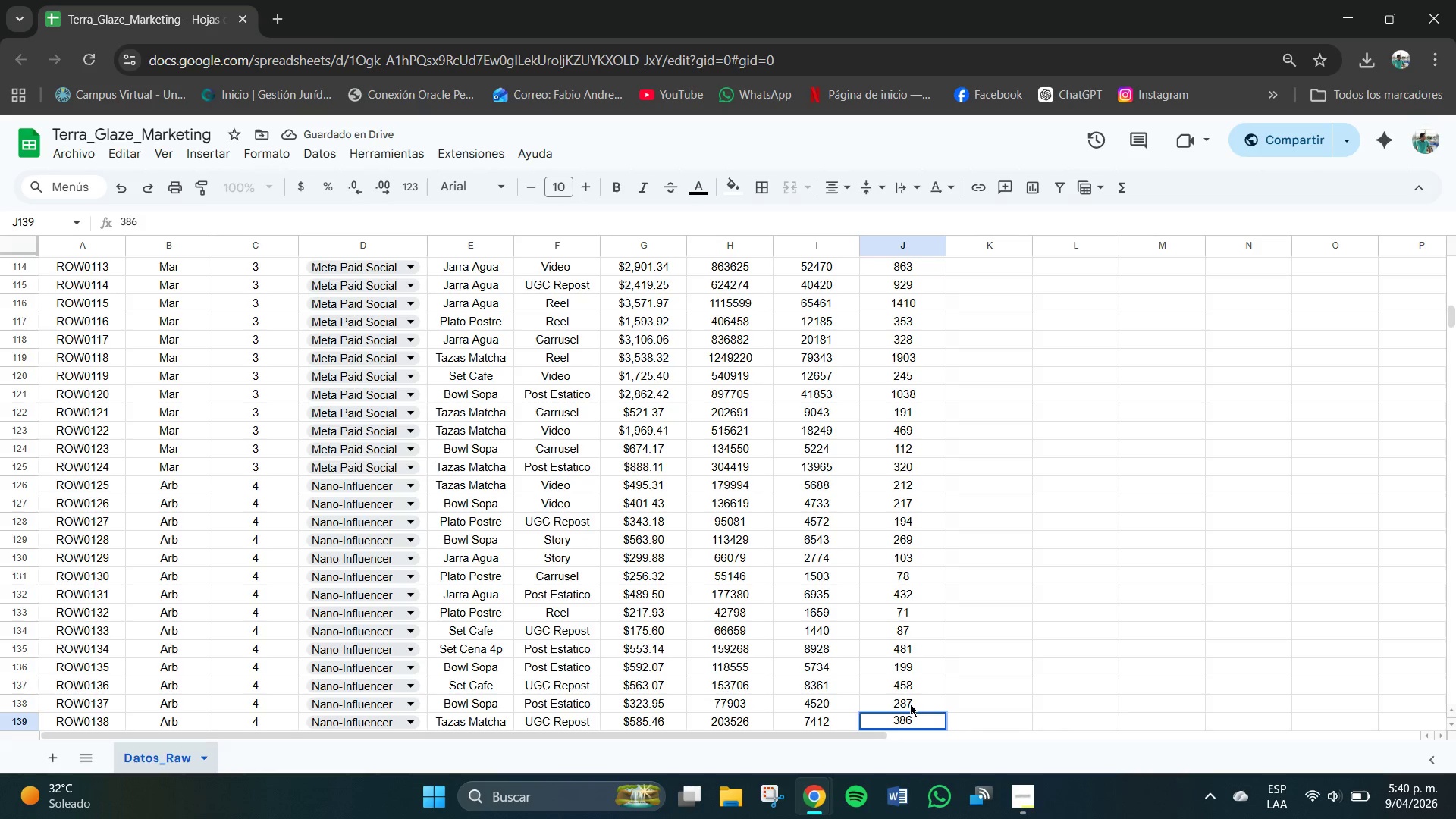 
hold_key(key=NumpadEnter, duration=4.16)
 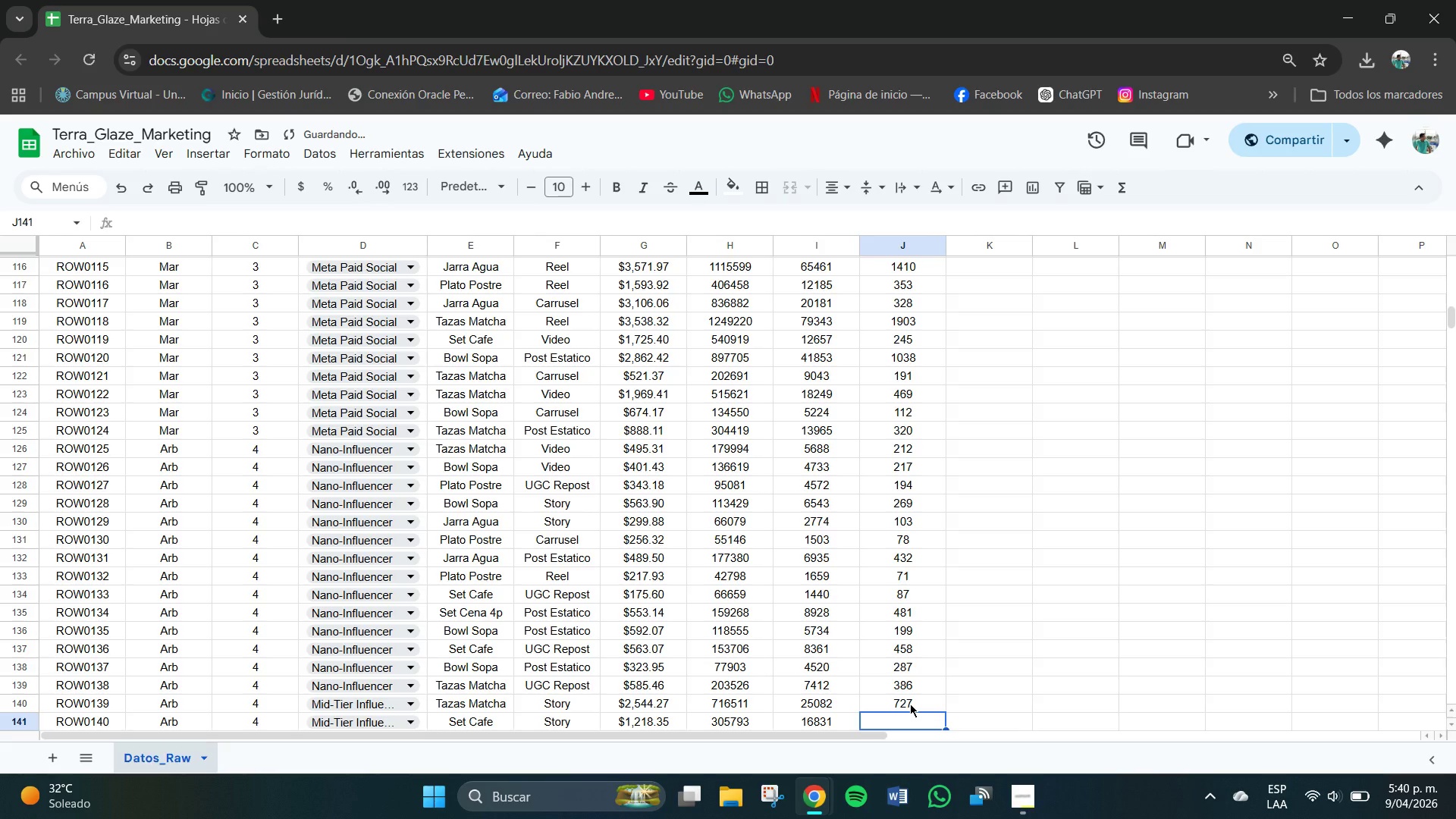 
key(Numpad7)
 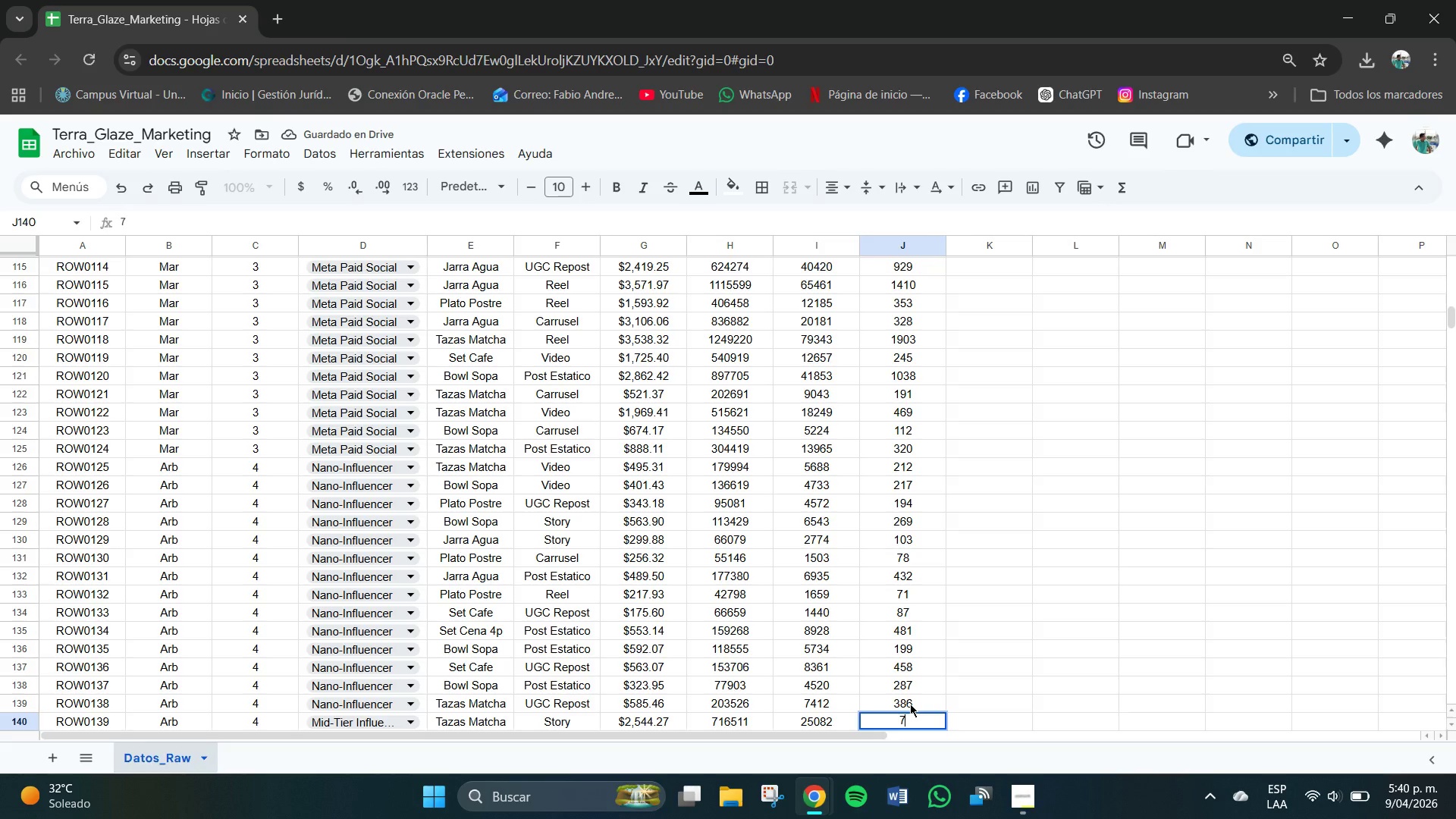 
key(Numpad2)
 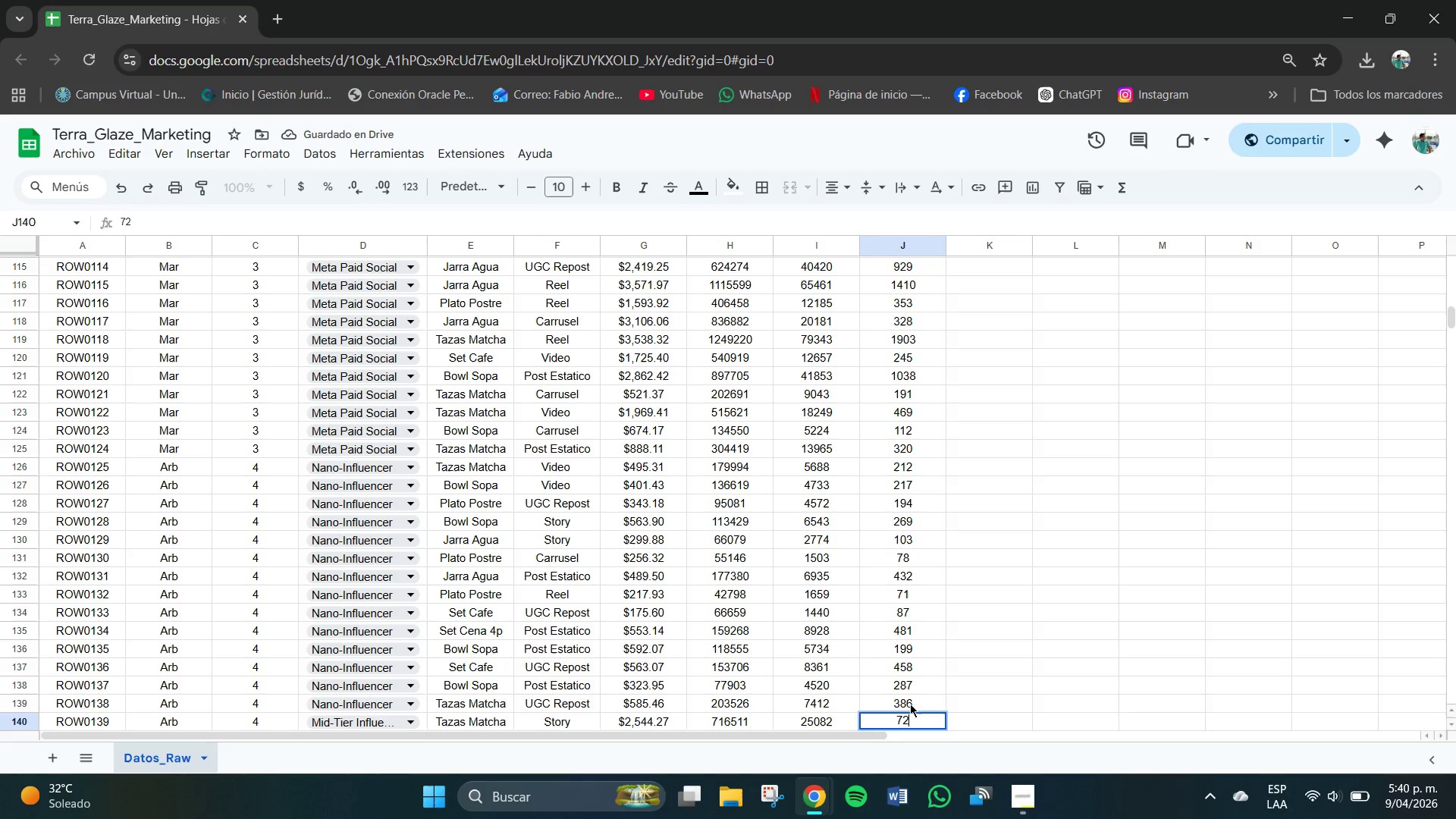 
key(Numpad7)
 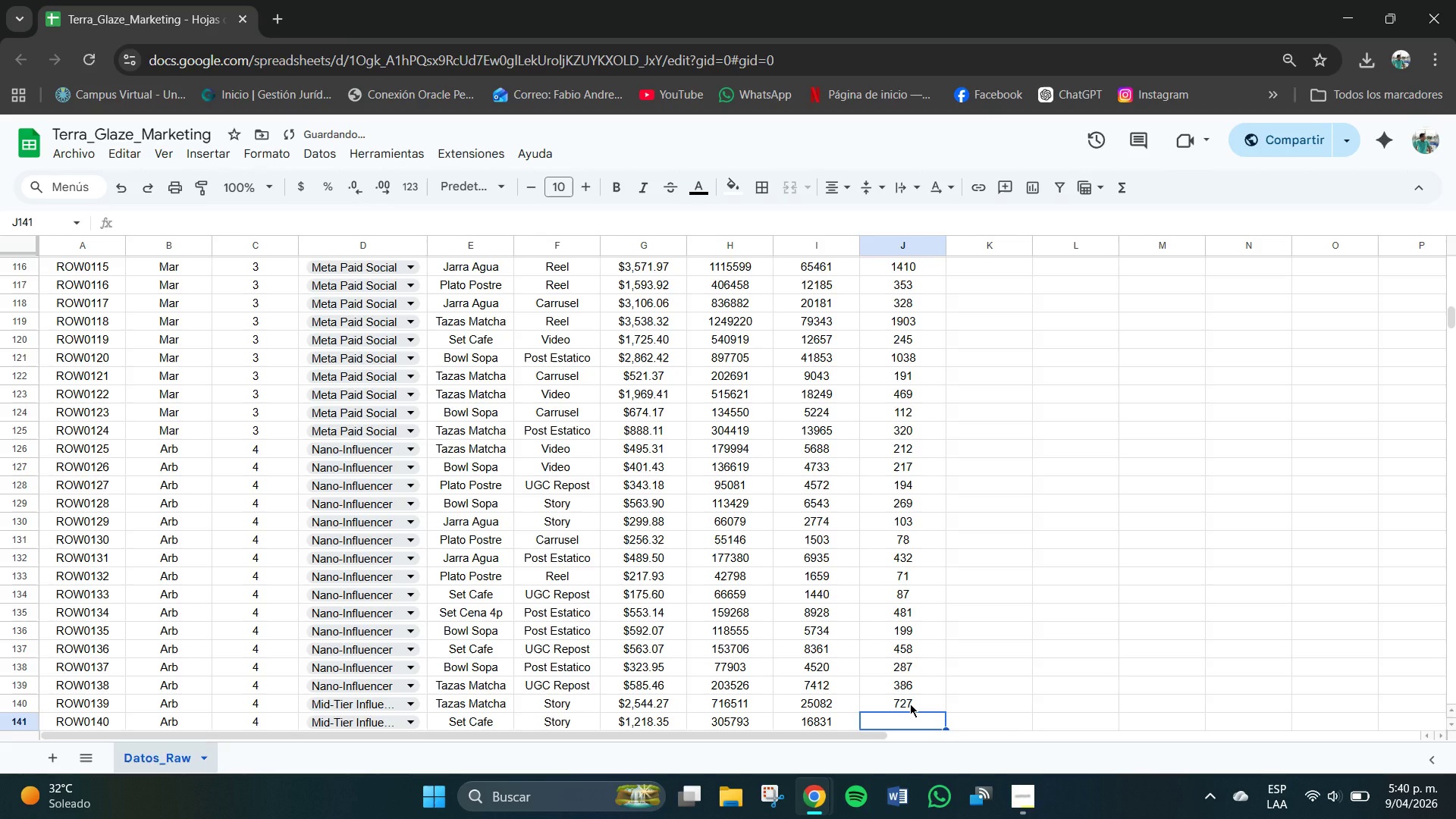 
key(Numpad5)
 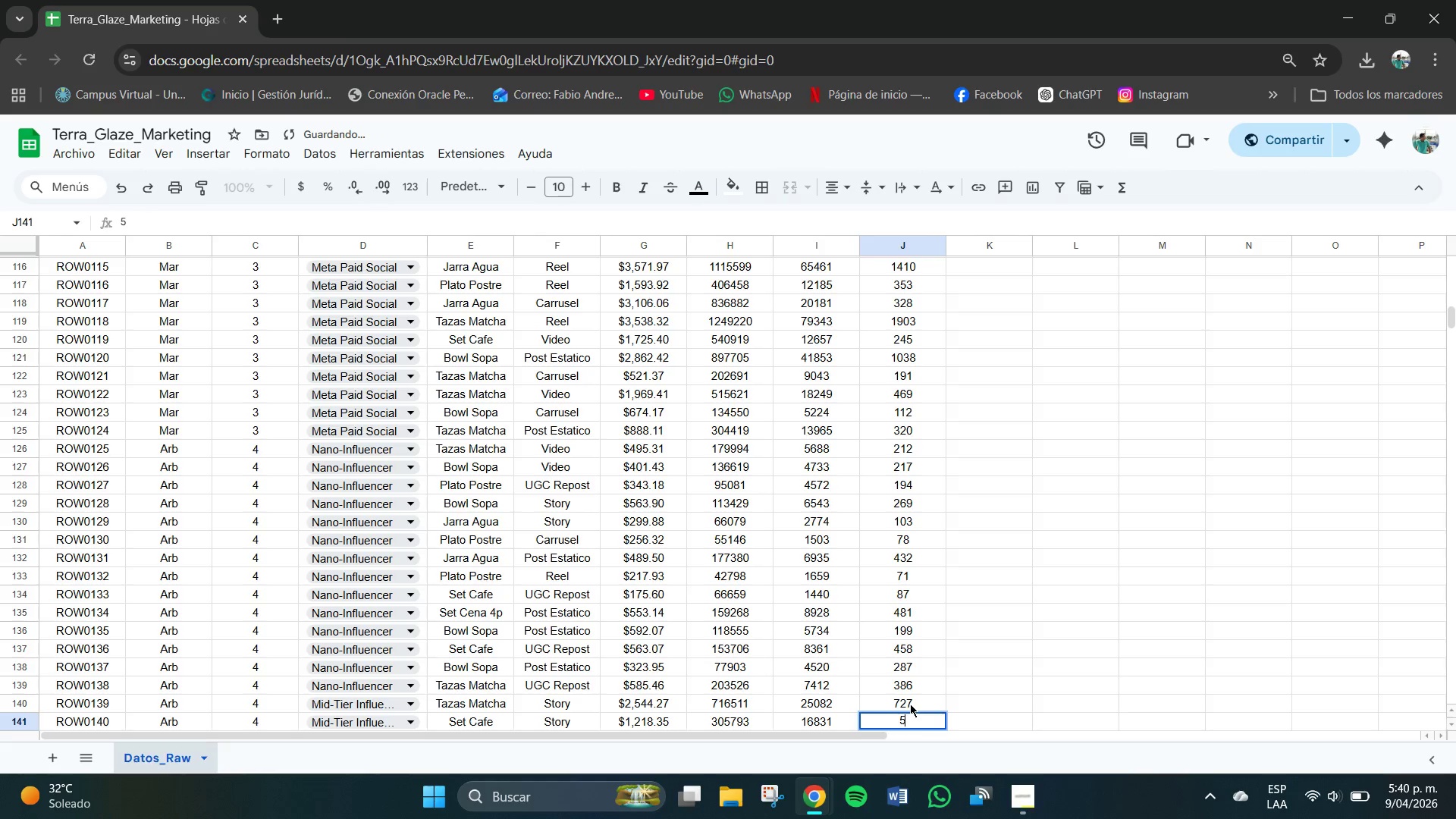 
key(Numpad3)
 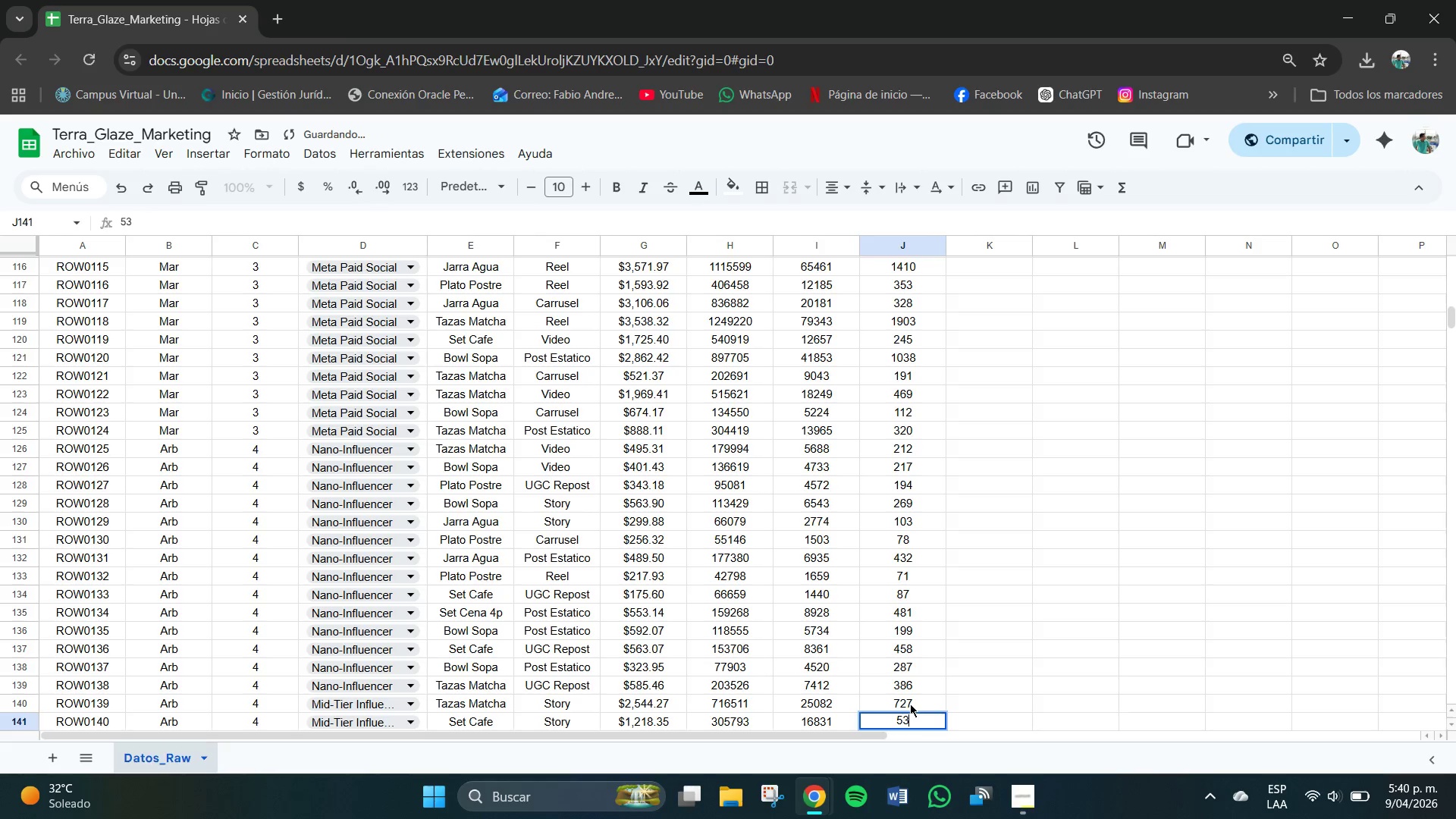 
key(Numpad7)
 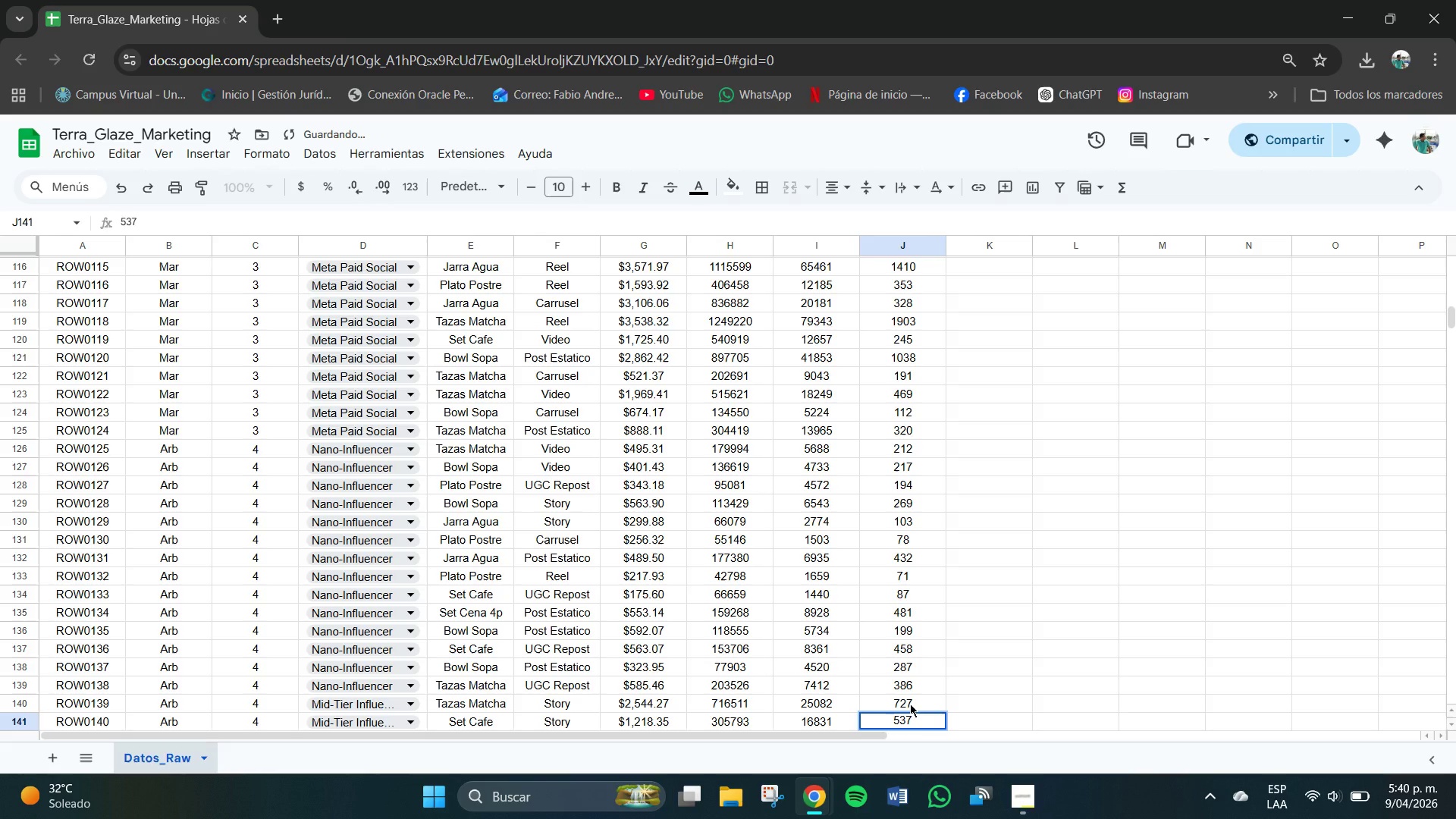 
key(NumpadEnter)
 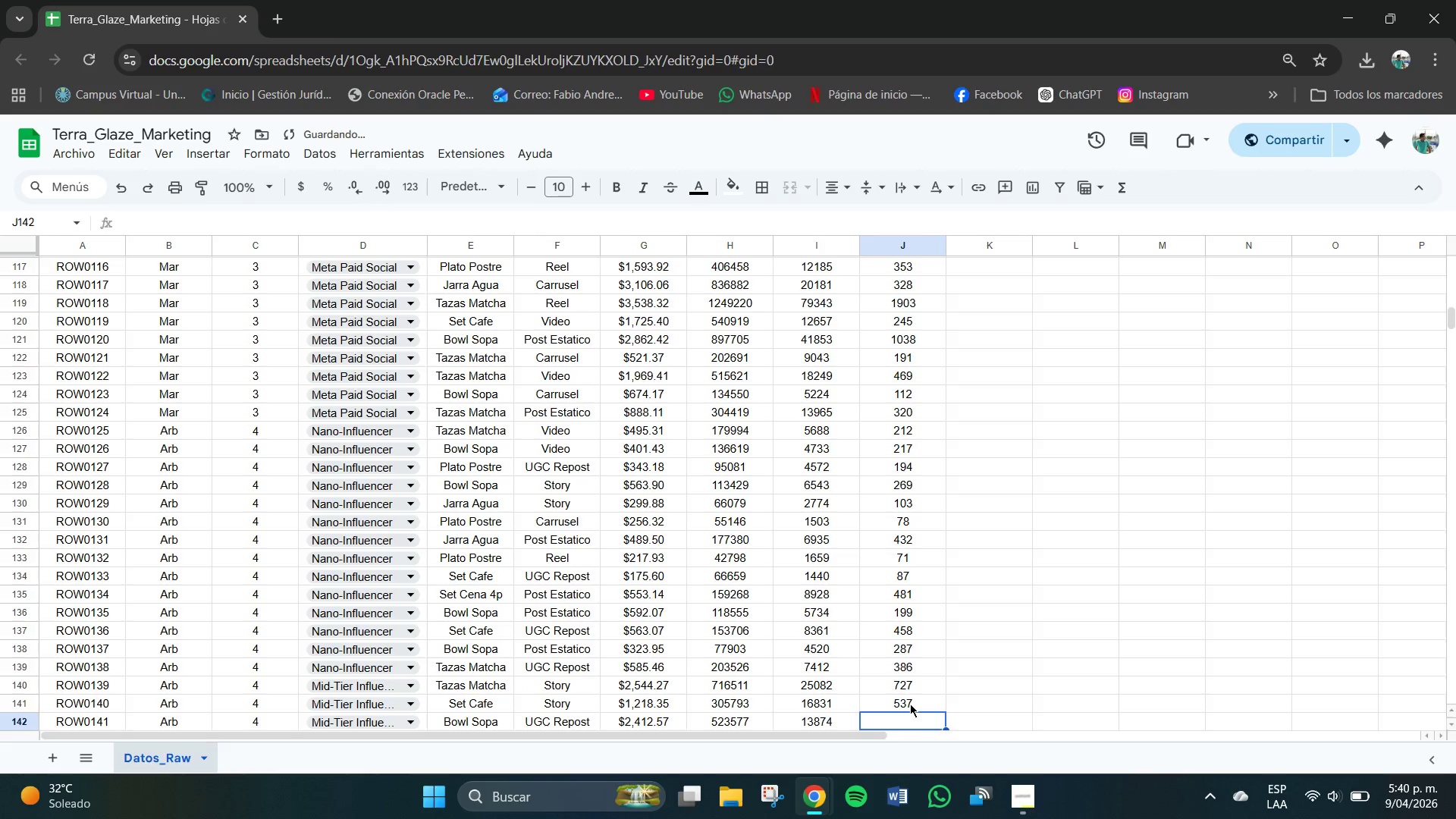 
key(Numpad4)
 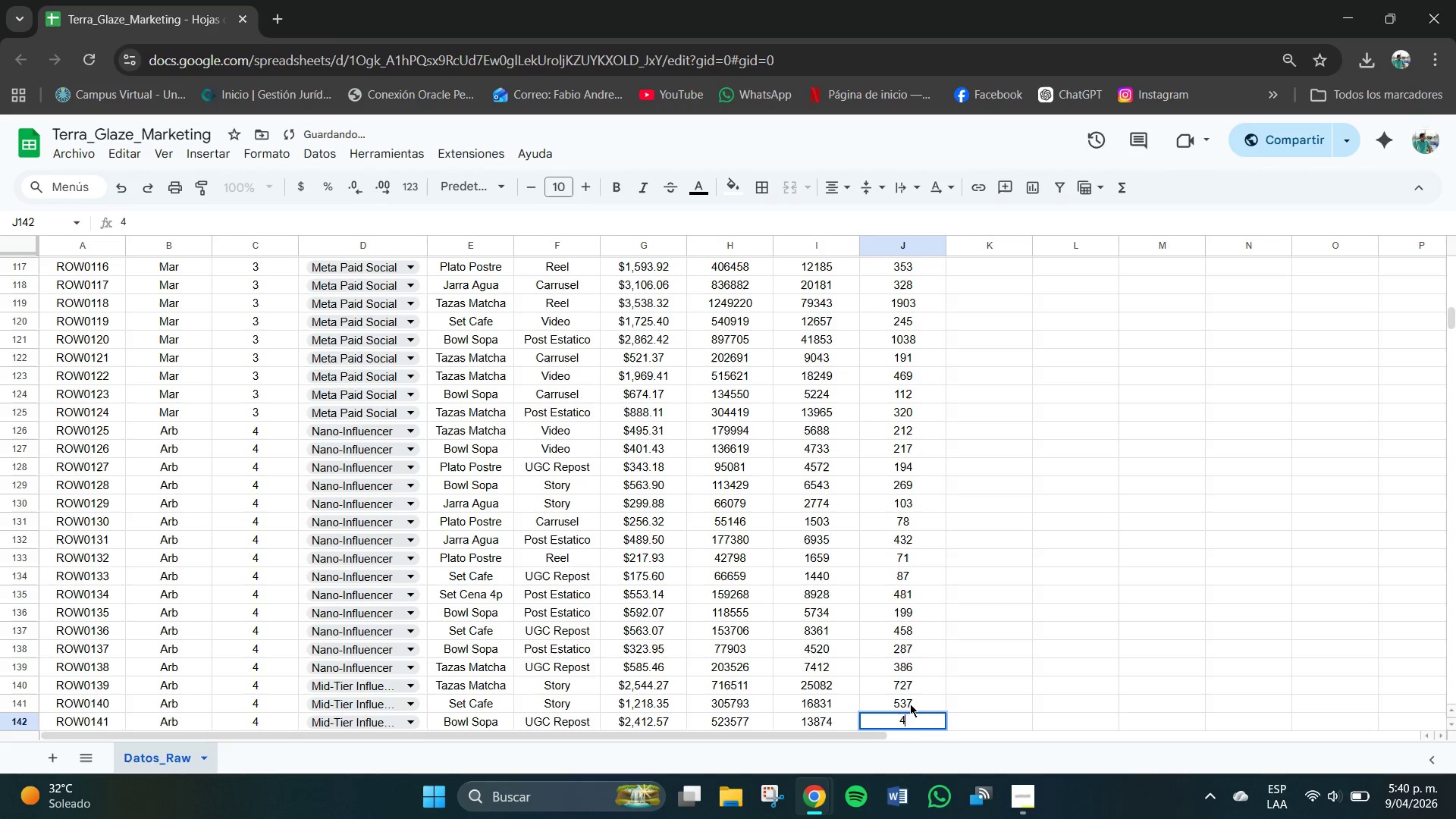 
key(Numpad9)
 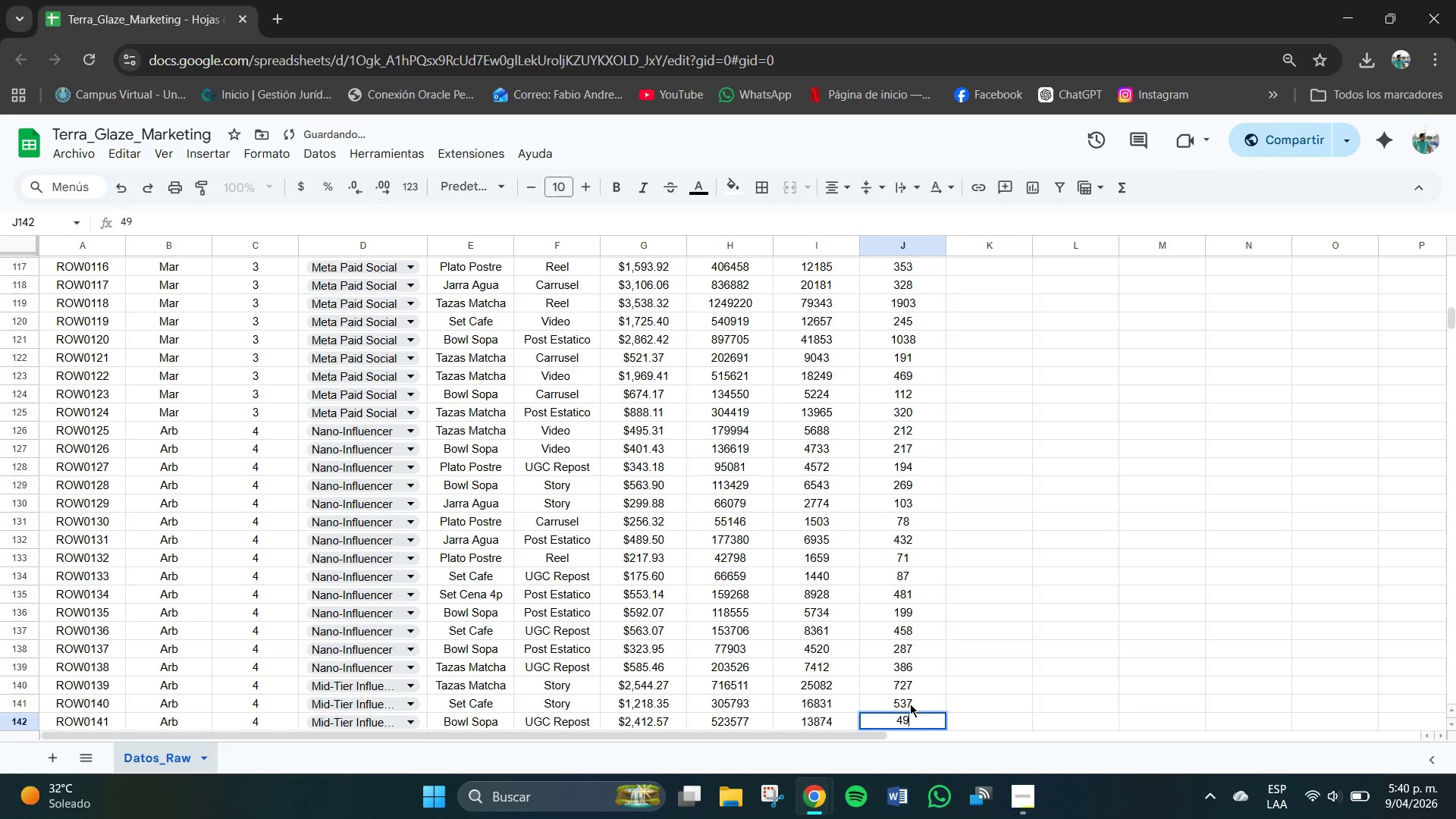 
key(Numpad4)
 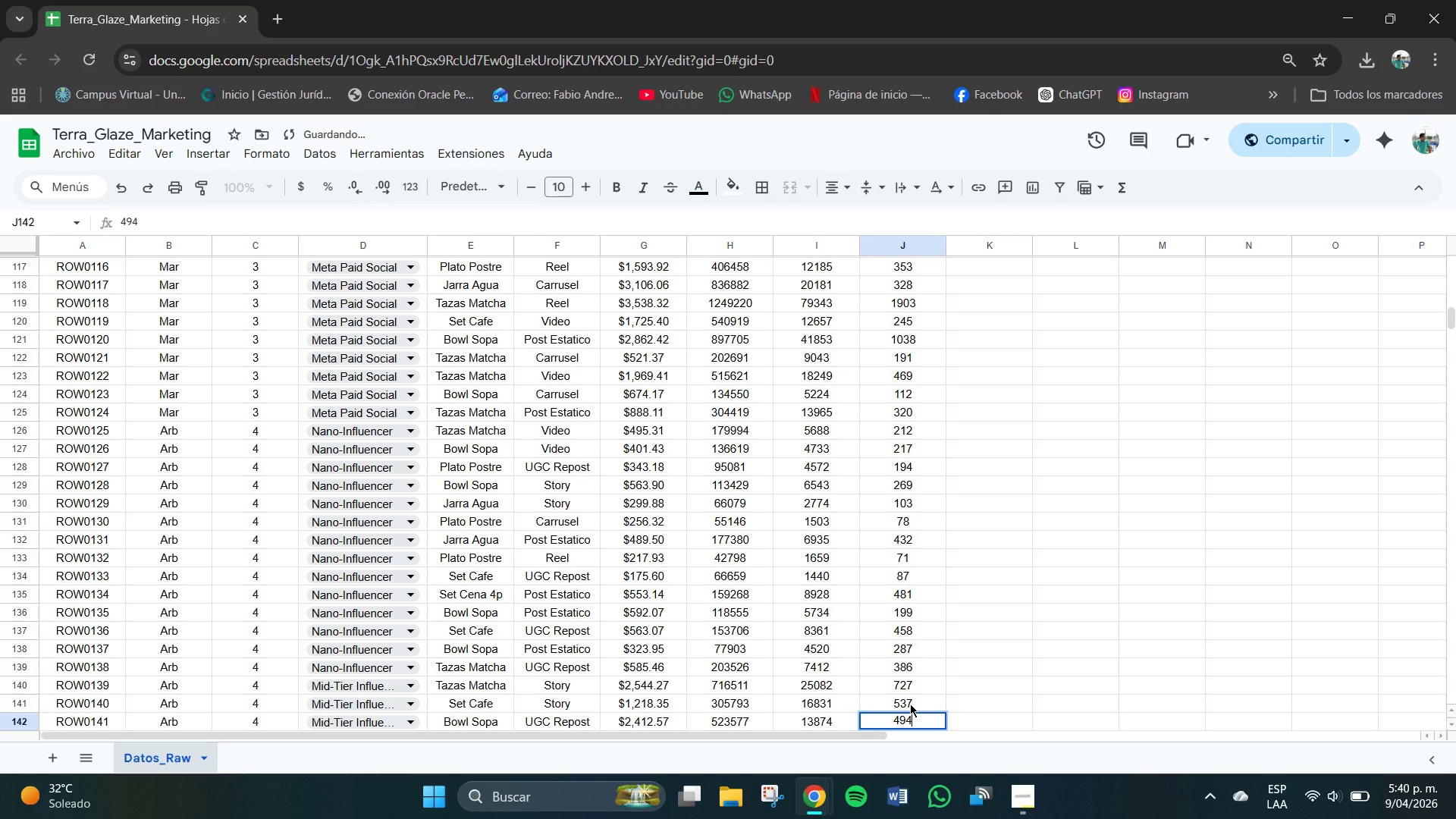 
key(NumpadEnter)
 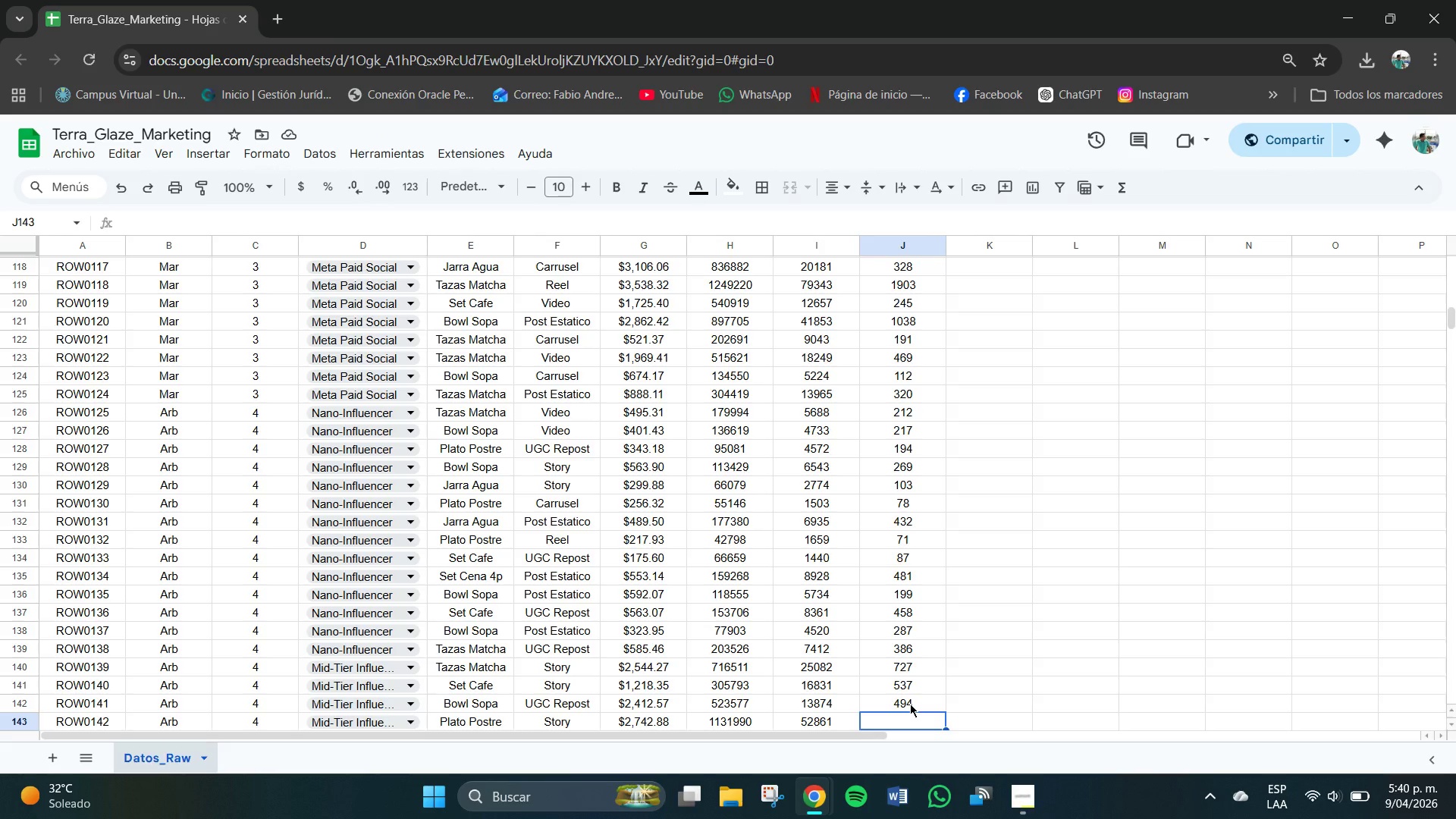 
wait(13.39)
 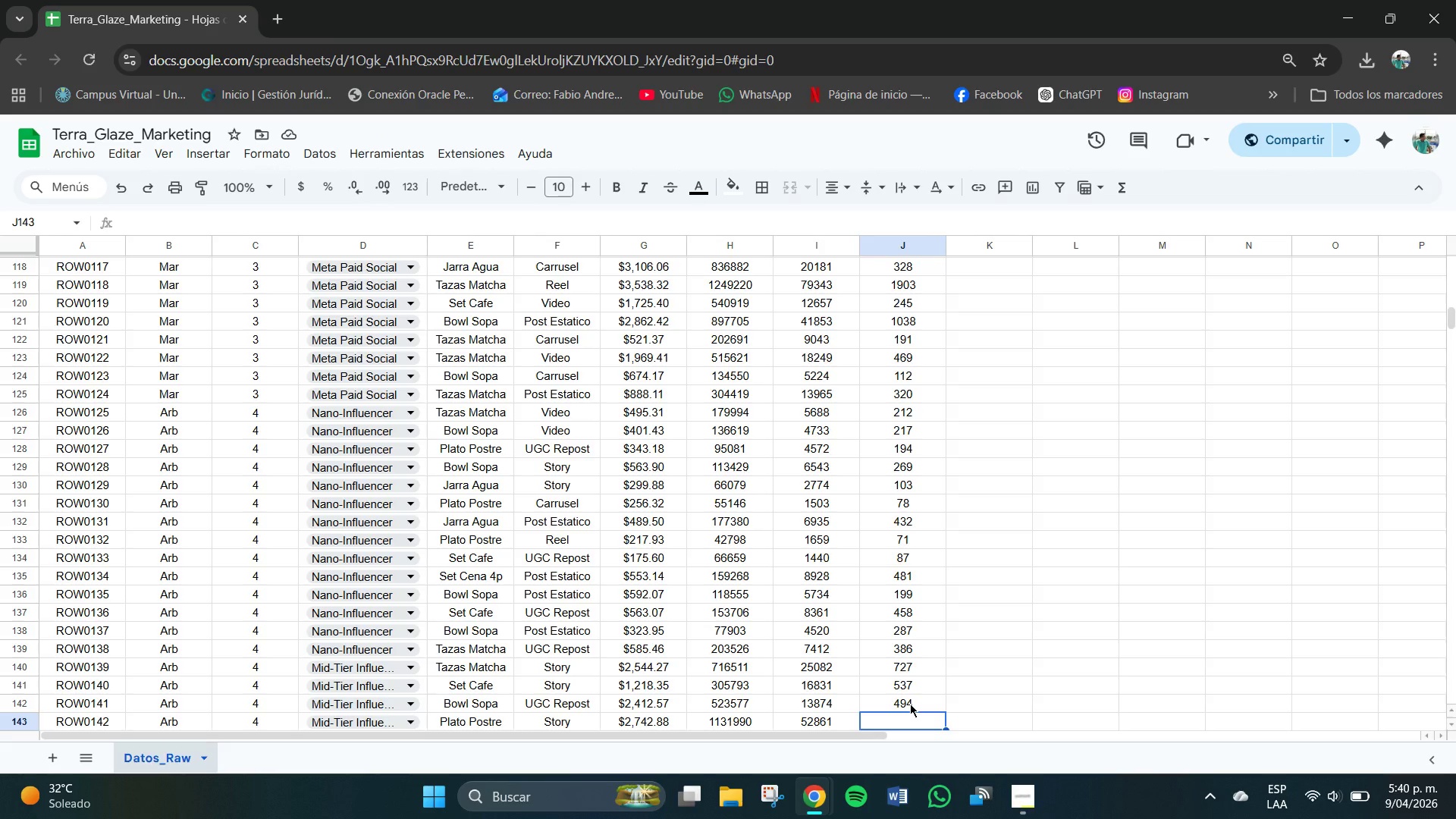 
key(Numpad1)
 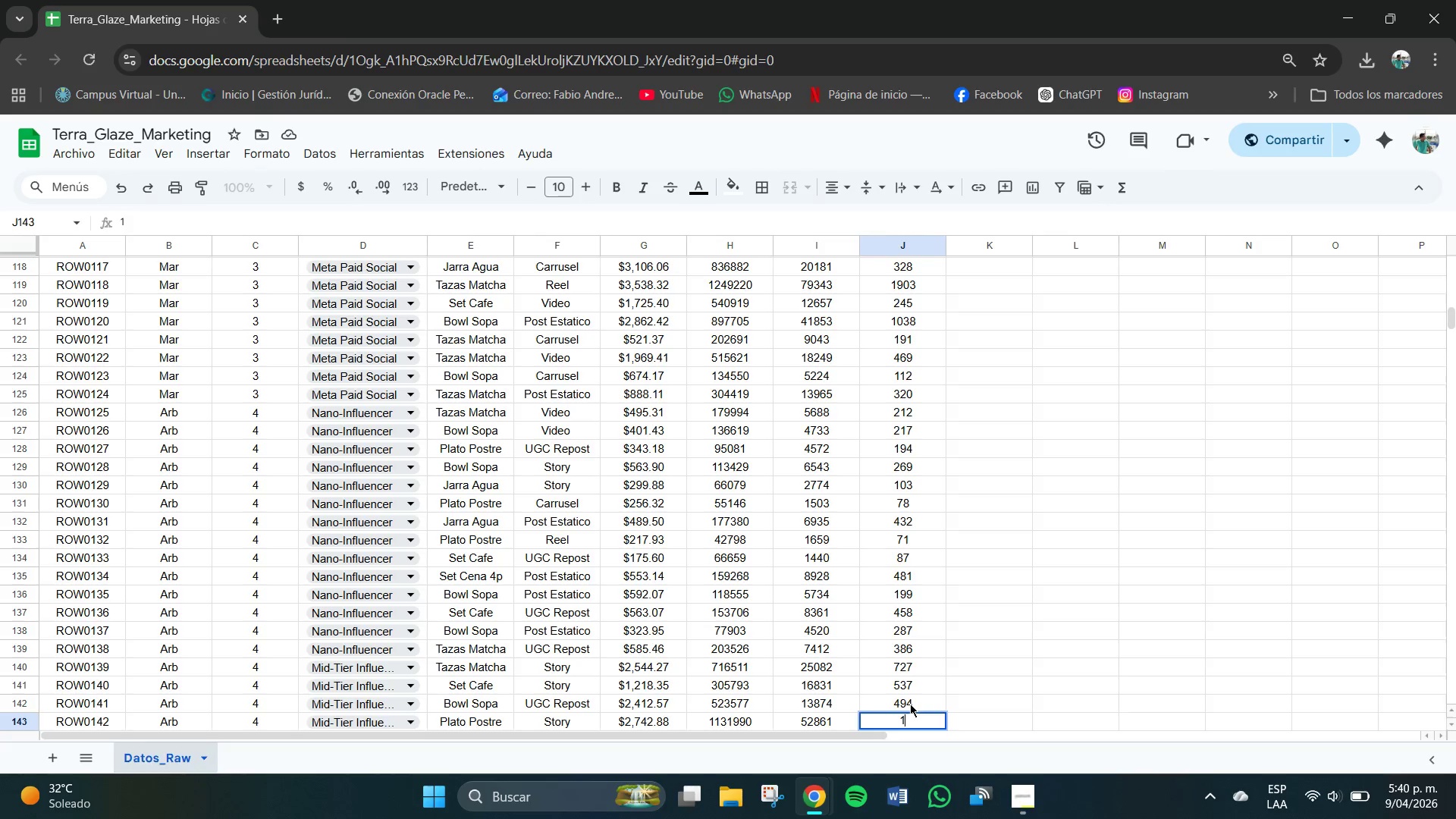 
key(Numpad9)
 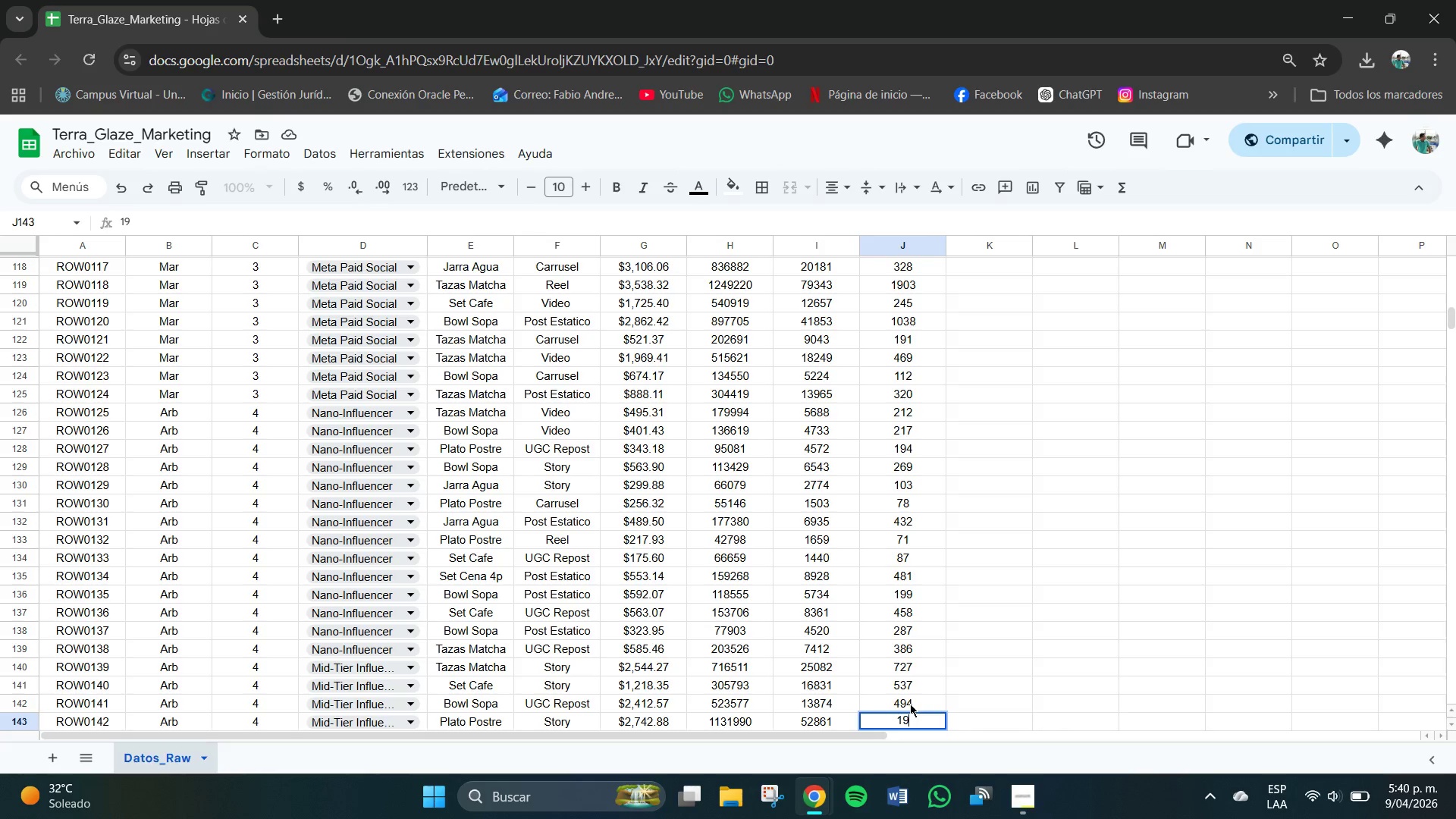 
key(Numpad4)
 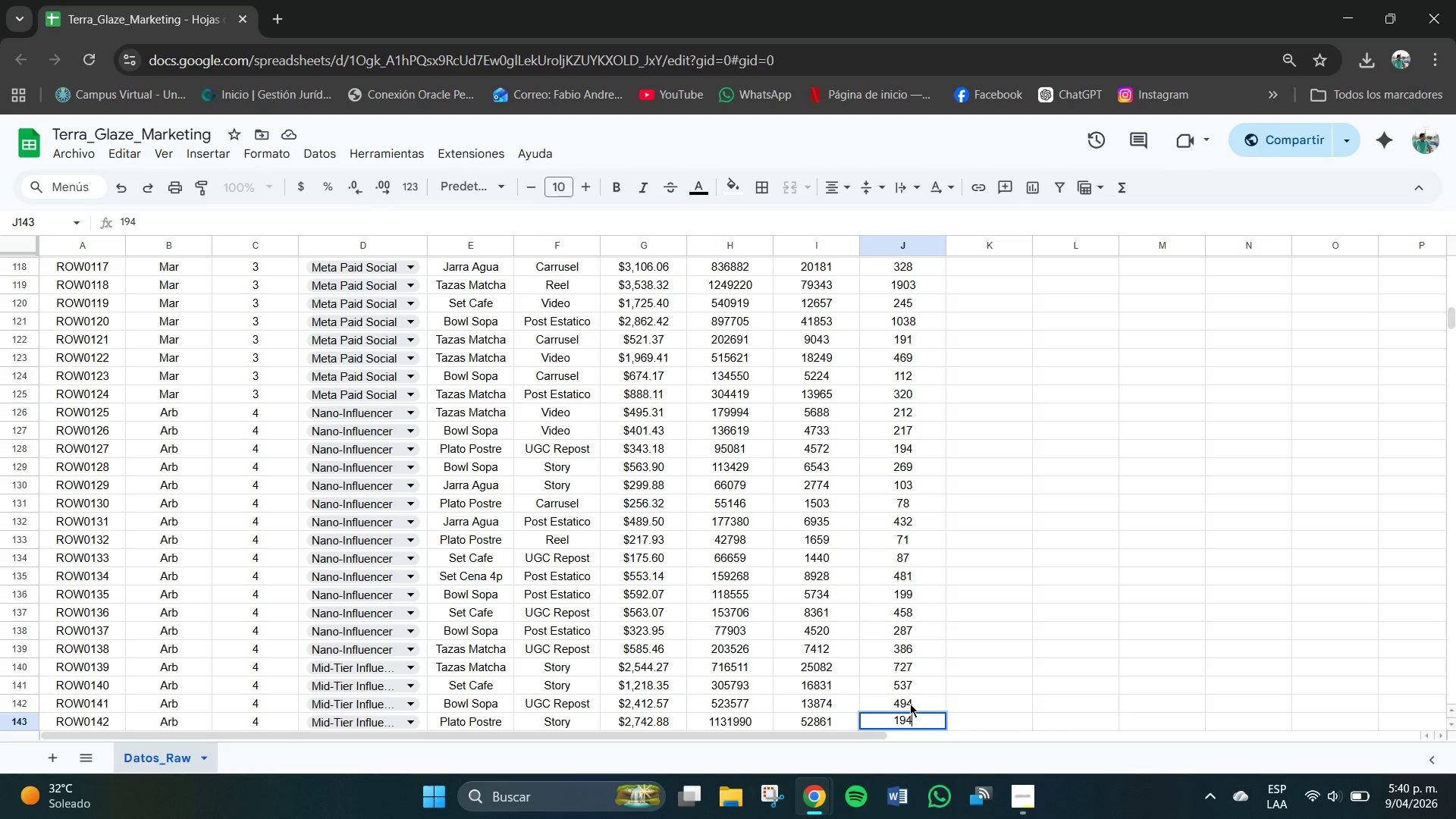 
key(Numpad8)
 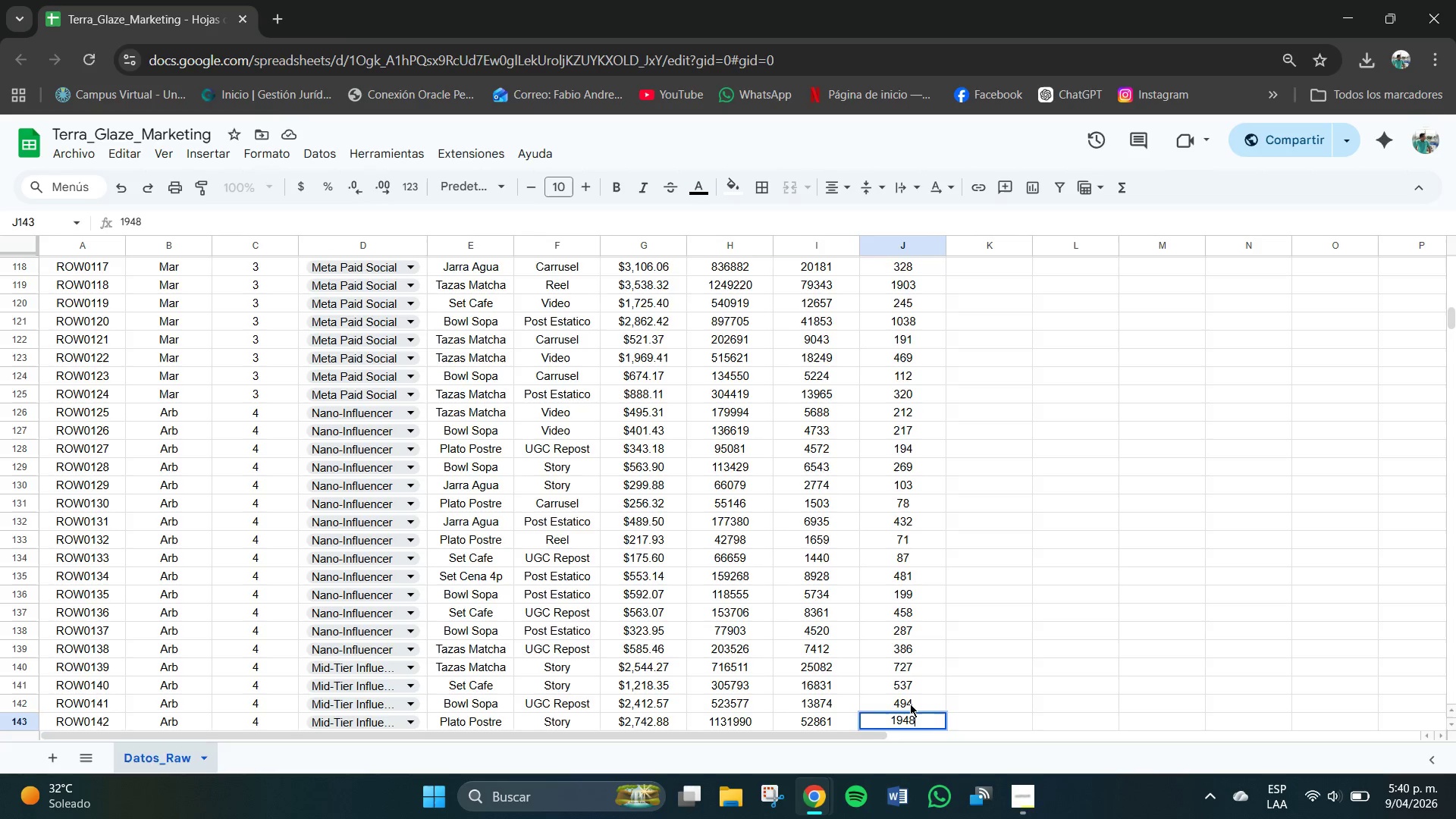 
key(NumpadEnter)
 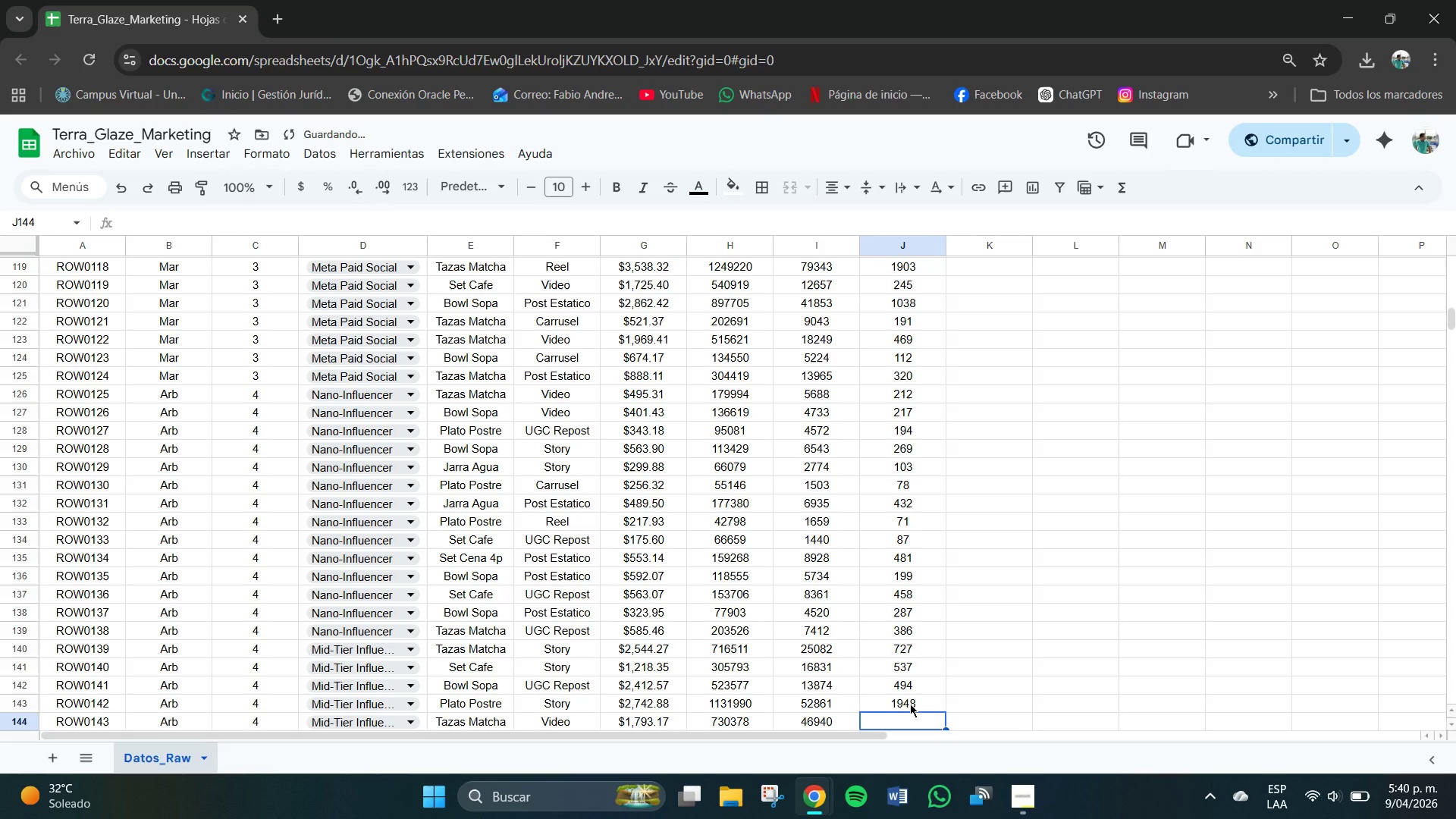 
key(Numpad1)
 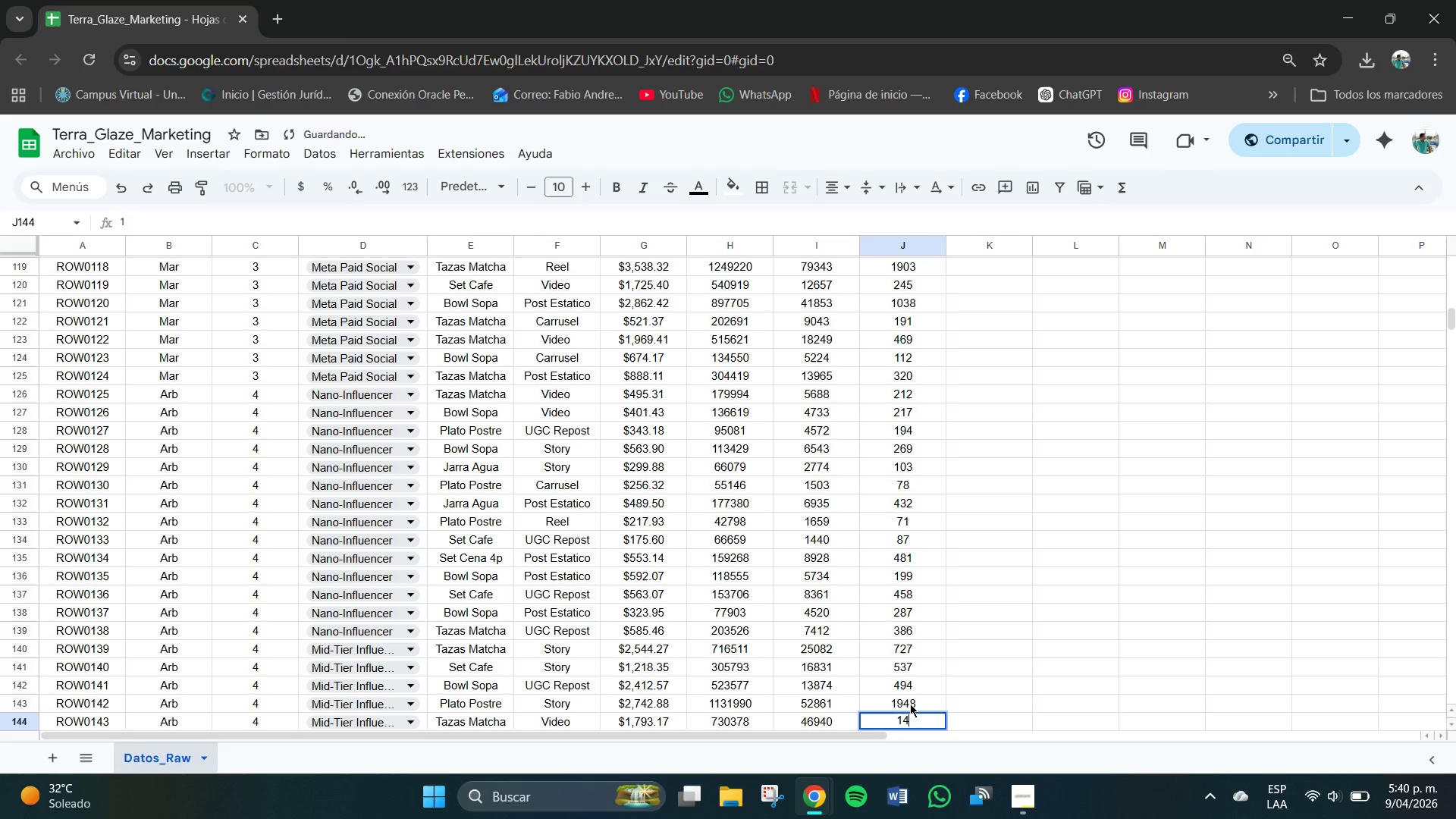 
key(Numpad4)
 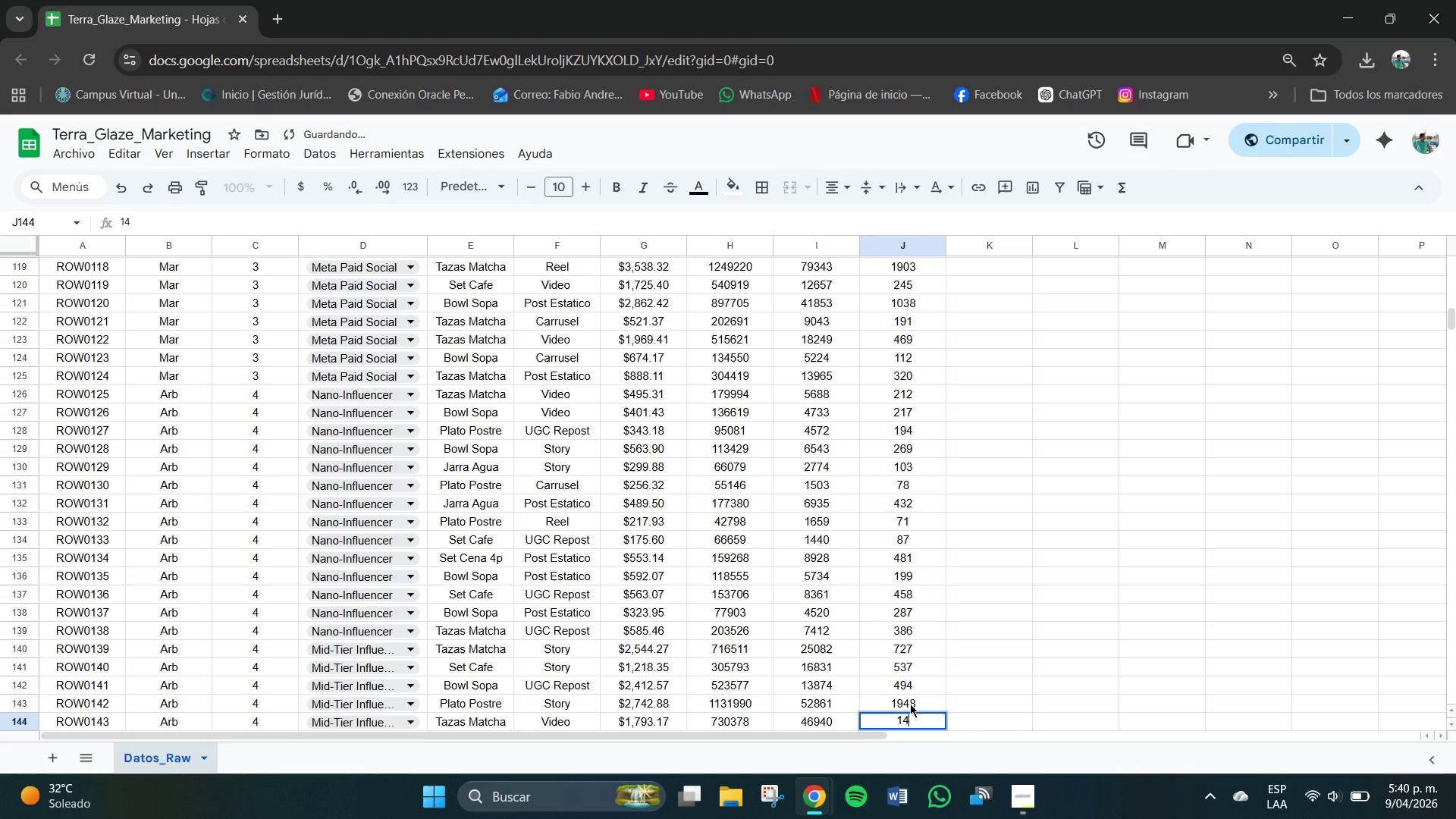 
key(Numpad5)
 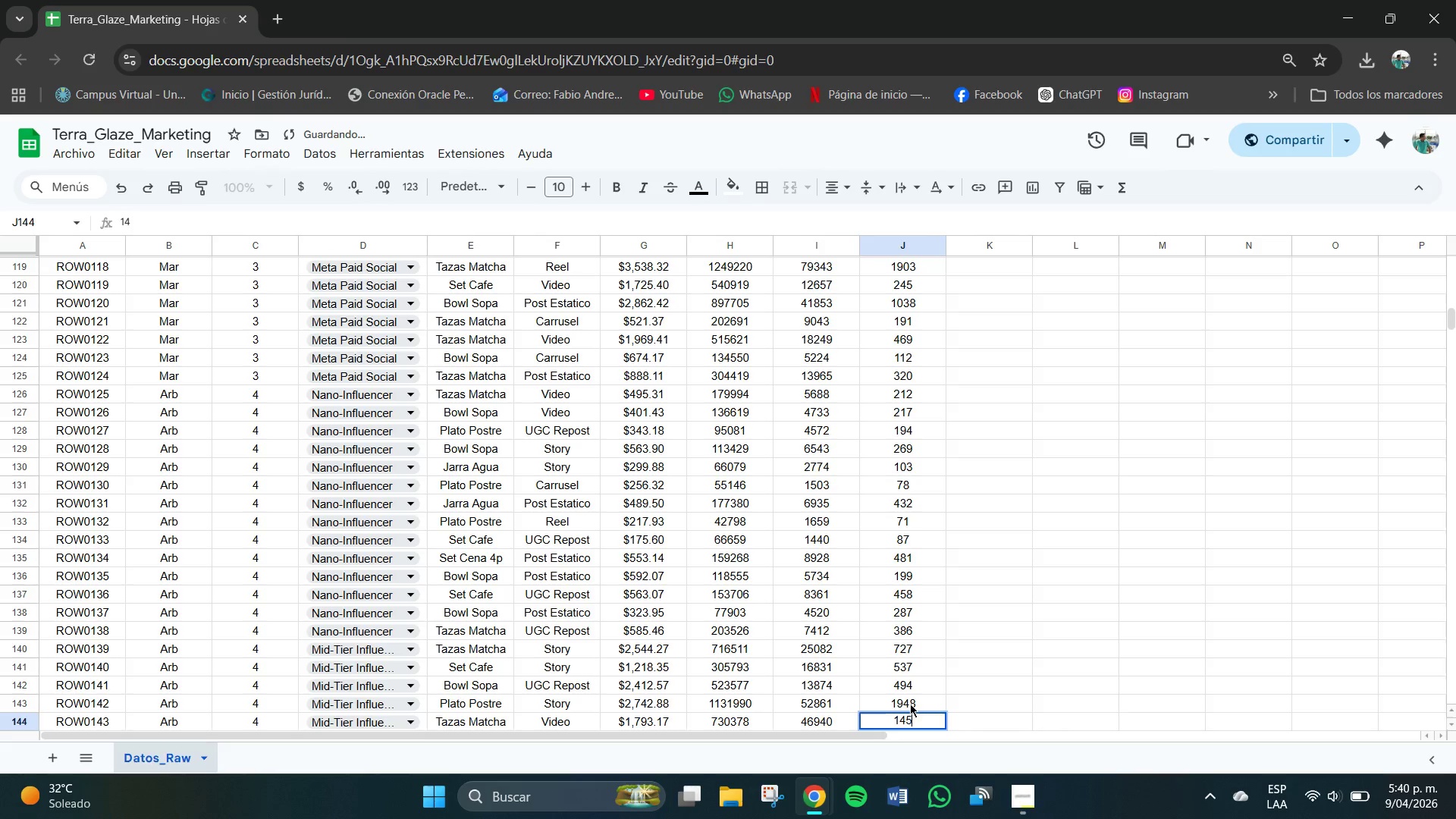 
key(Numpad5)
 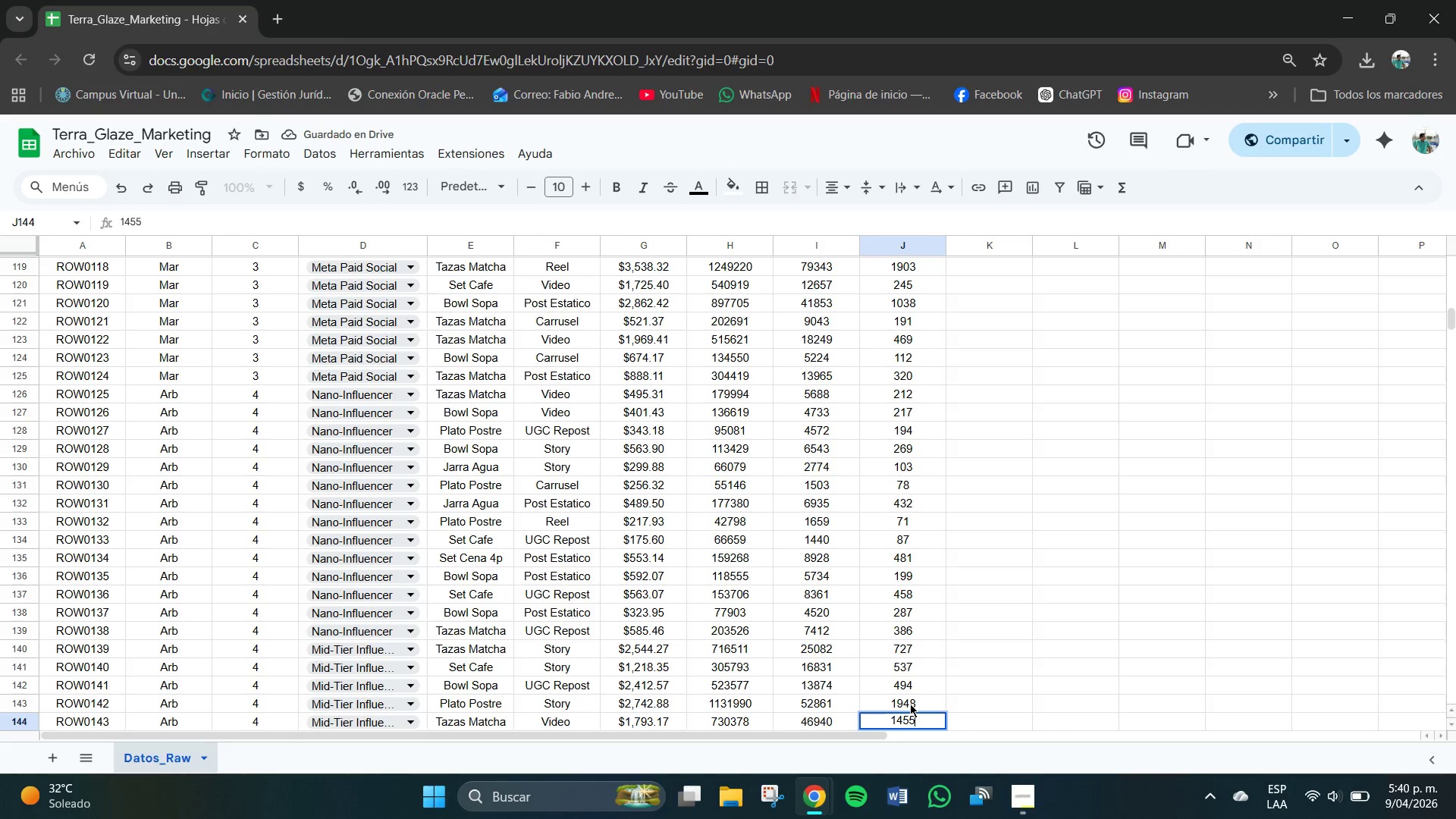 
key(NumpadEnter)
 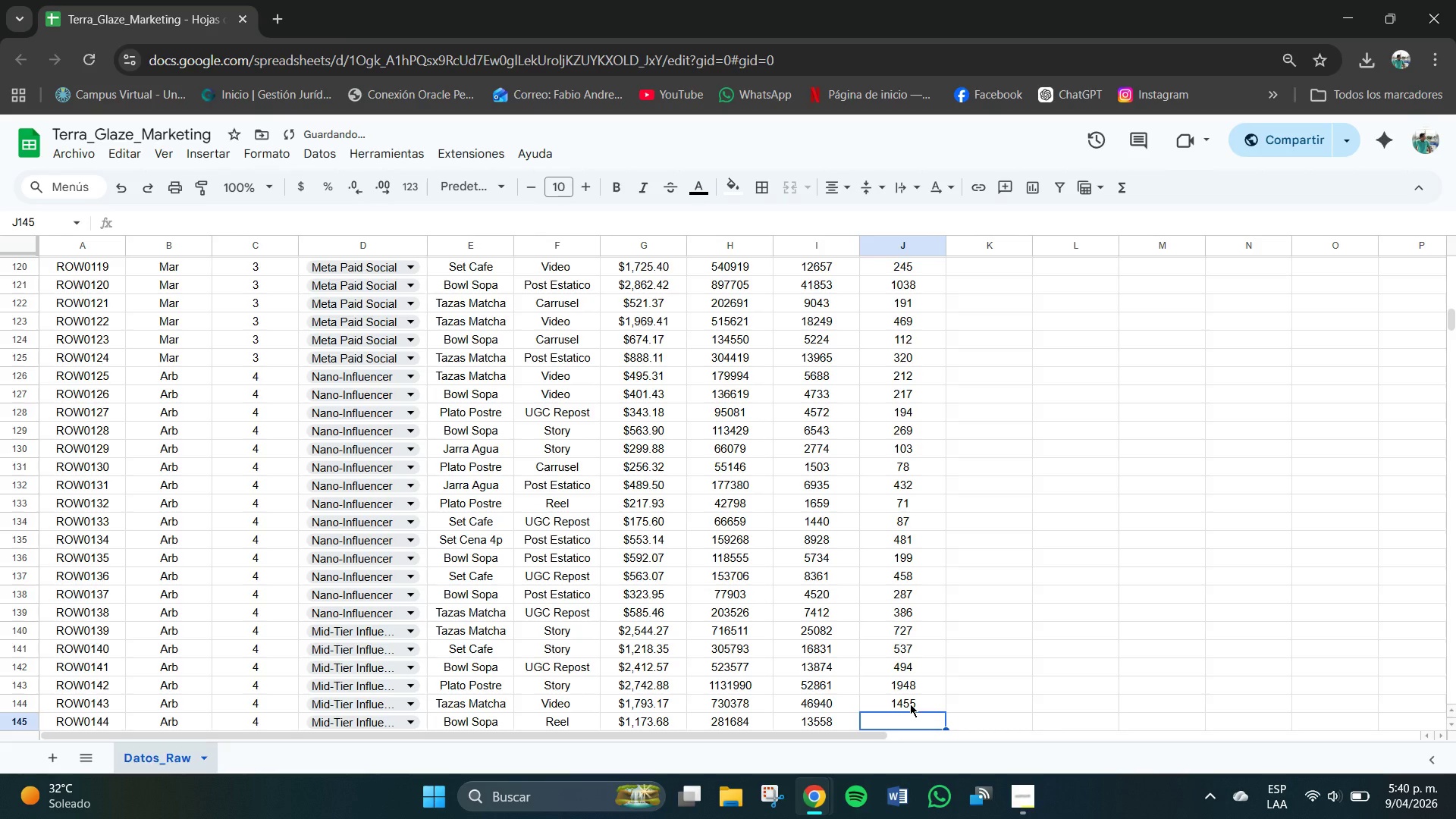 
key(Numpad5)
 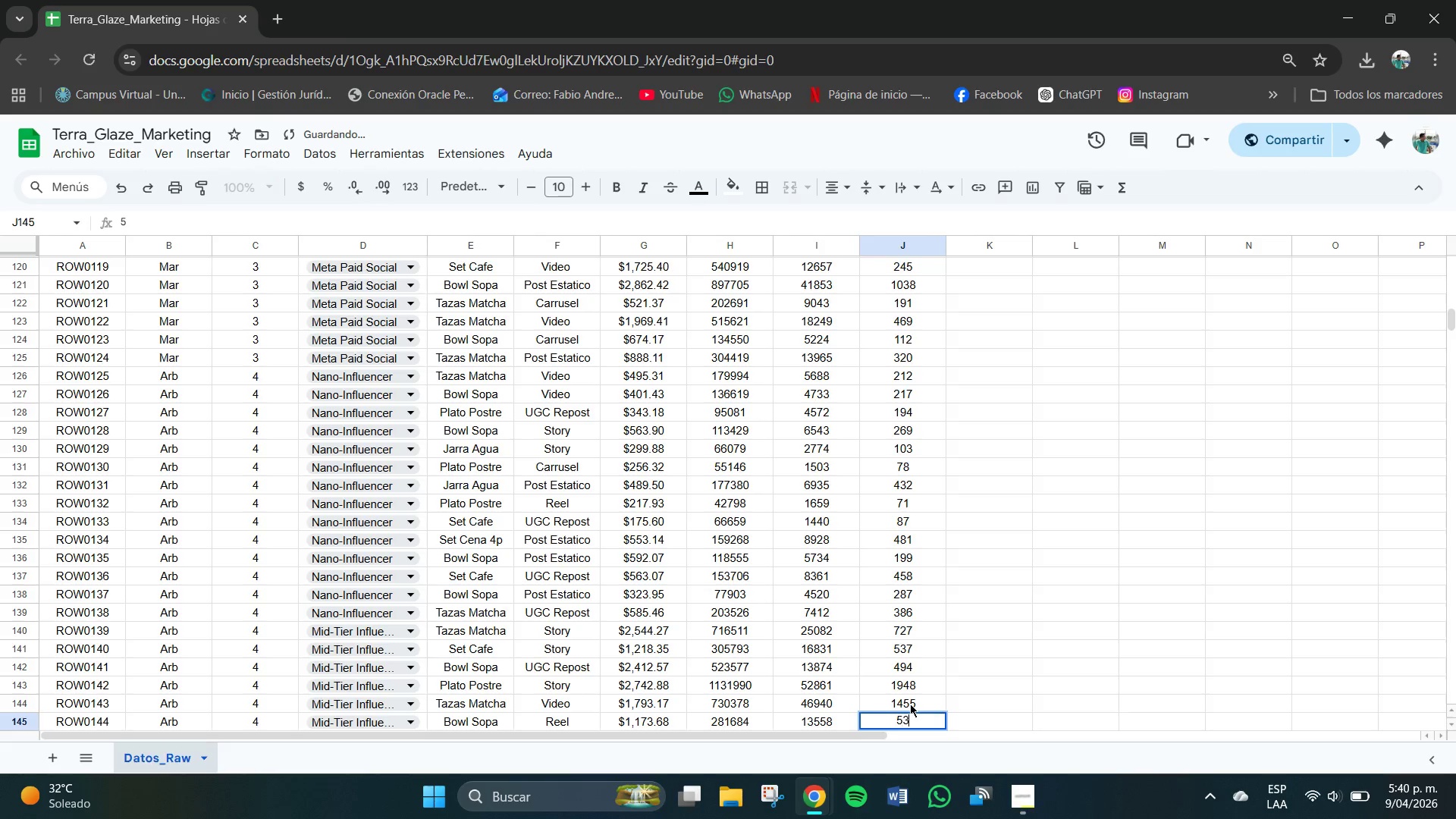 
key(Numpad3)
 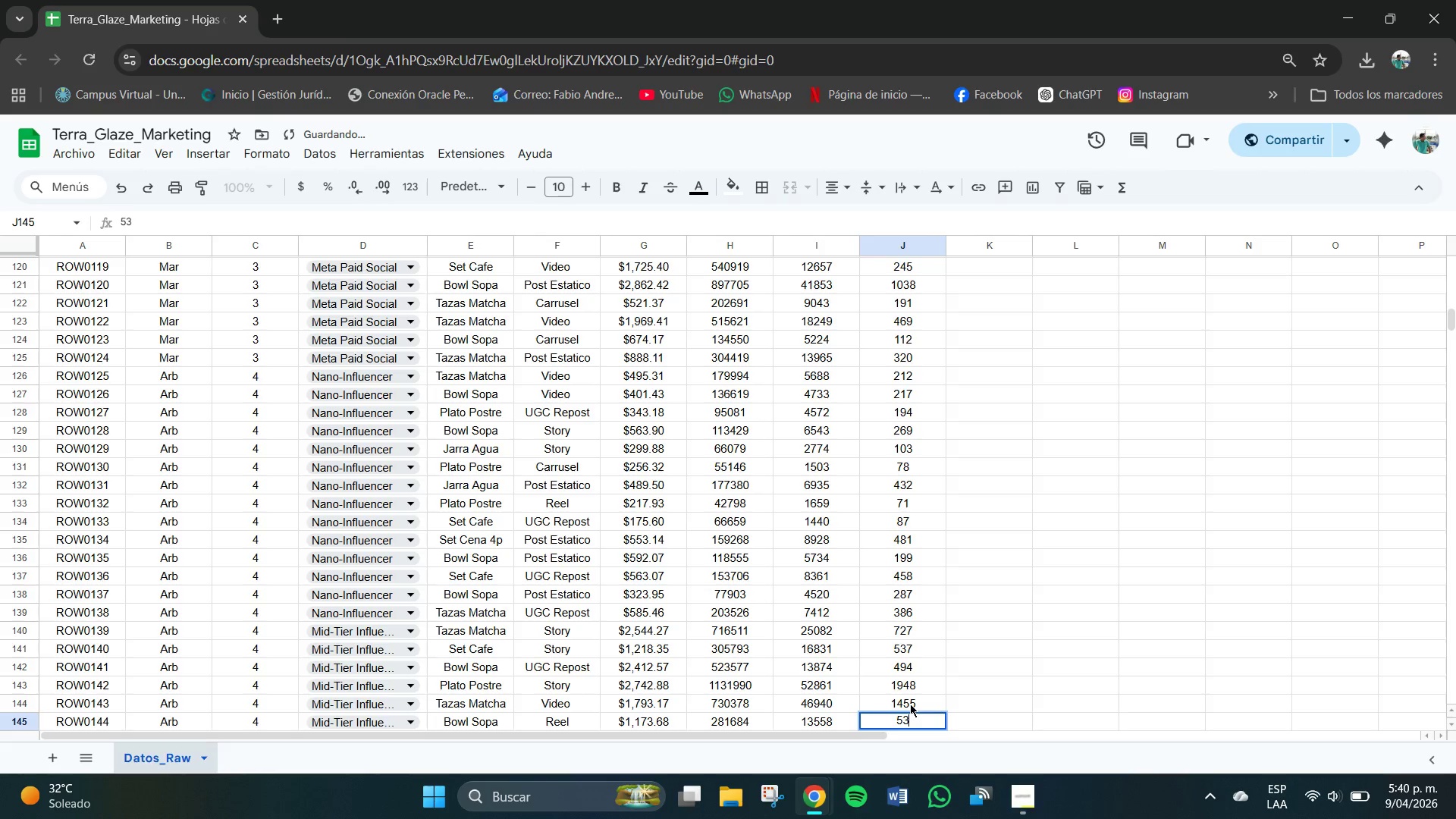 
key(Numpad3)
 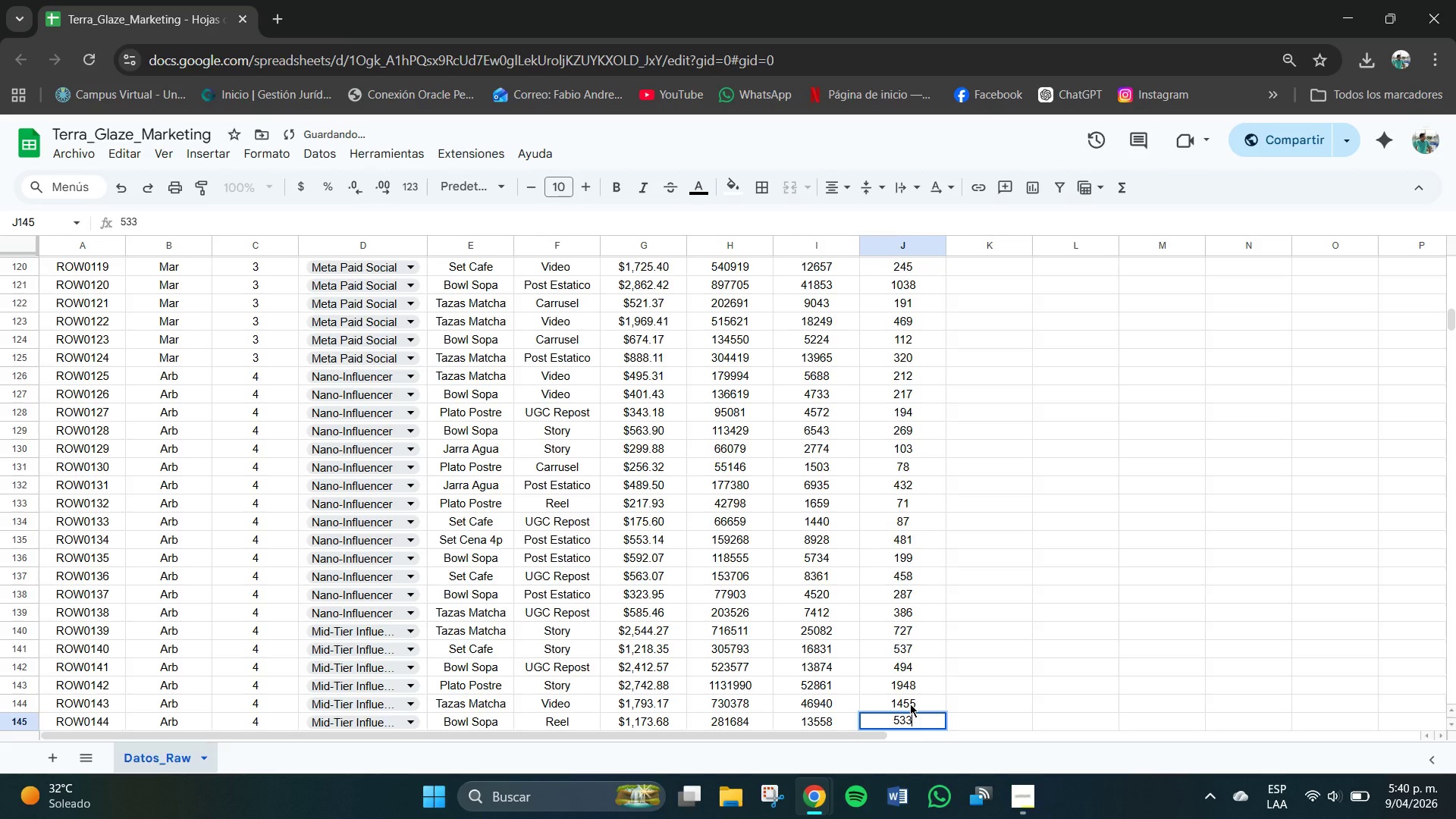 
key(NumpadEnter)
 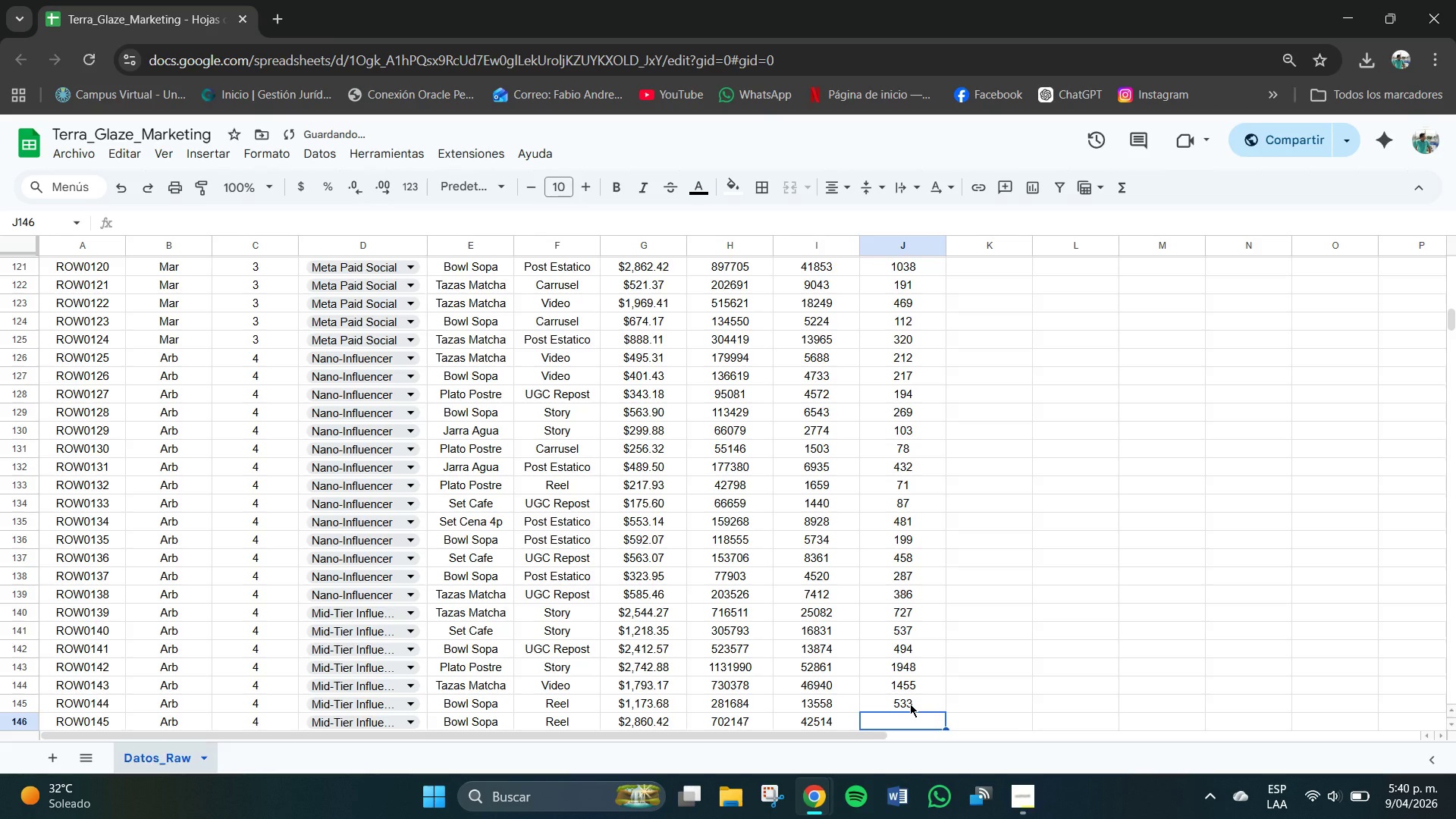 
key(Numpad1)
 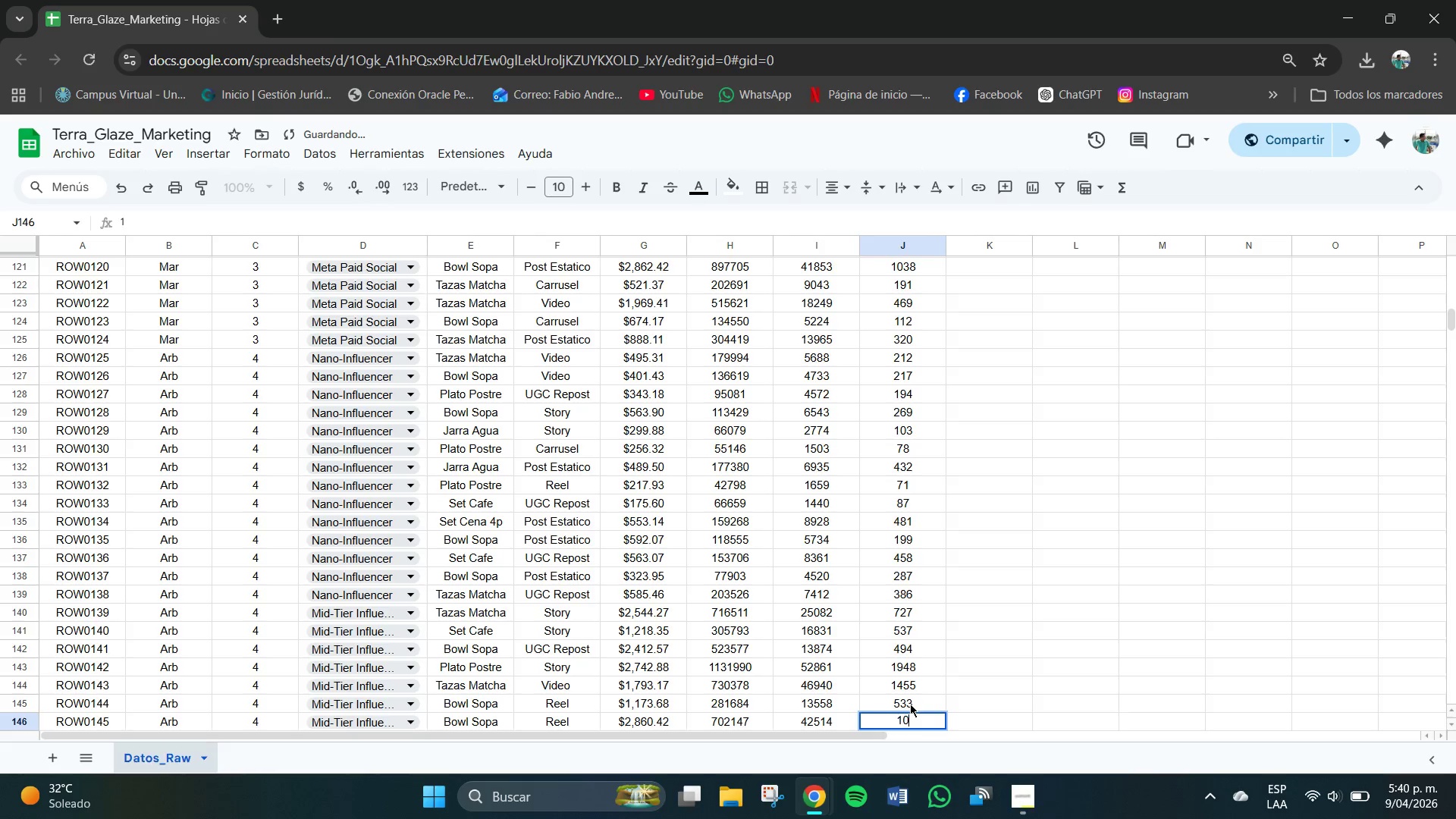 
key(Numpad0)
 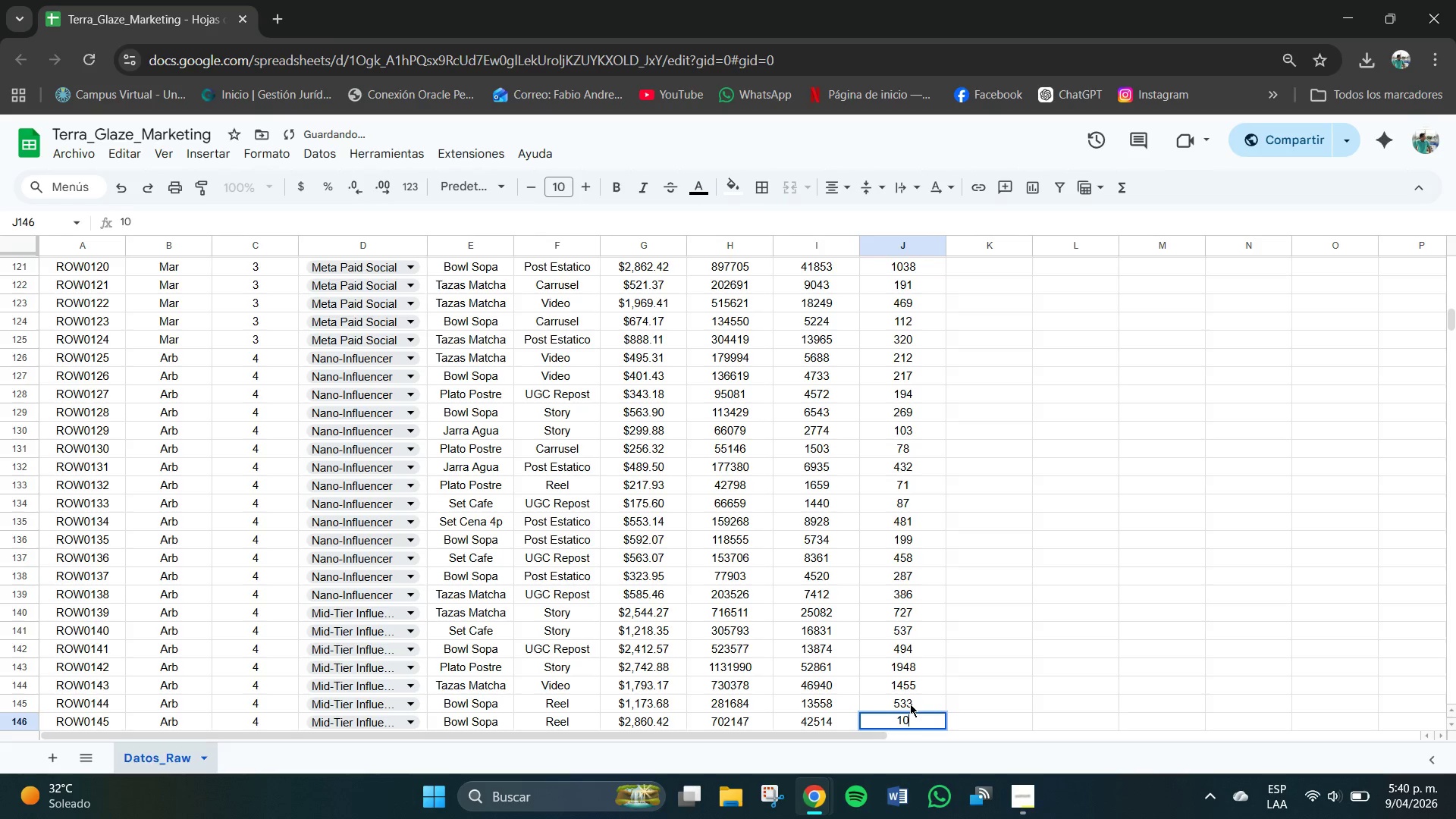 
key(Numpad4)
 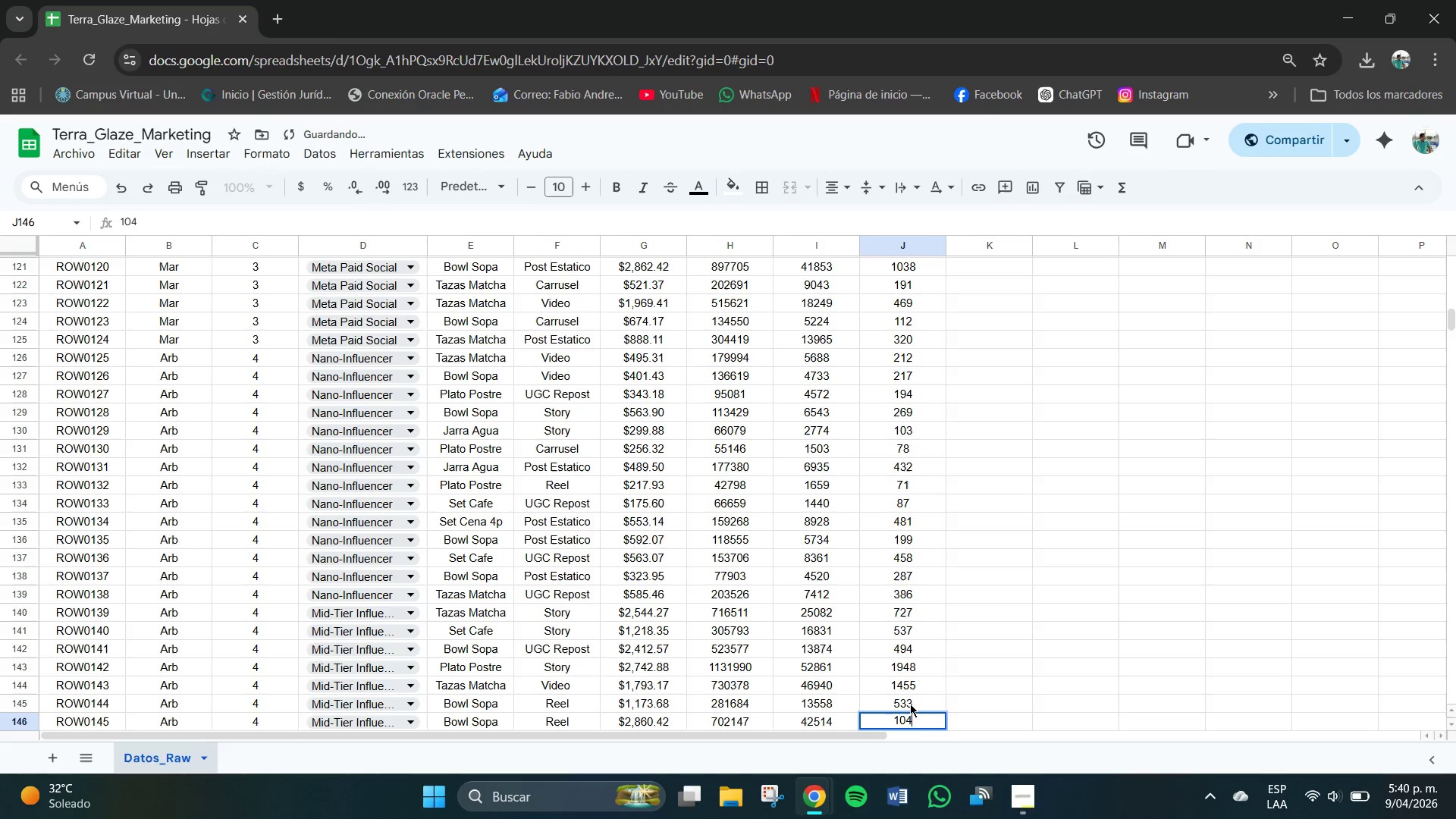 
key(Numpad8)
 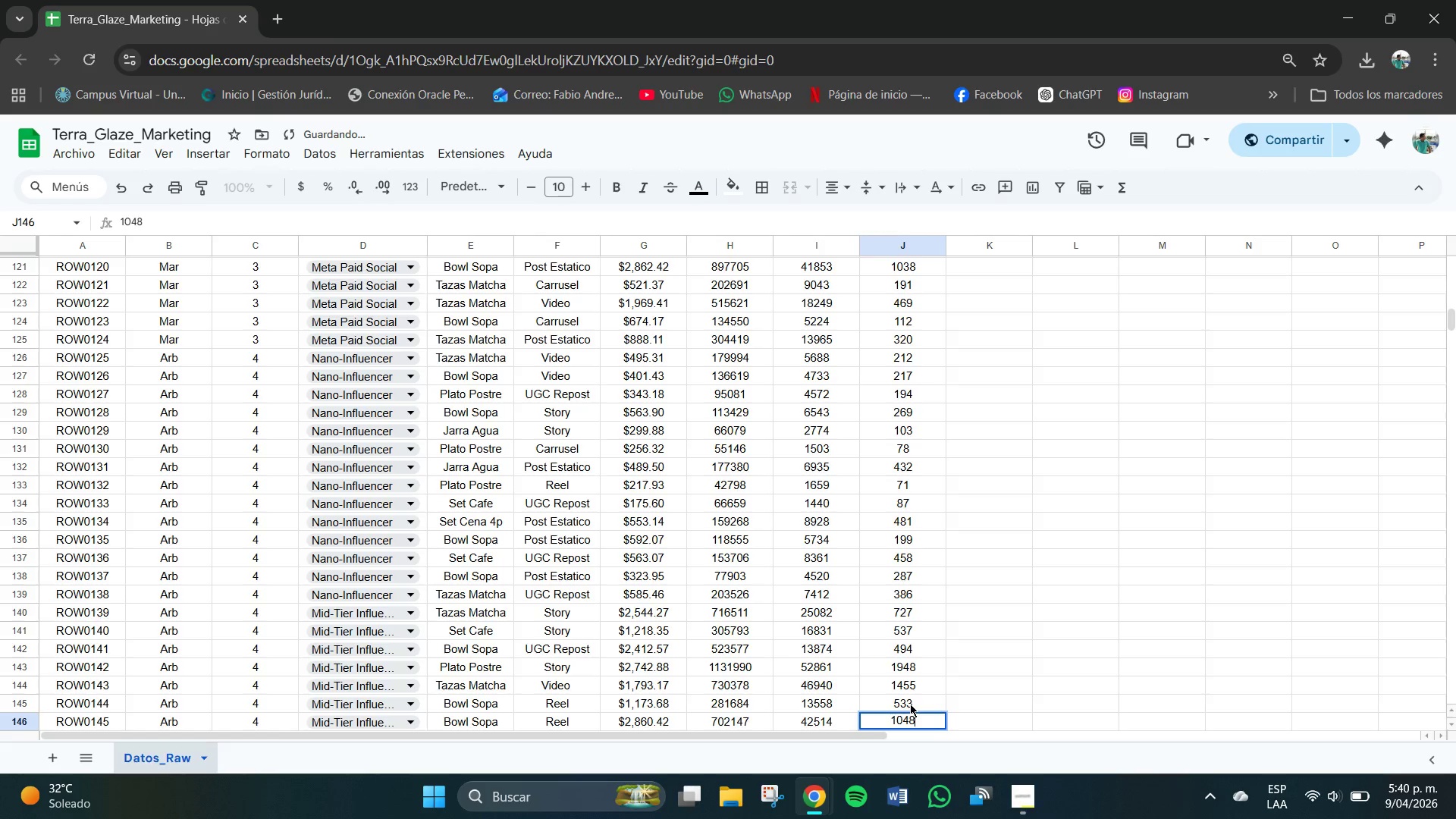 
key(NumpadEnter)
 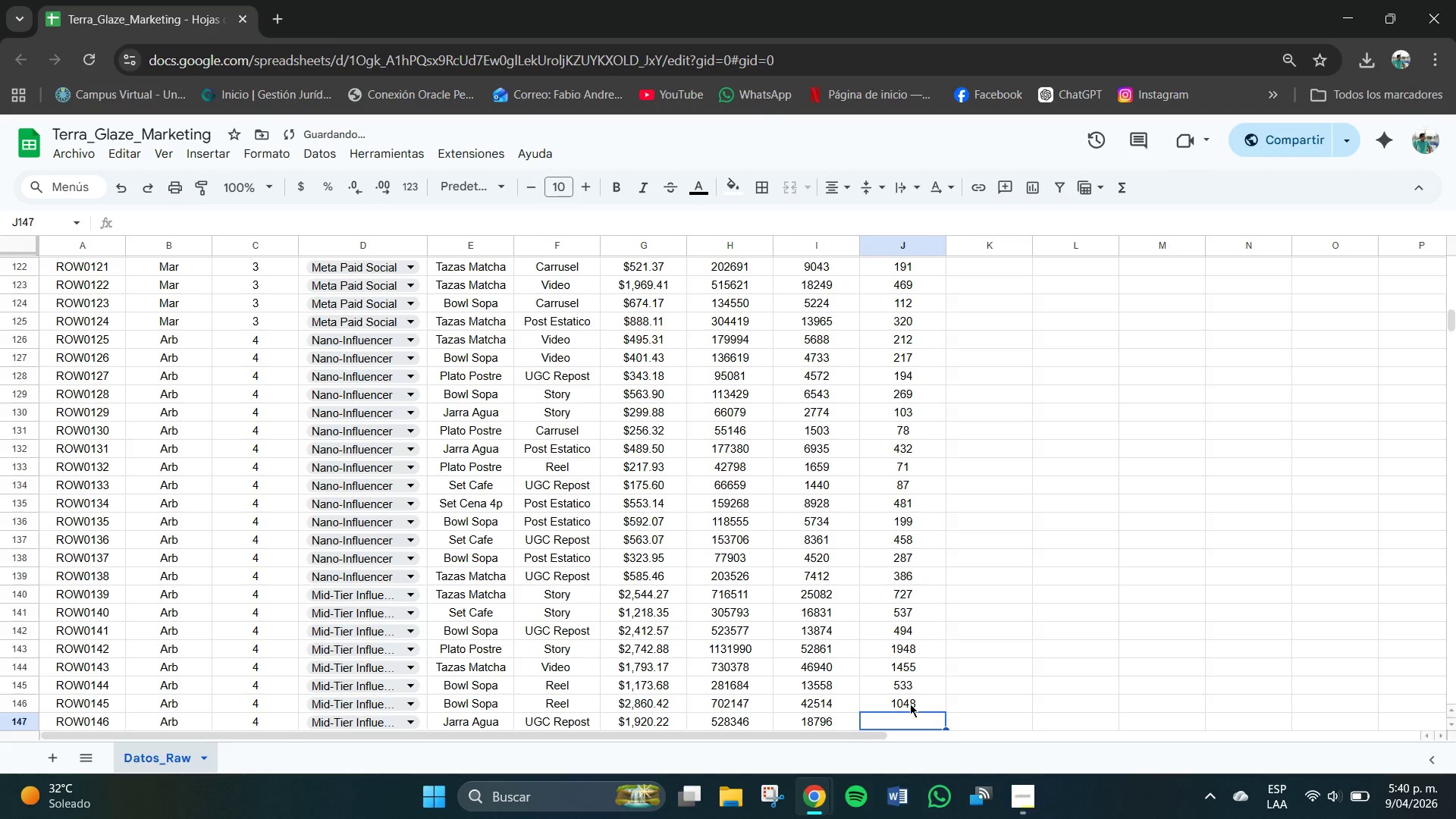 
key(Numpad5)
 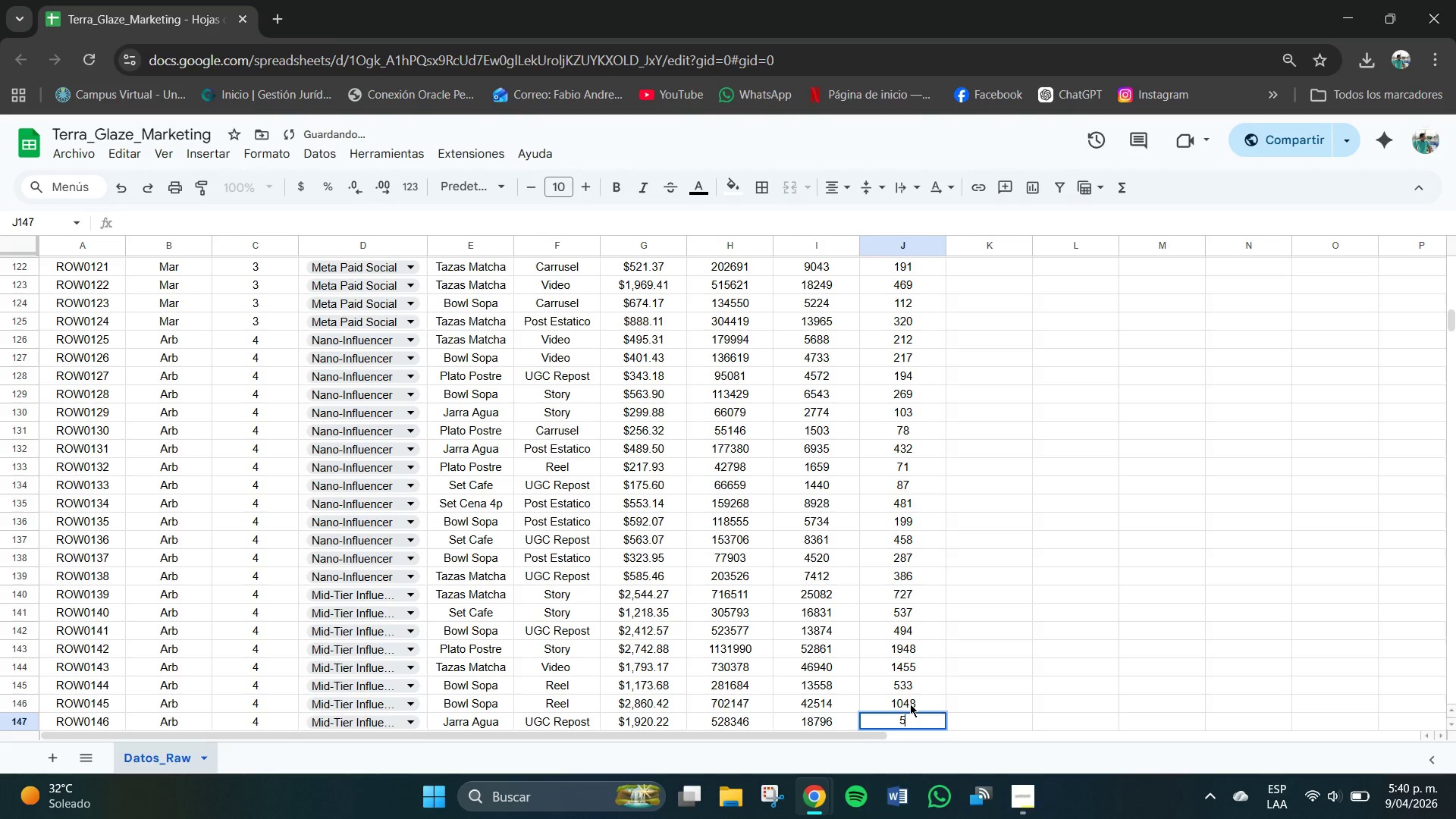 
key(Numpad5)
 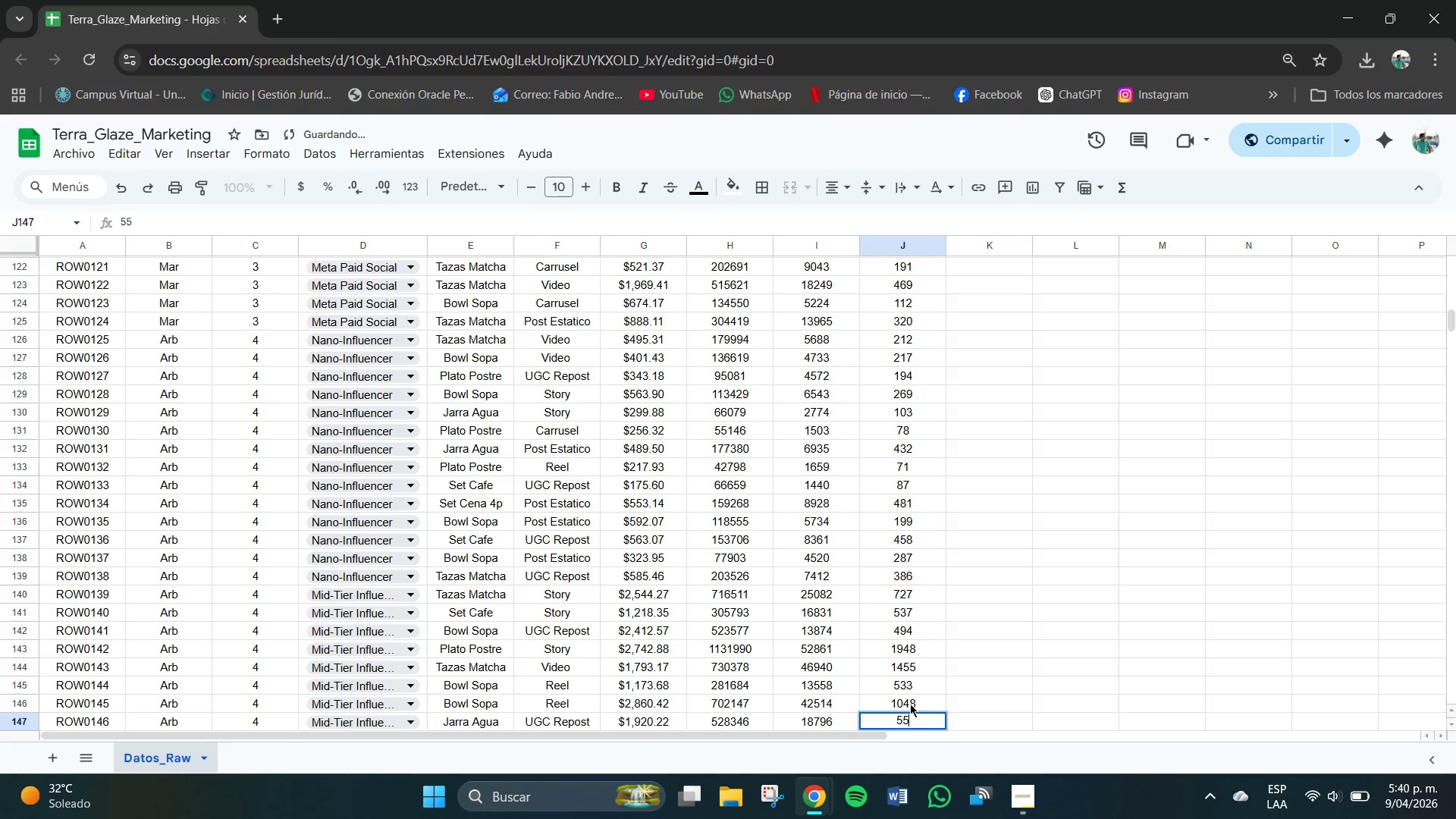 
key(Numpad4)
 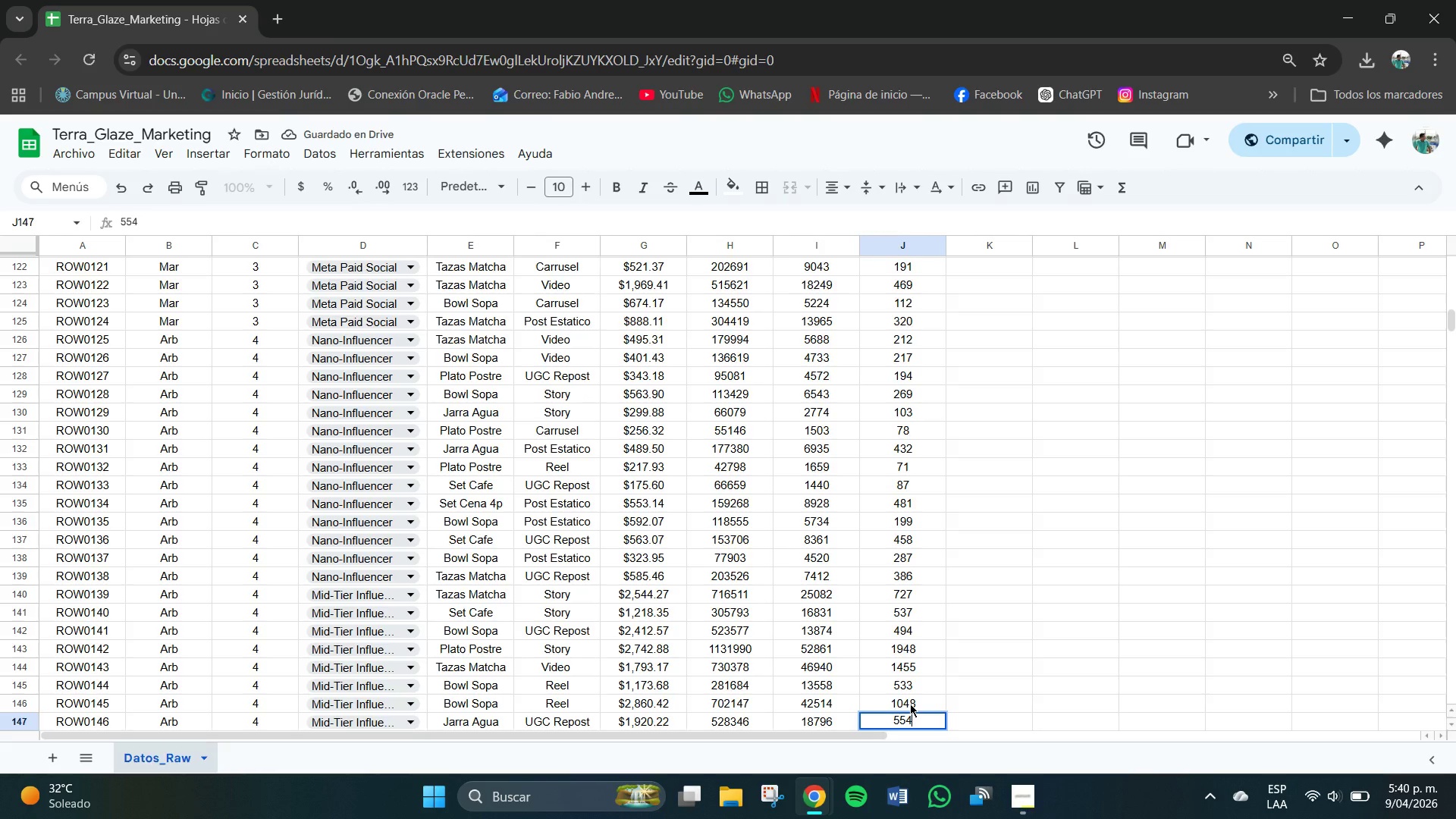 
key(NumpadEnter)
 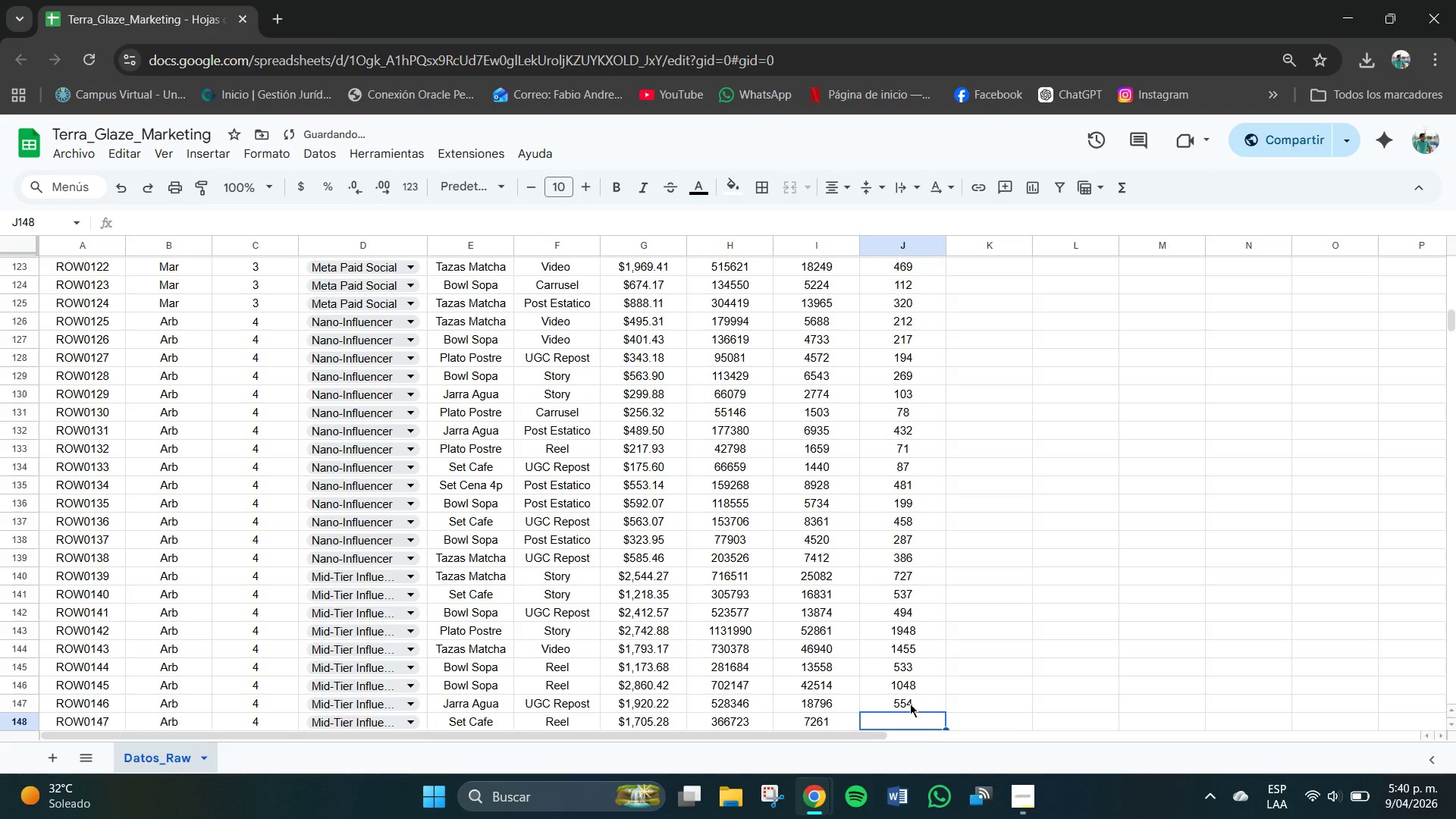 
key(Numpad2)
 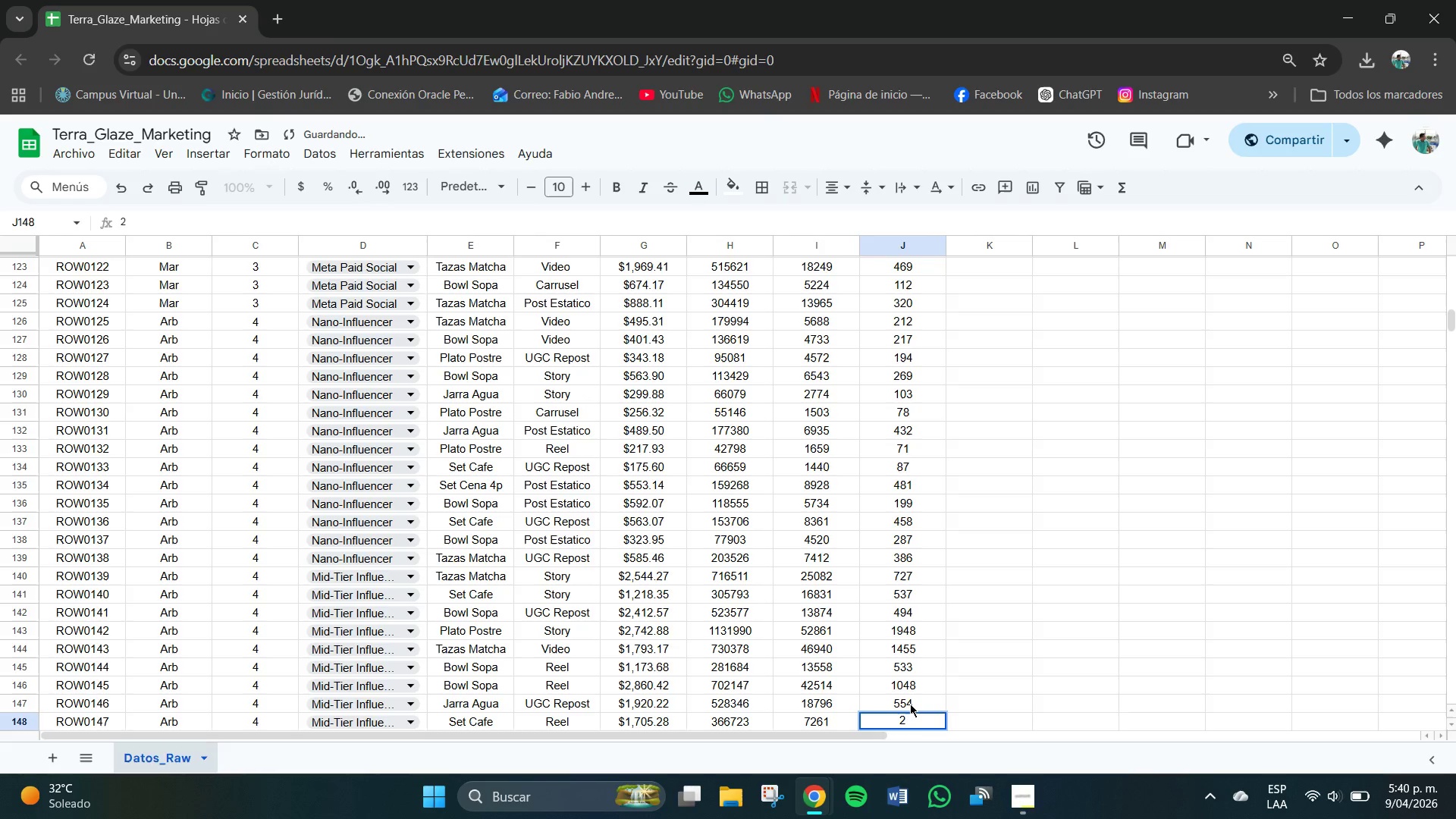 
key(Numpad9)
 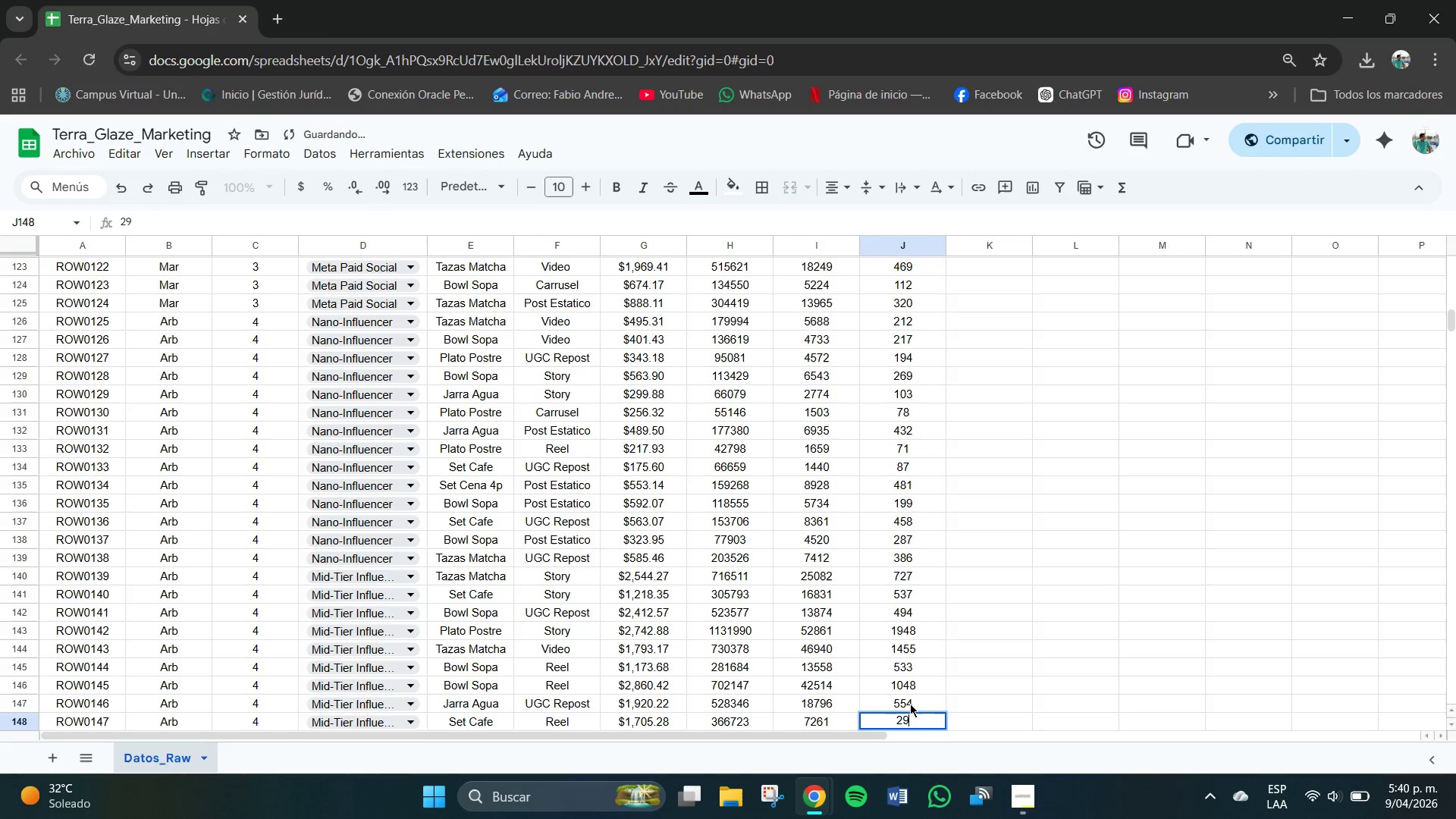 
key(Numpad1)
 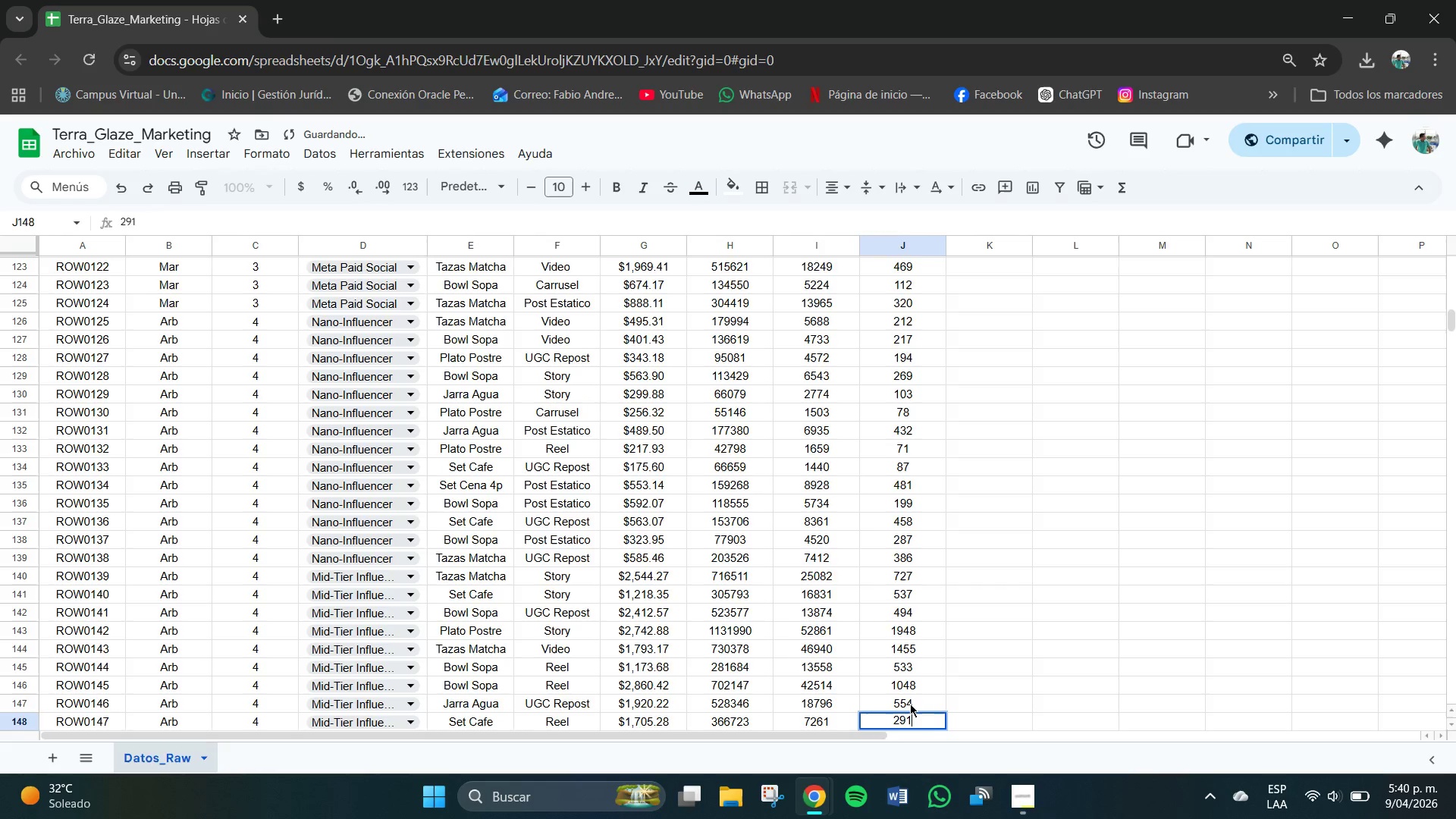 
key(NumpadEnter)
 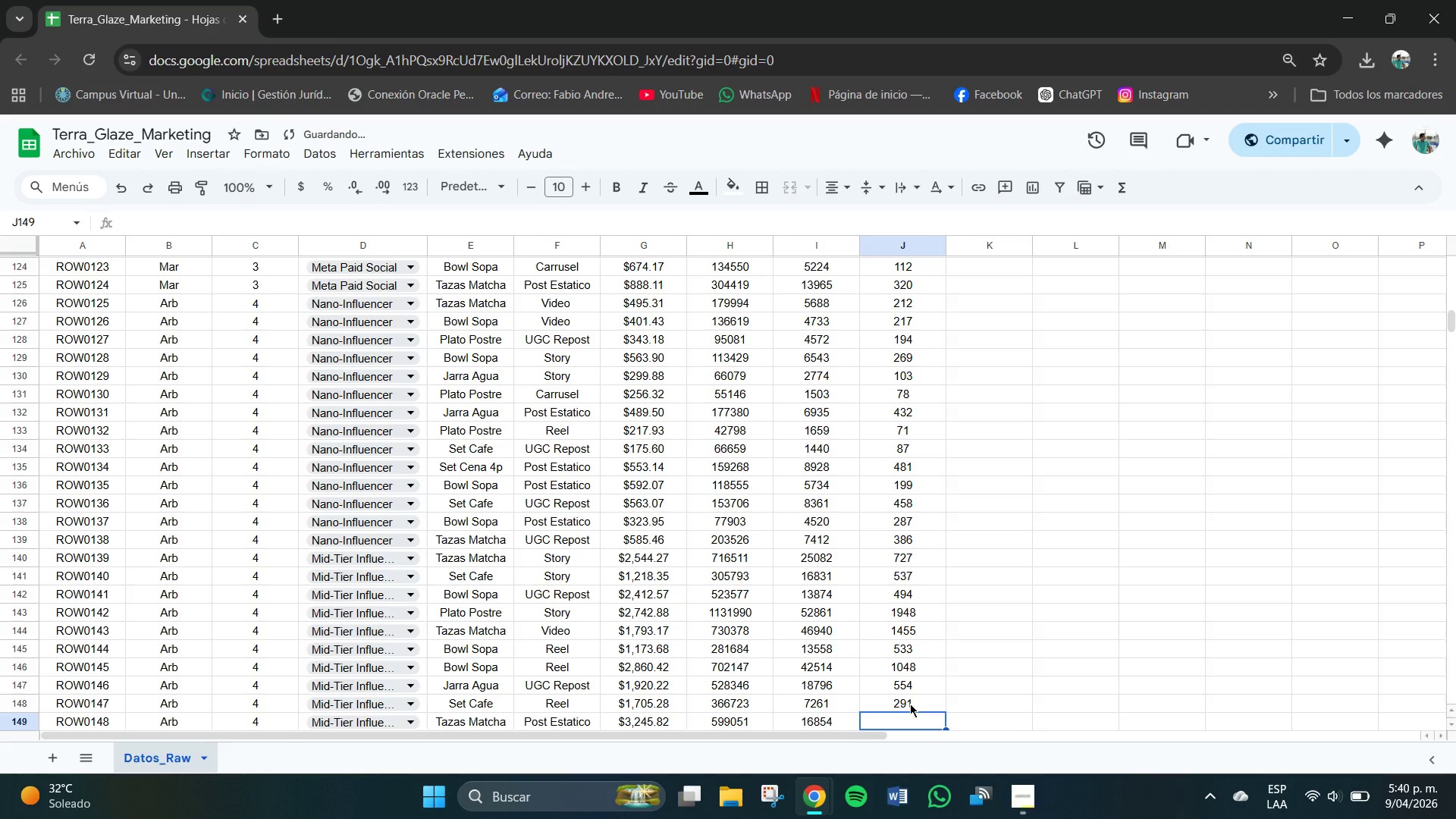 
key(Numpad4)
 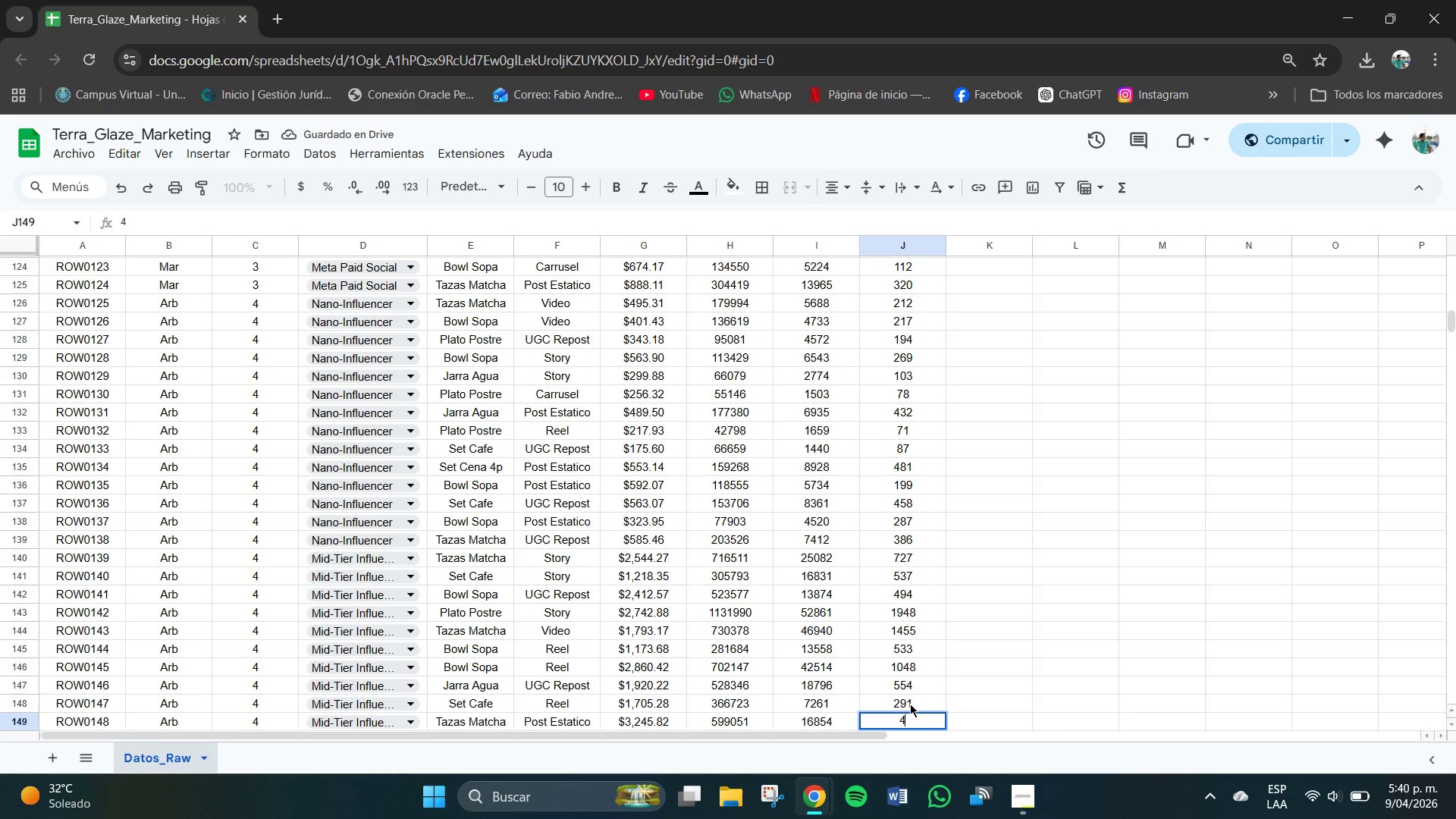 
key(Numpad1)
 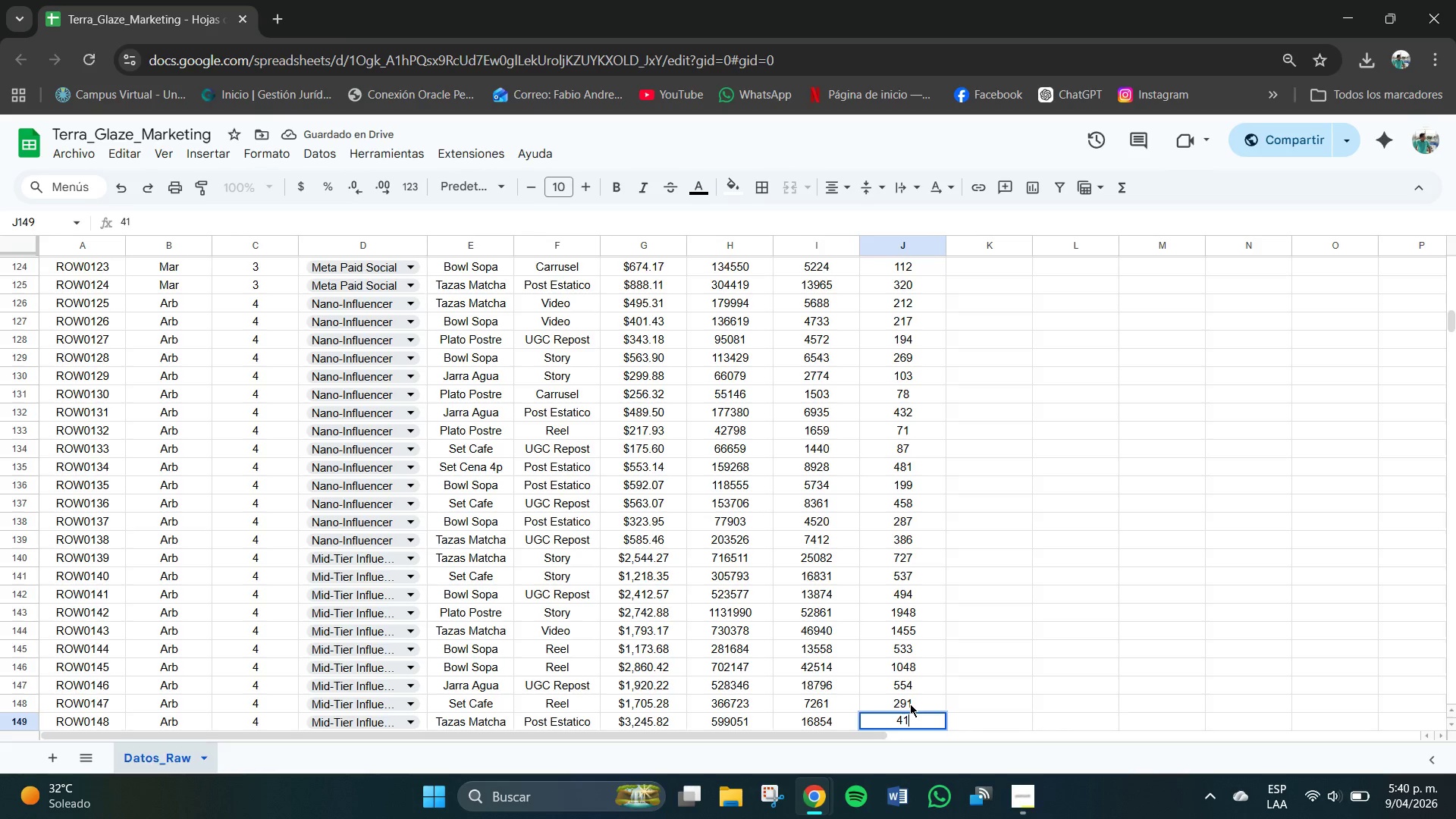 
key(Numpad6)
 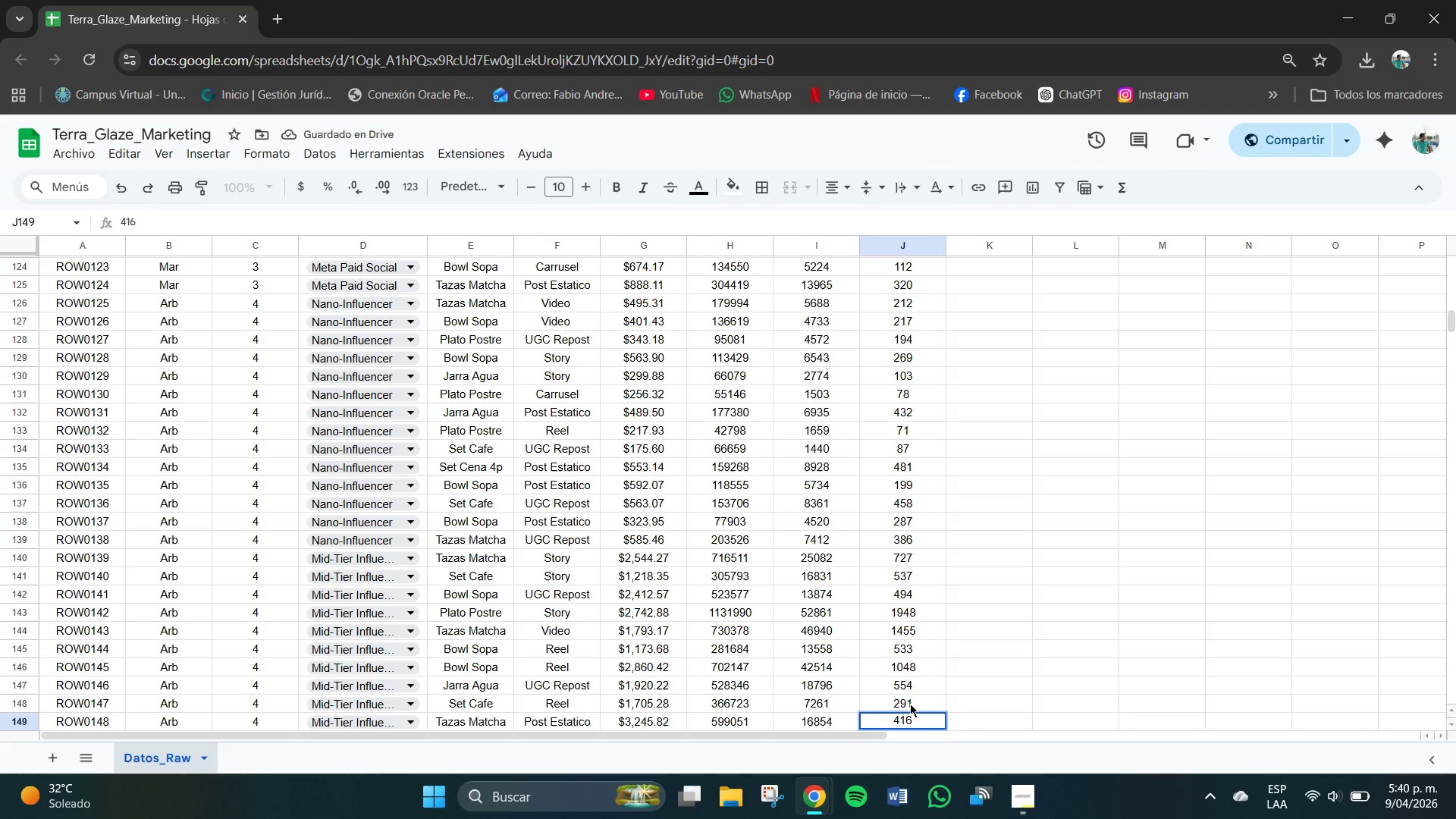 
key(NumpadEnter)
 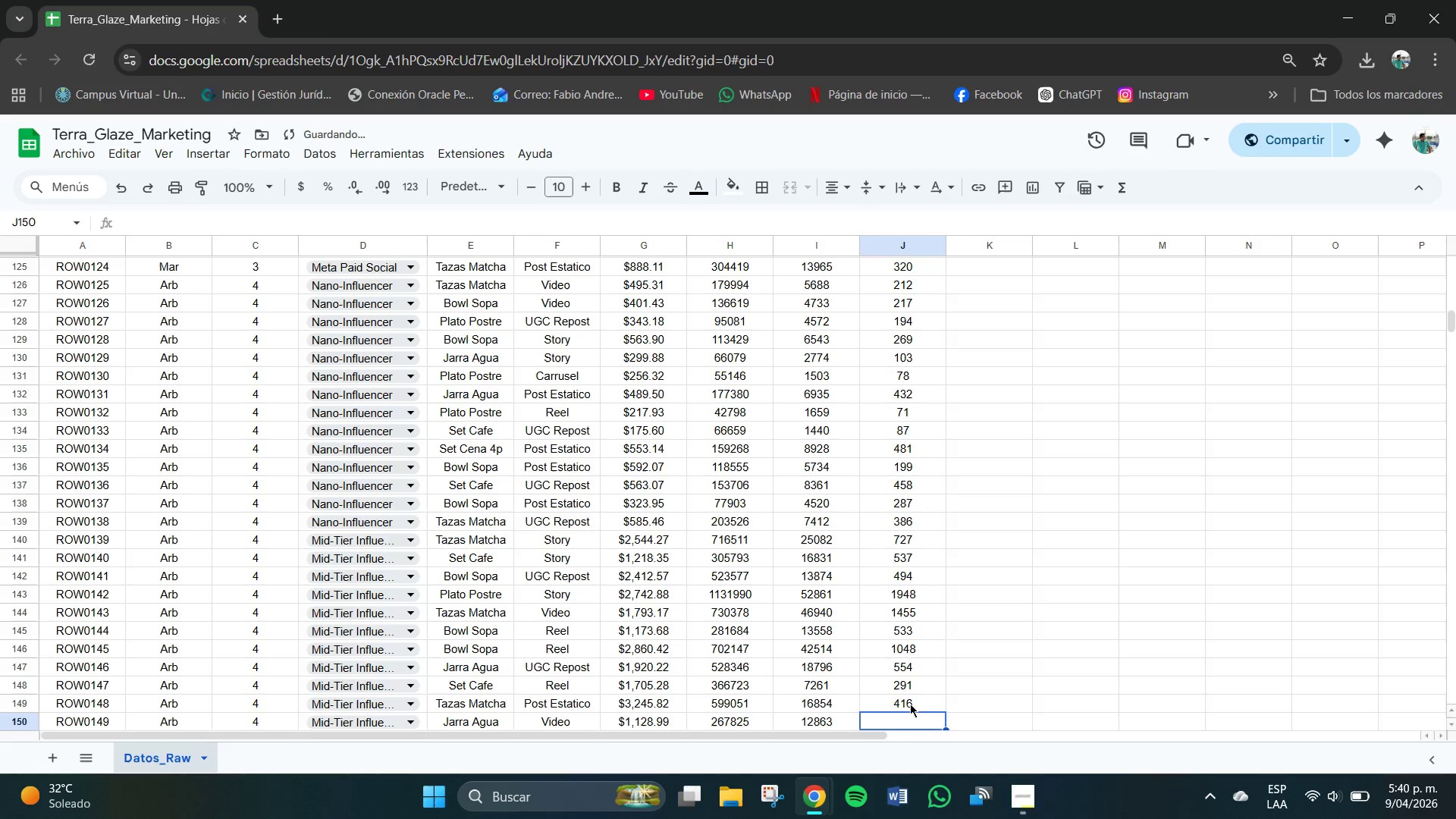 
key(Numpad4)
 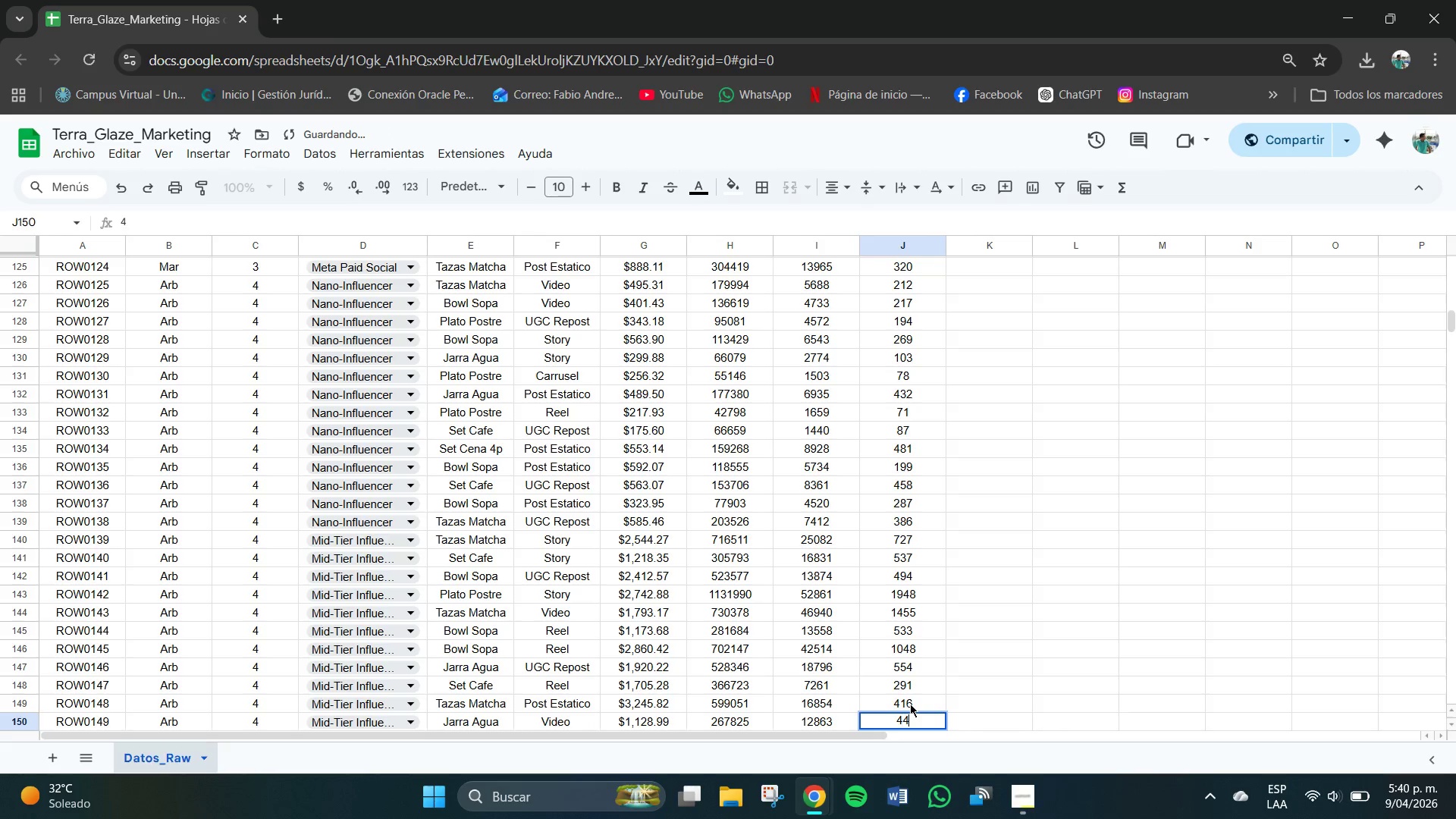 
key(Numpad4)
 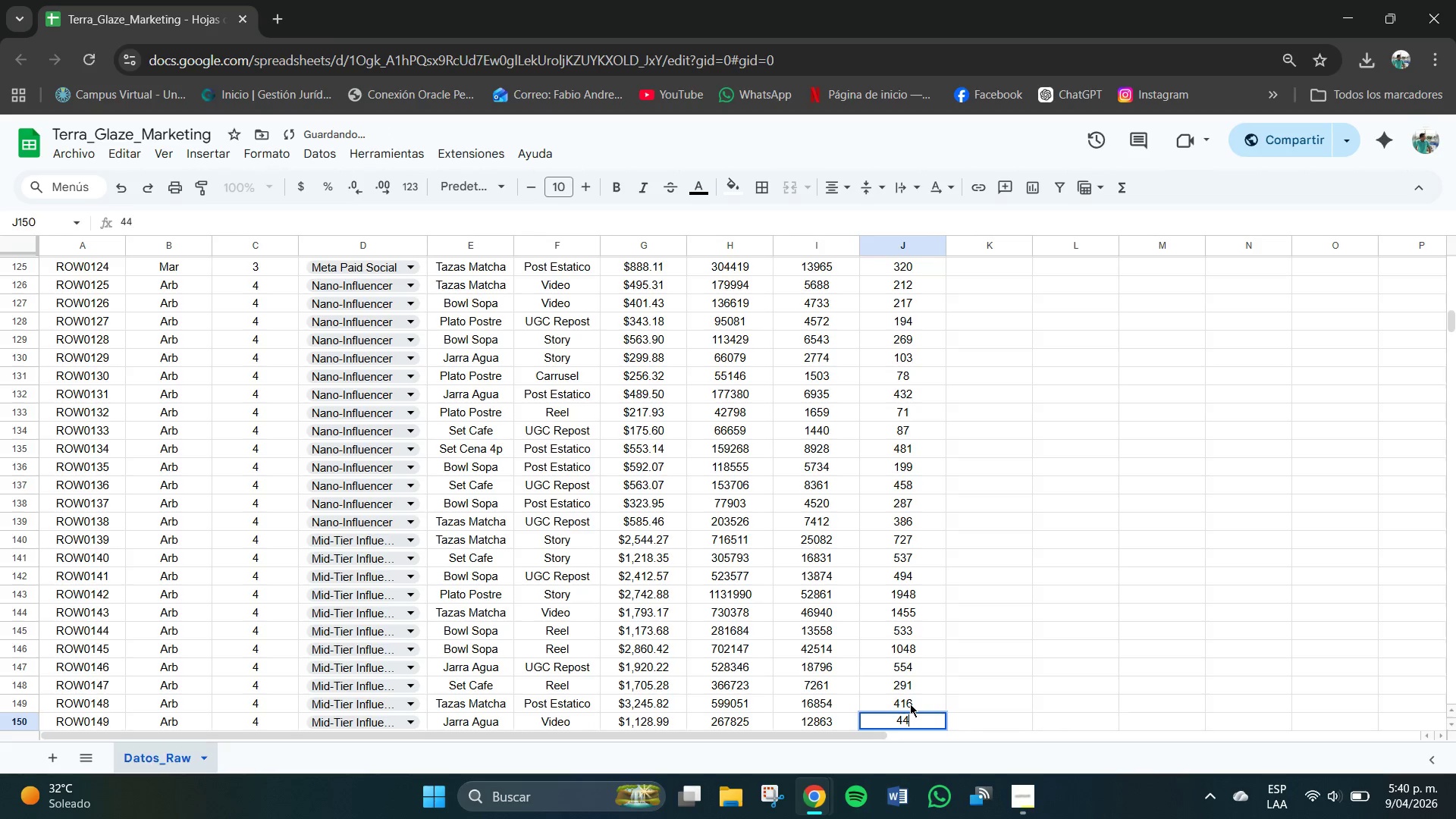 
key(Numpad0)
 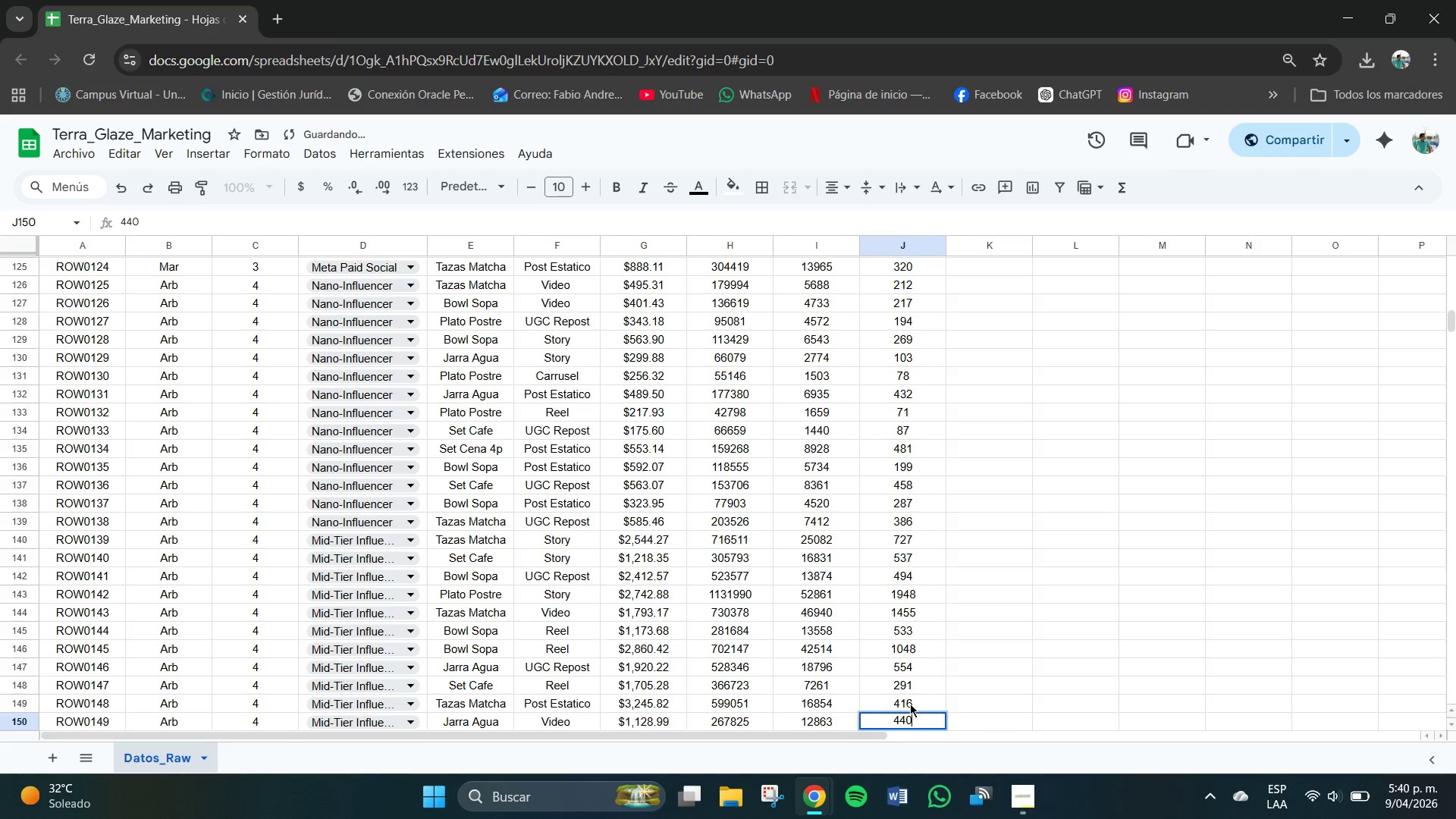 
key(NumpadEnter)
 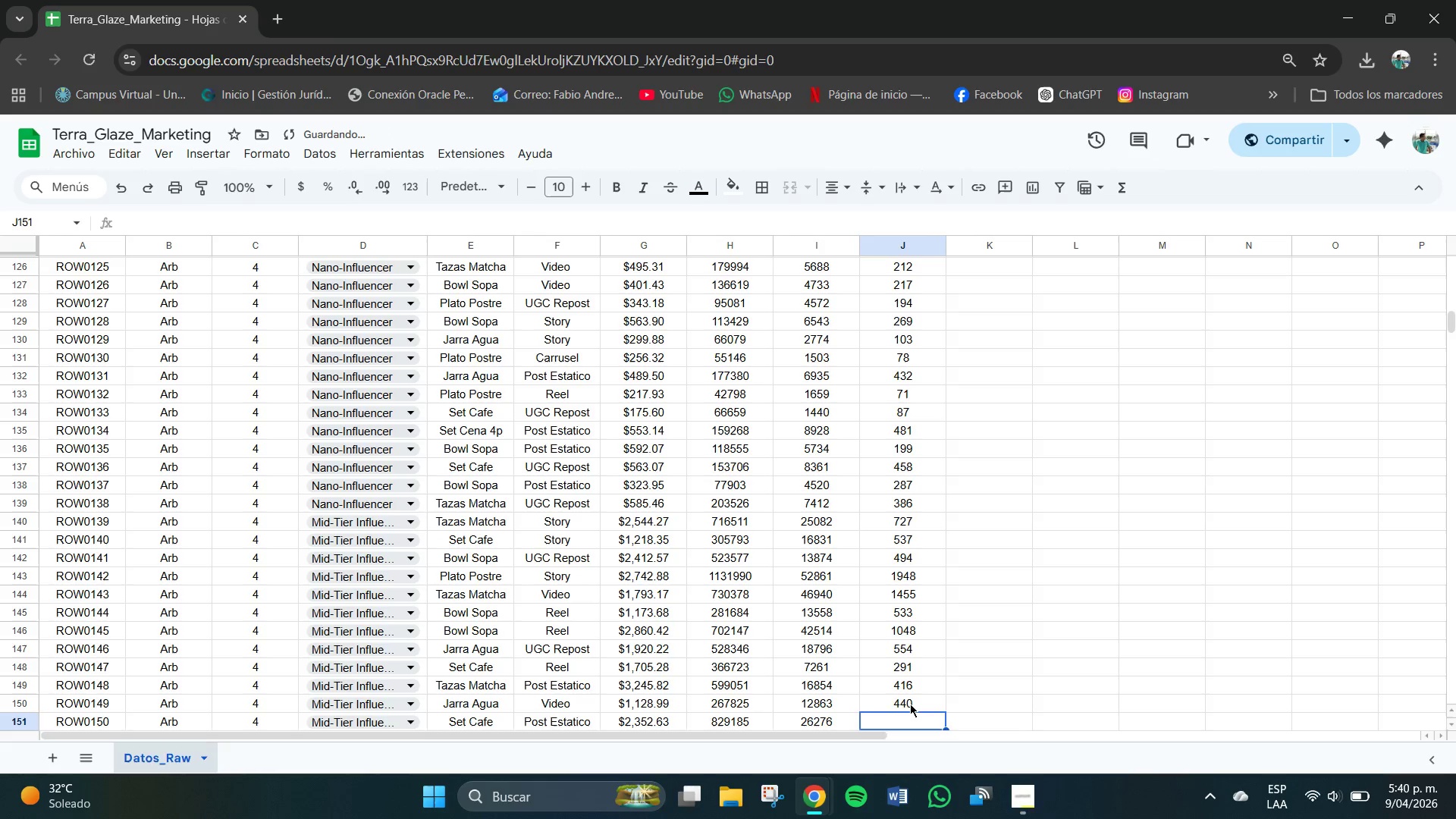 
key(Numpad5)
 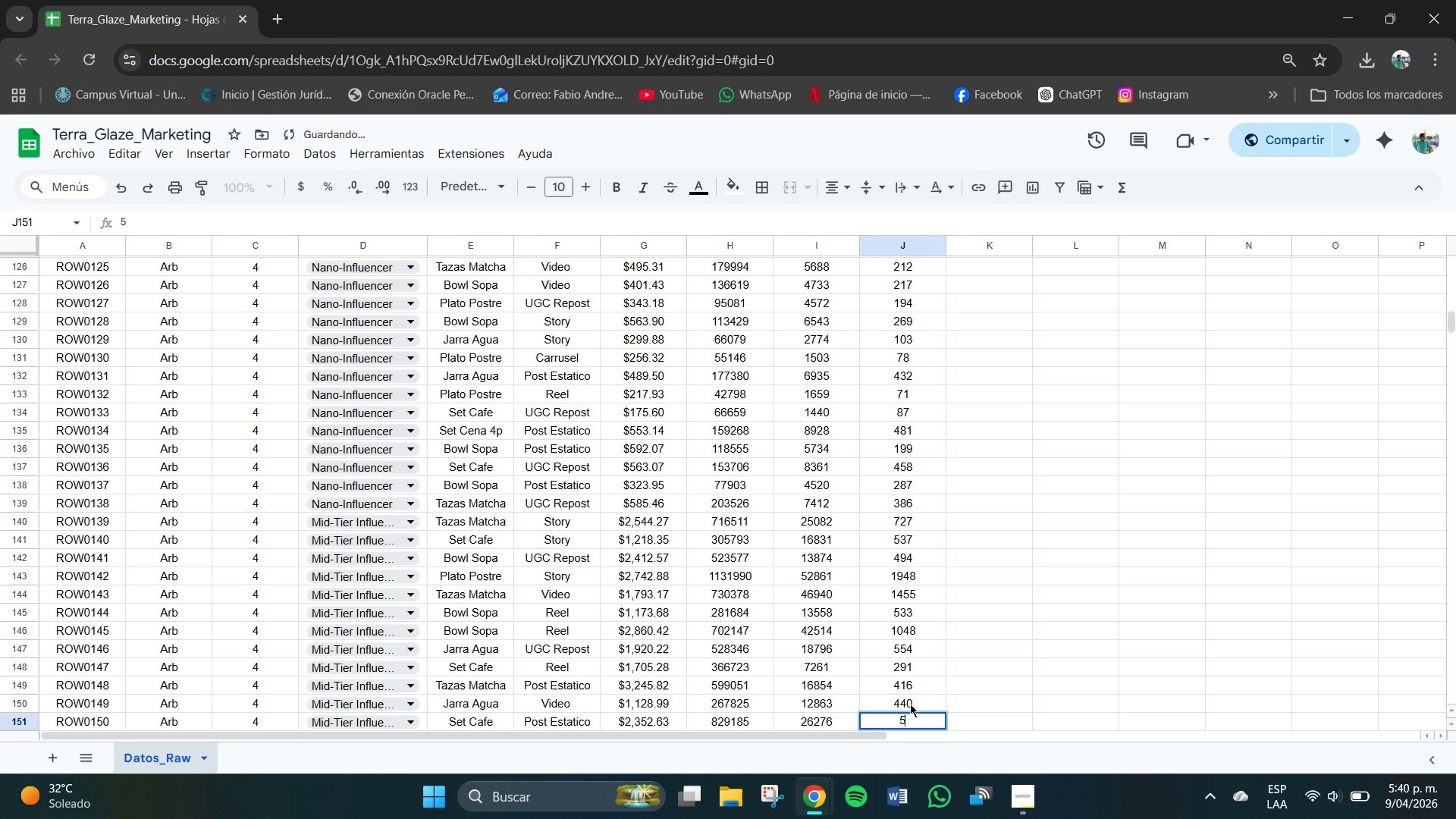 
key(Numpad7)
 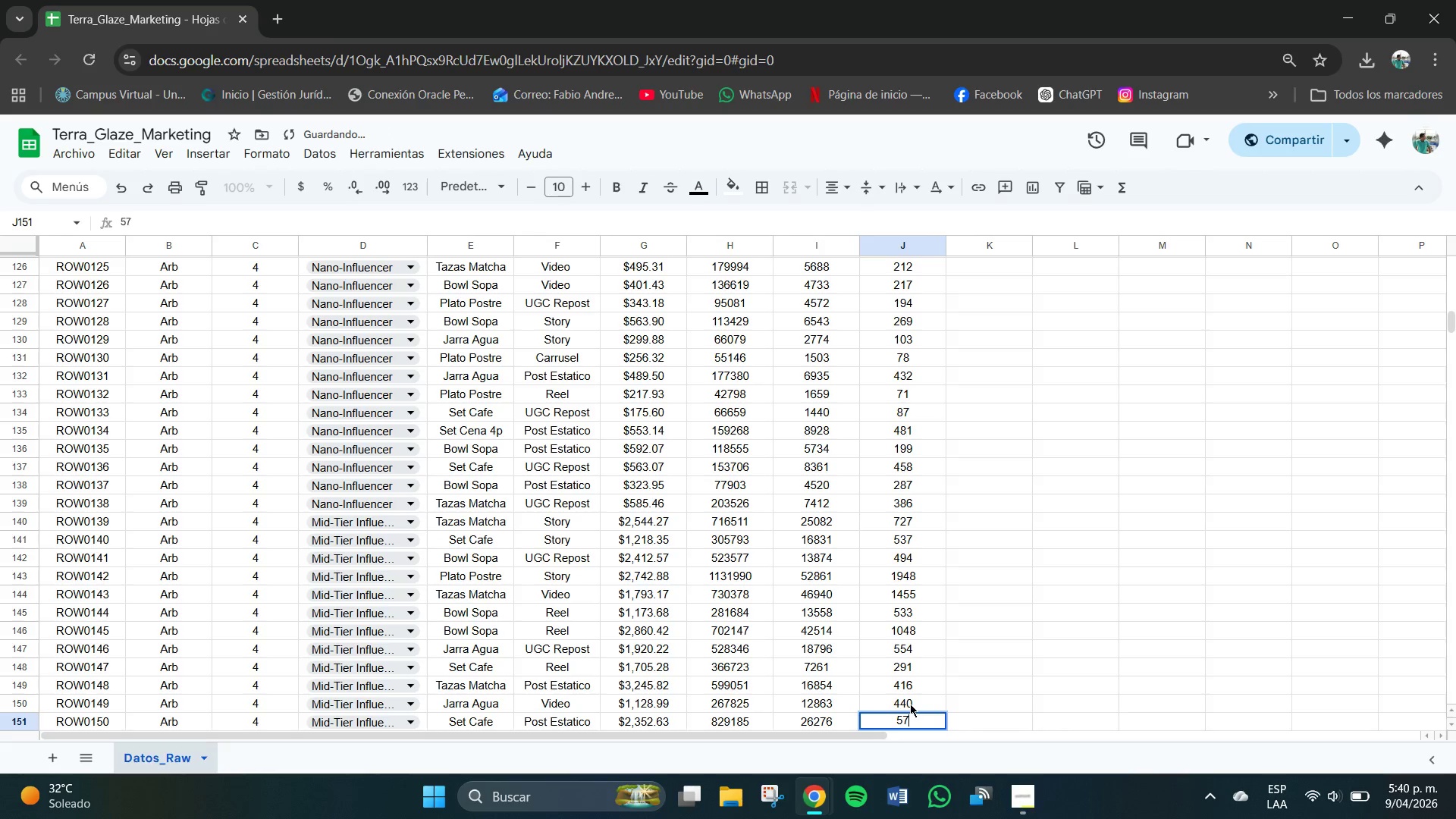 
key(Numpad1)
 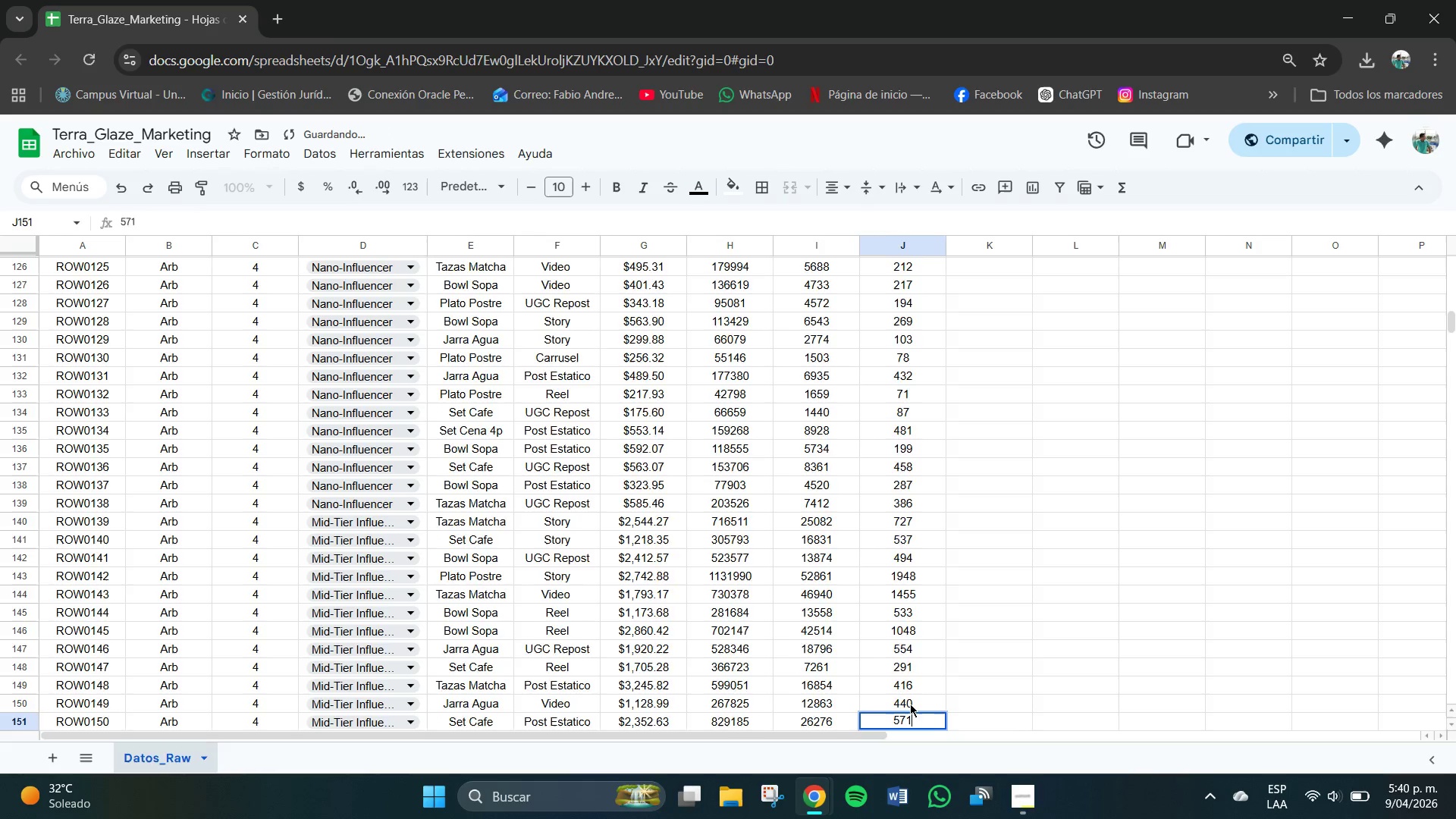 
key(NumpadEnter)
 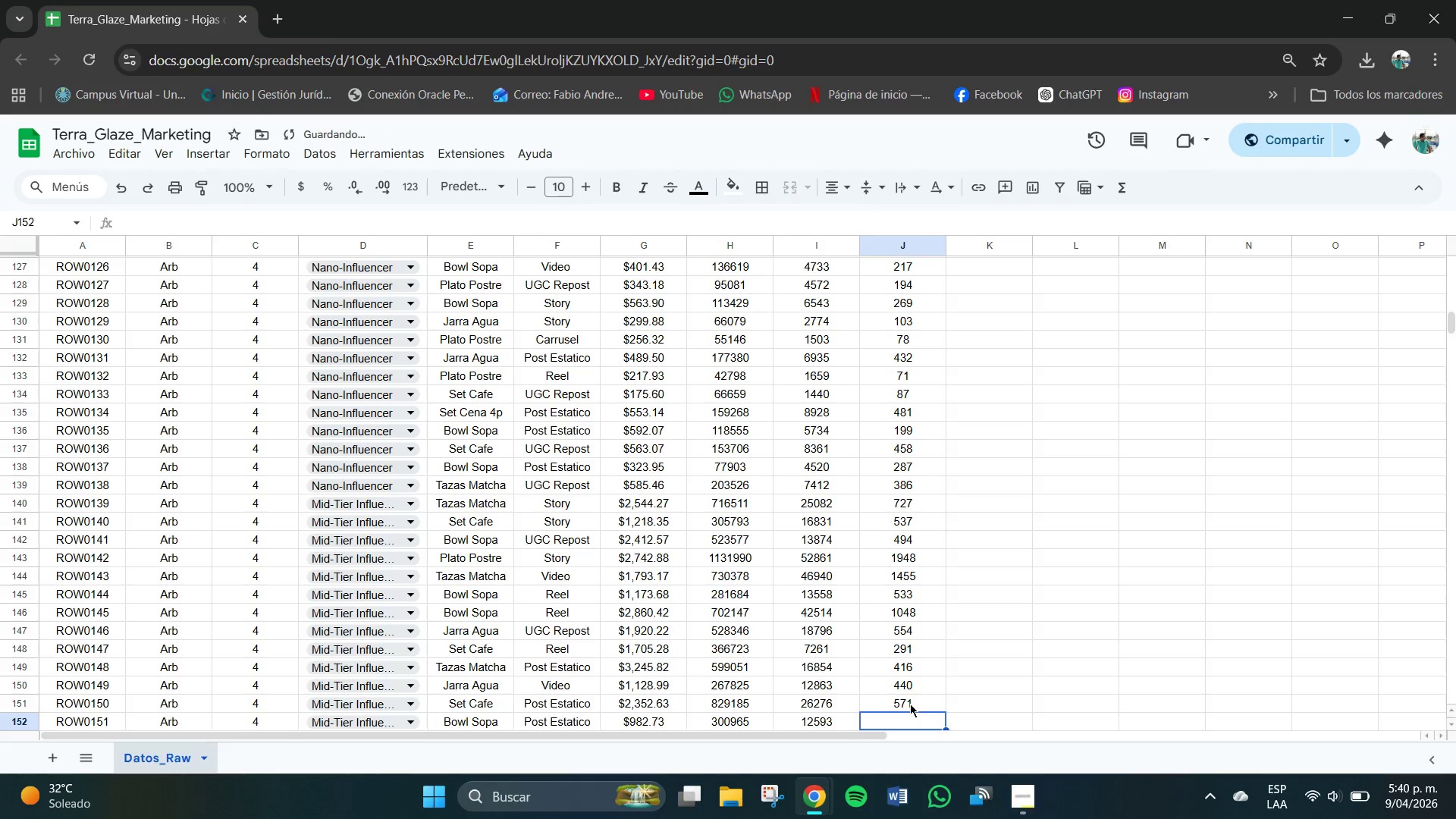 
key(Numpad5)
 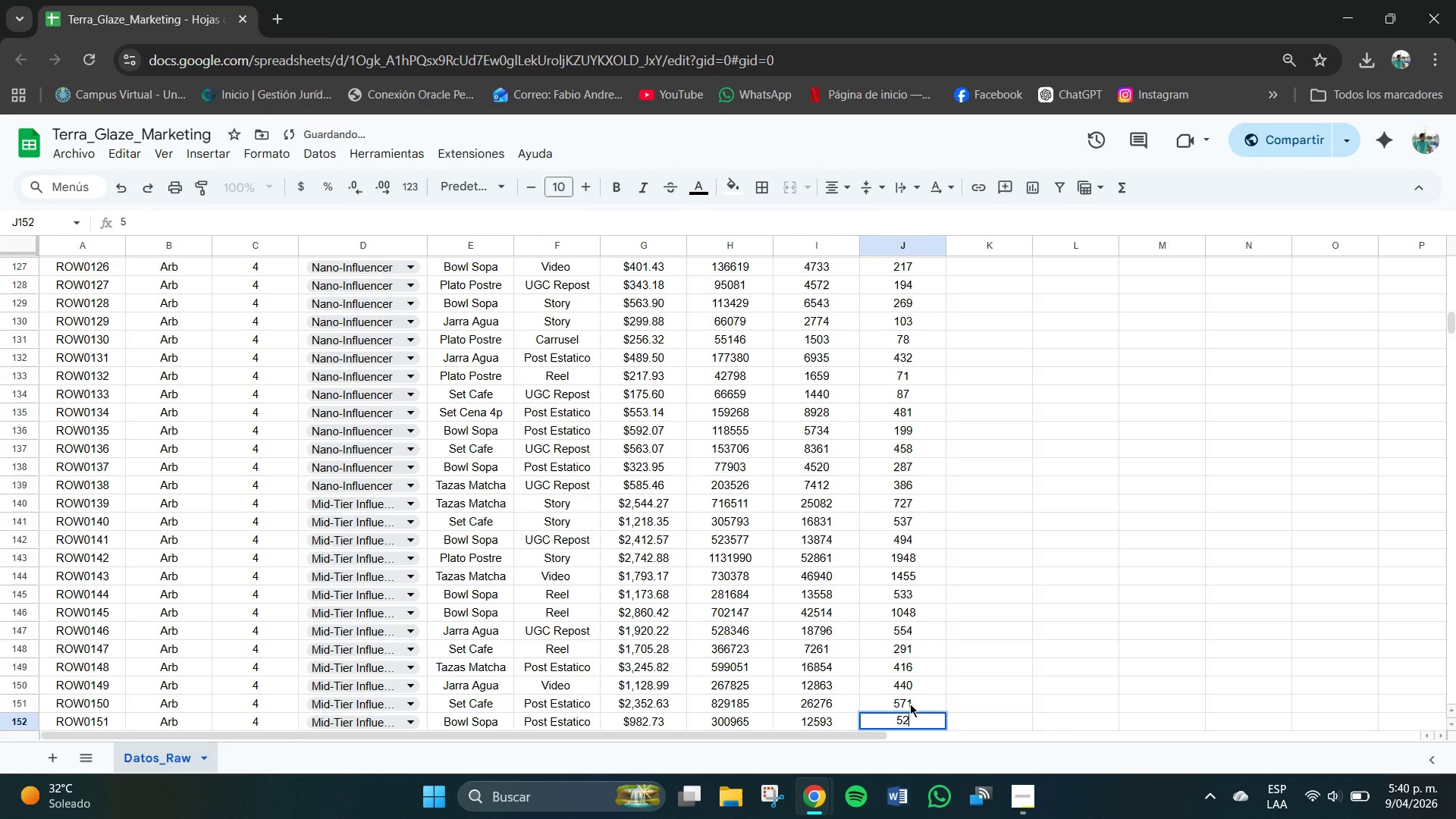 
key(Numpad2)
 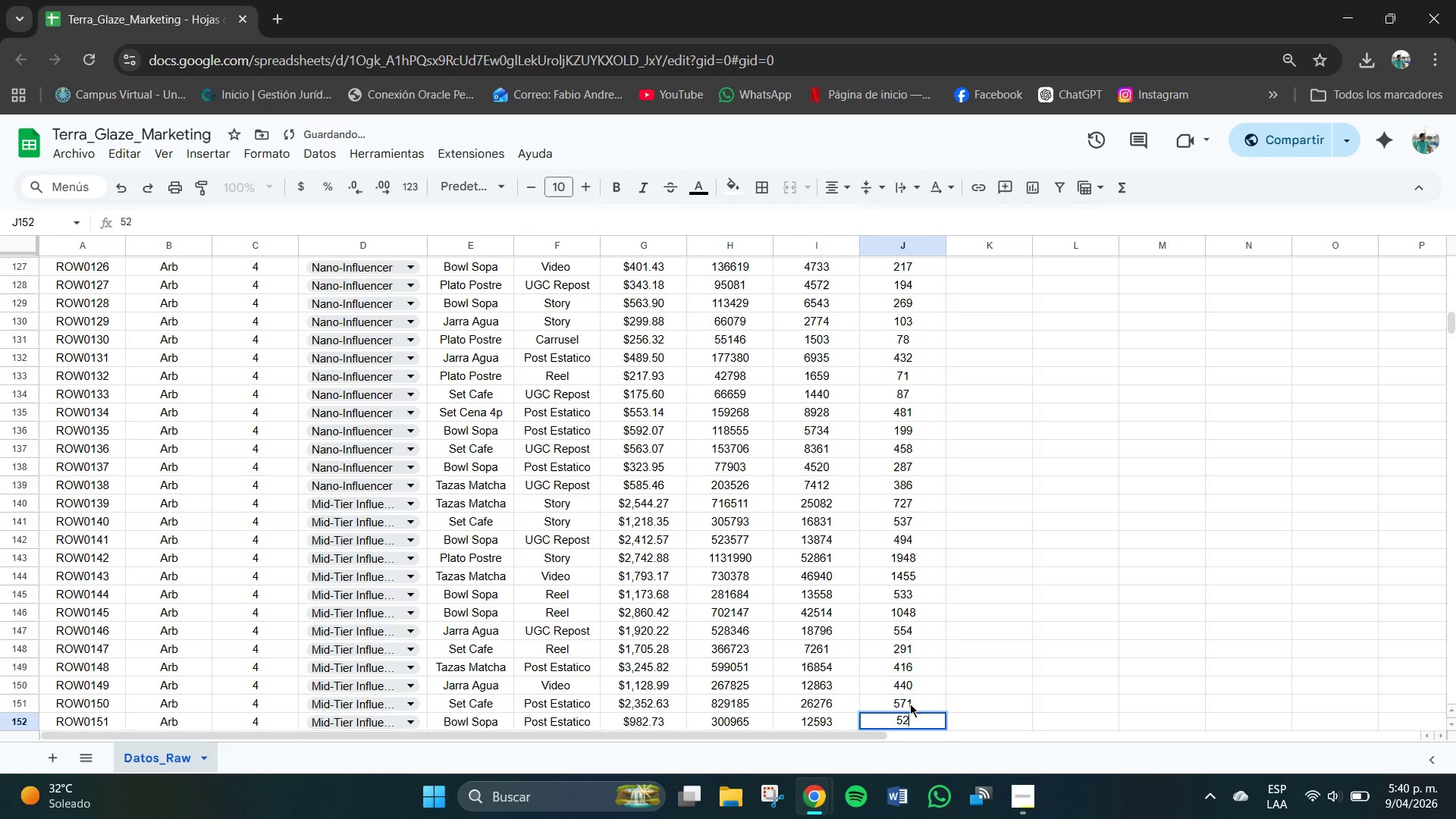 
key(Numpad4)
 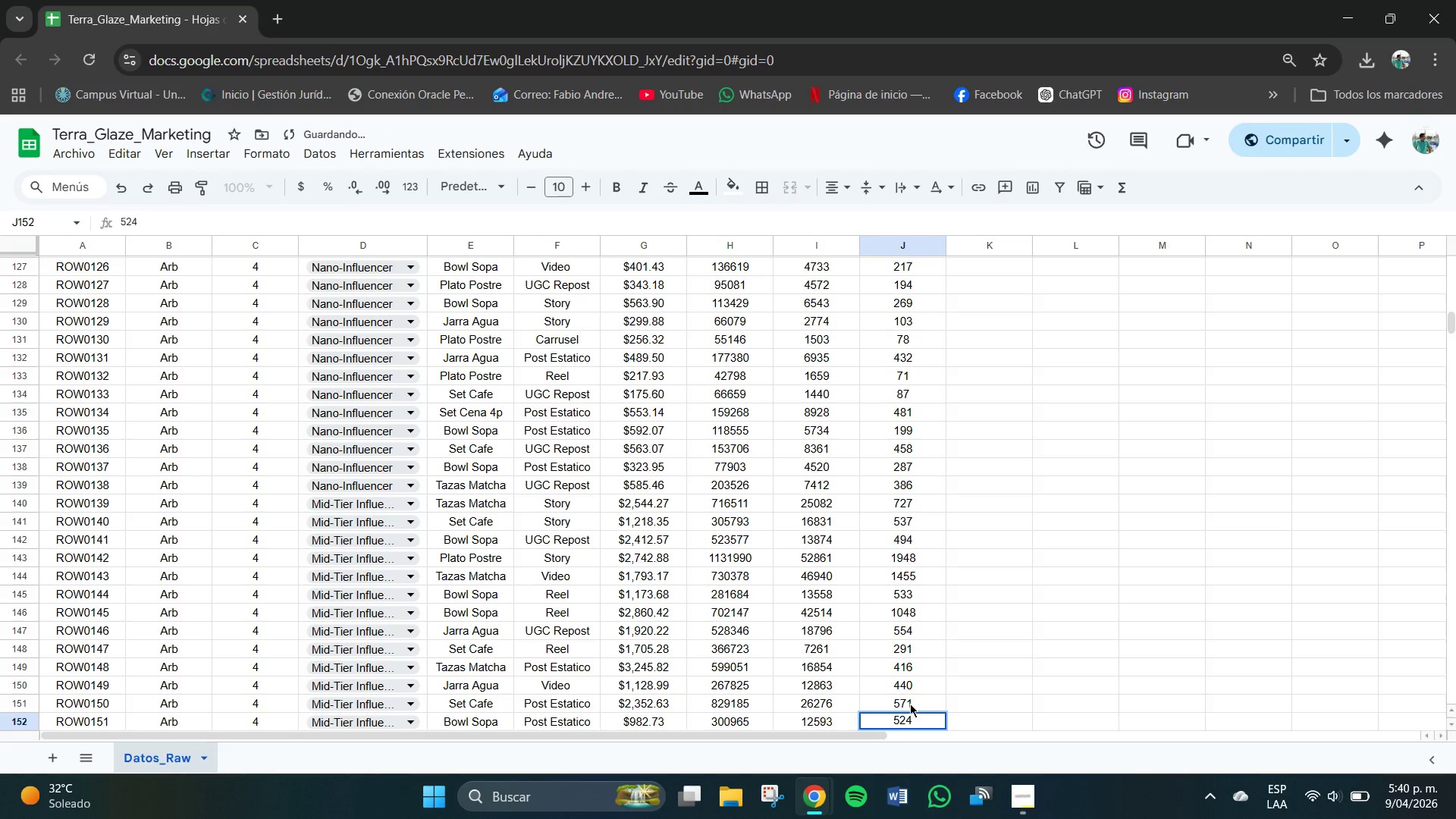 
key(NumpadEnter)
 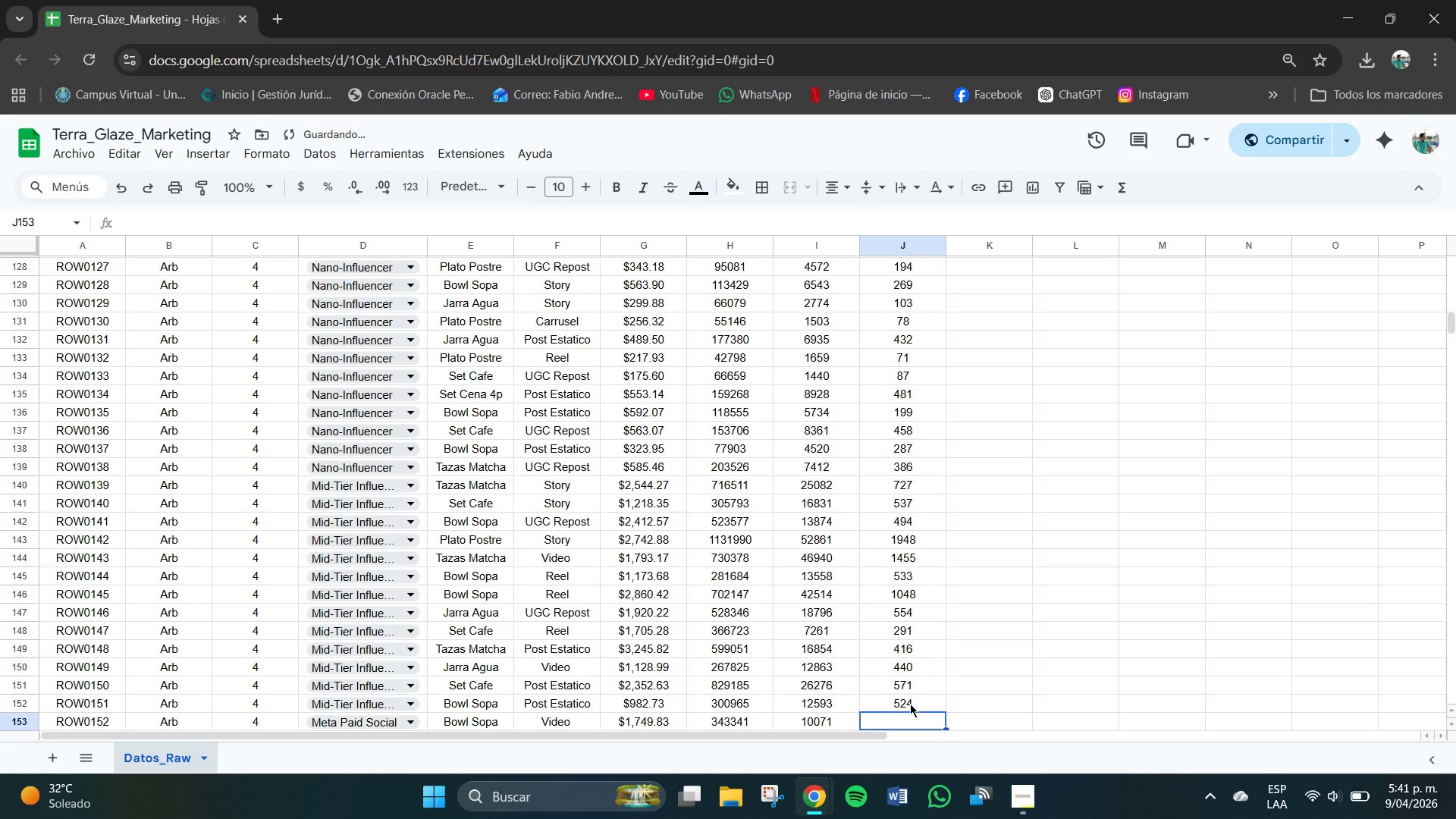 
key(Numpad2)
 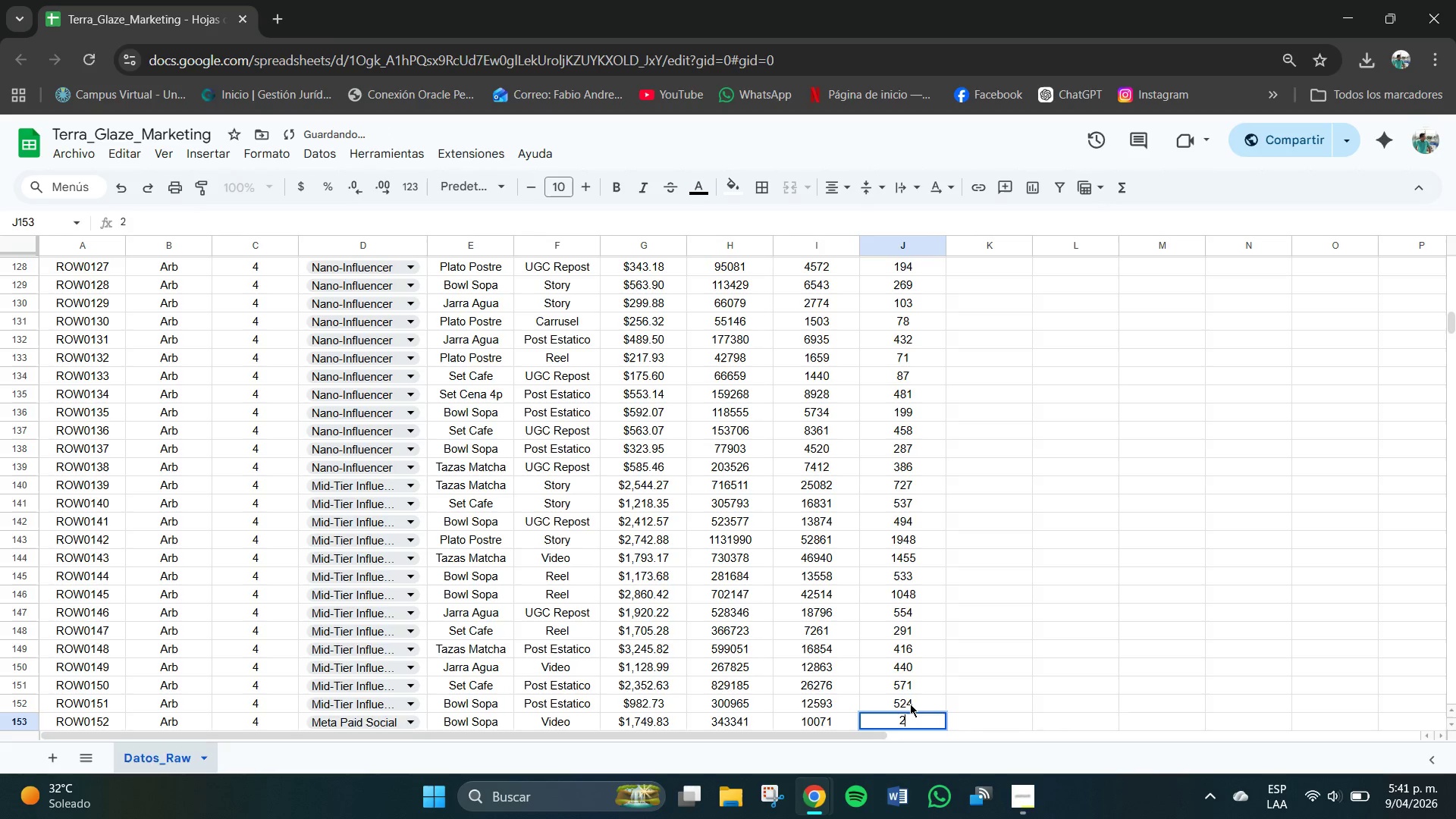 
key(Numpad4)
 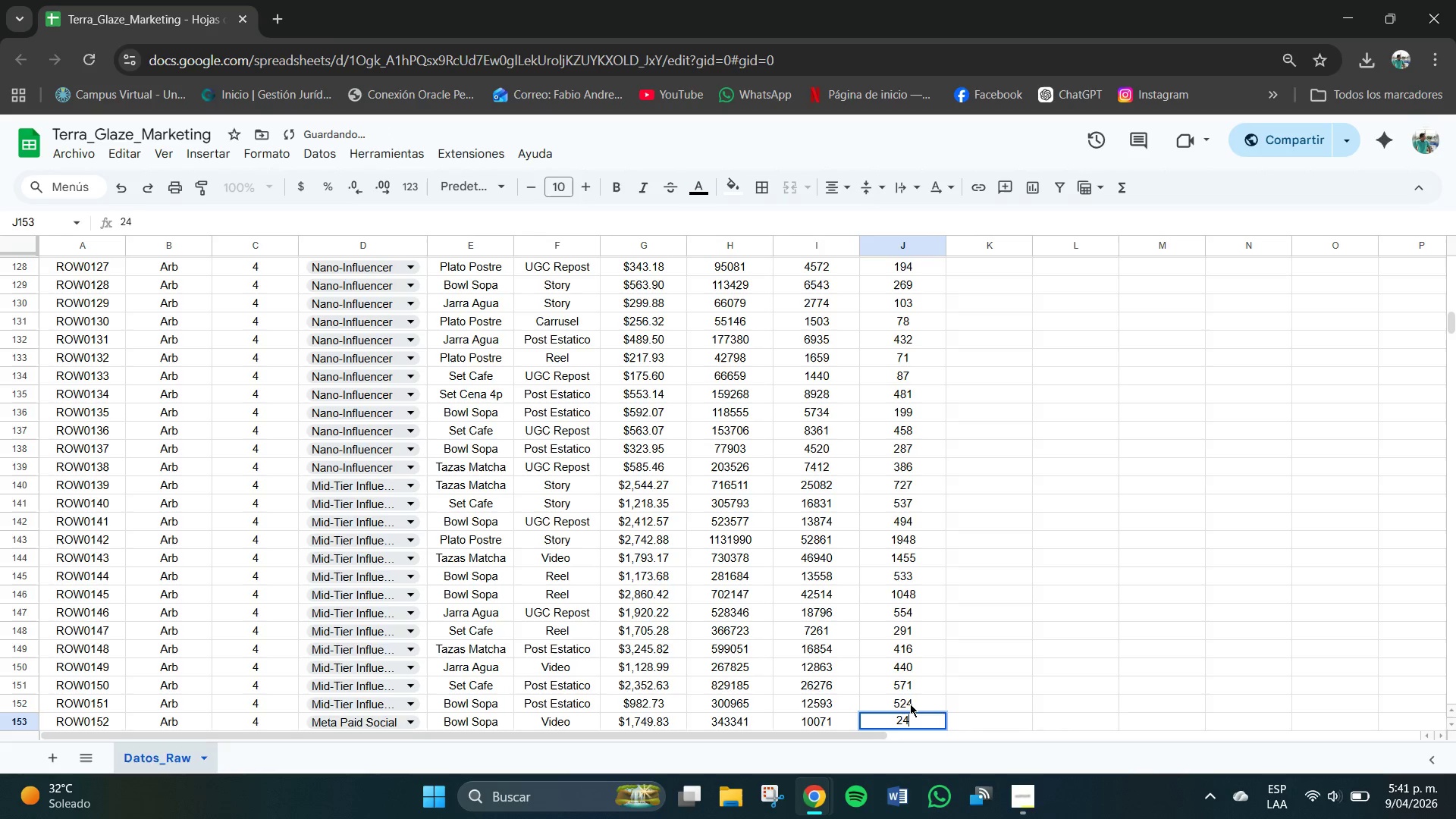 
key(Numpad9)
 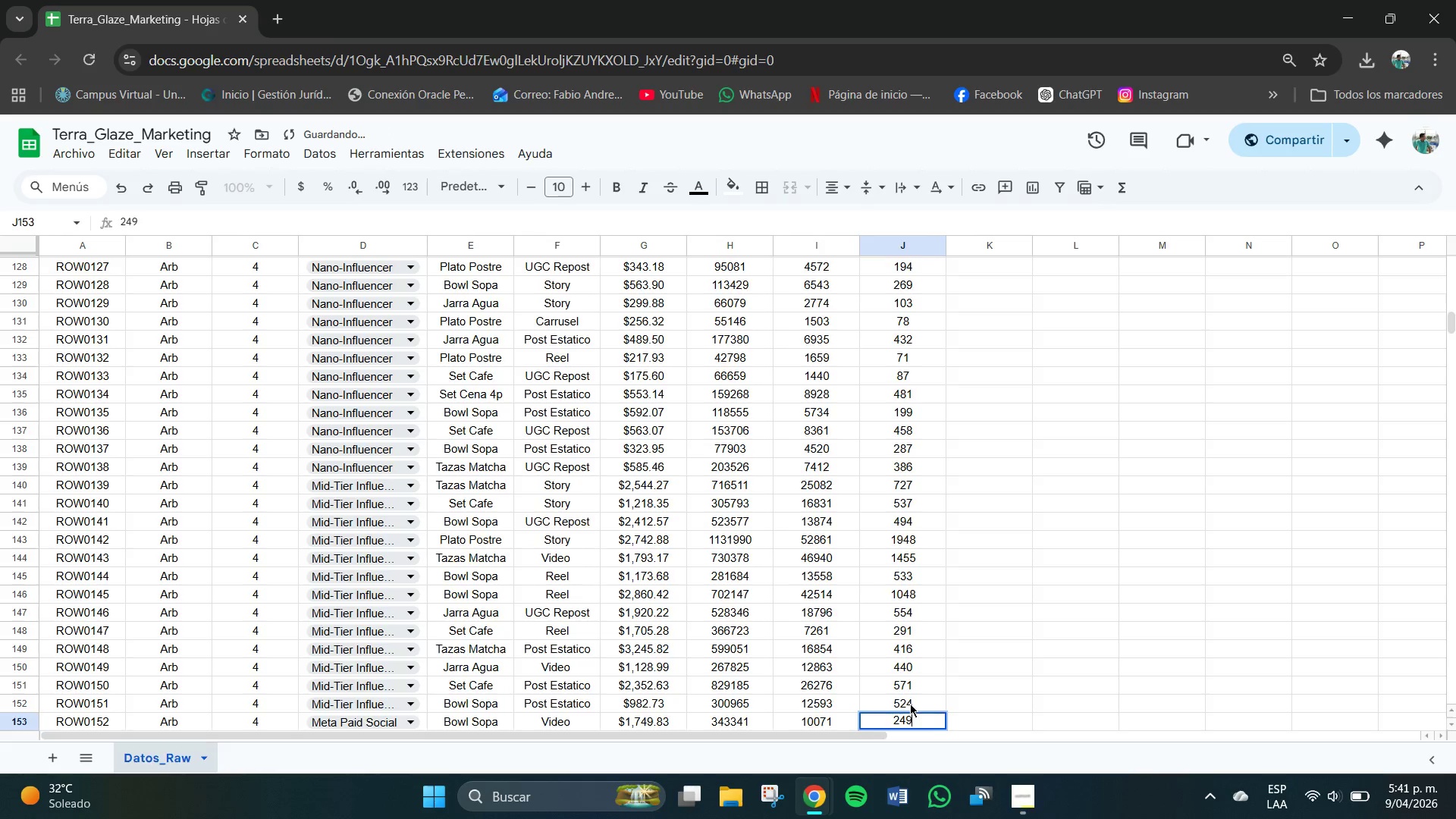 
key(NumpadEnter)
 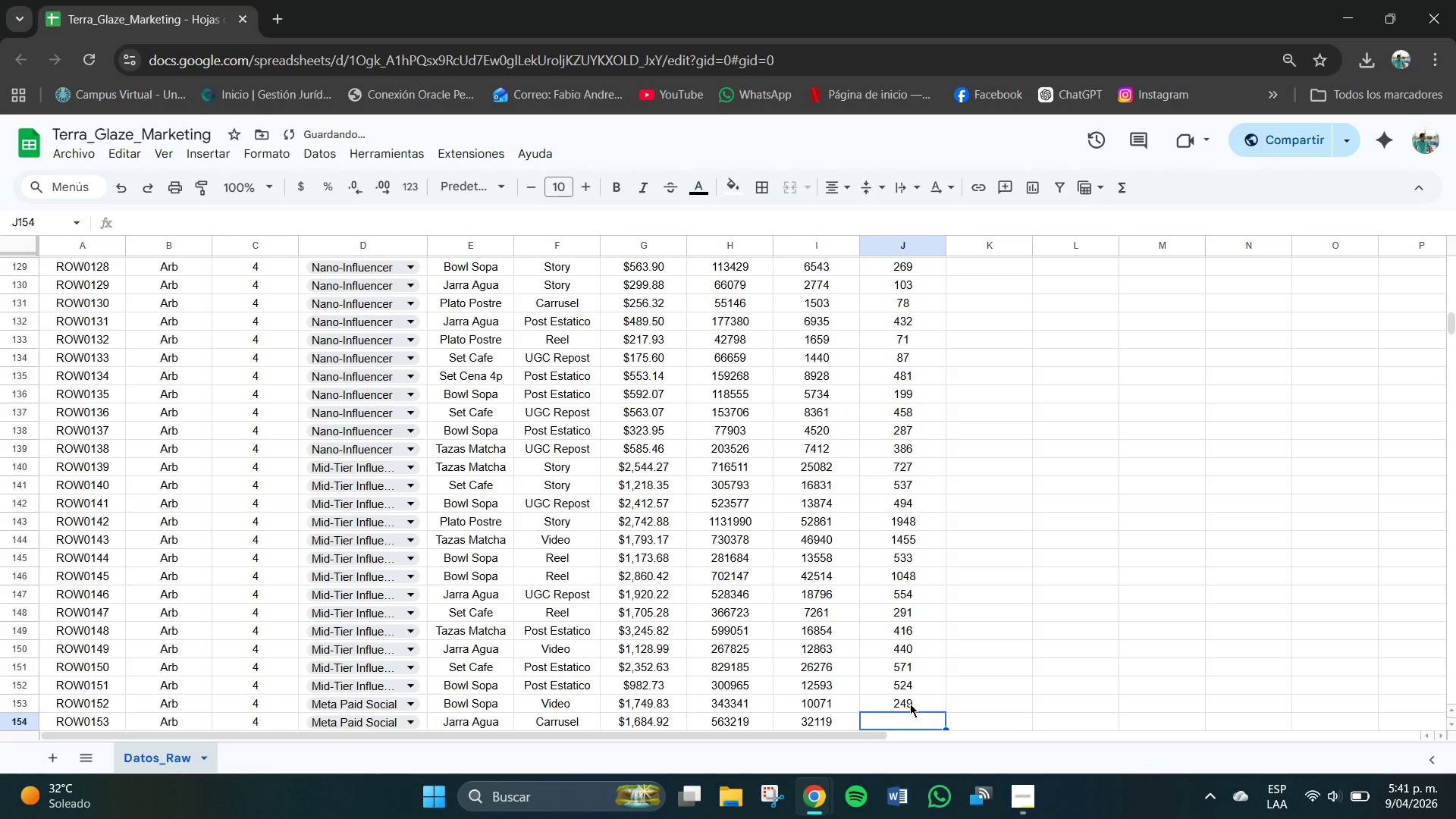 
key(Numpad8)
 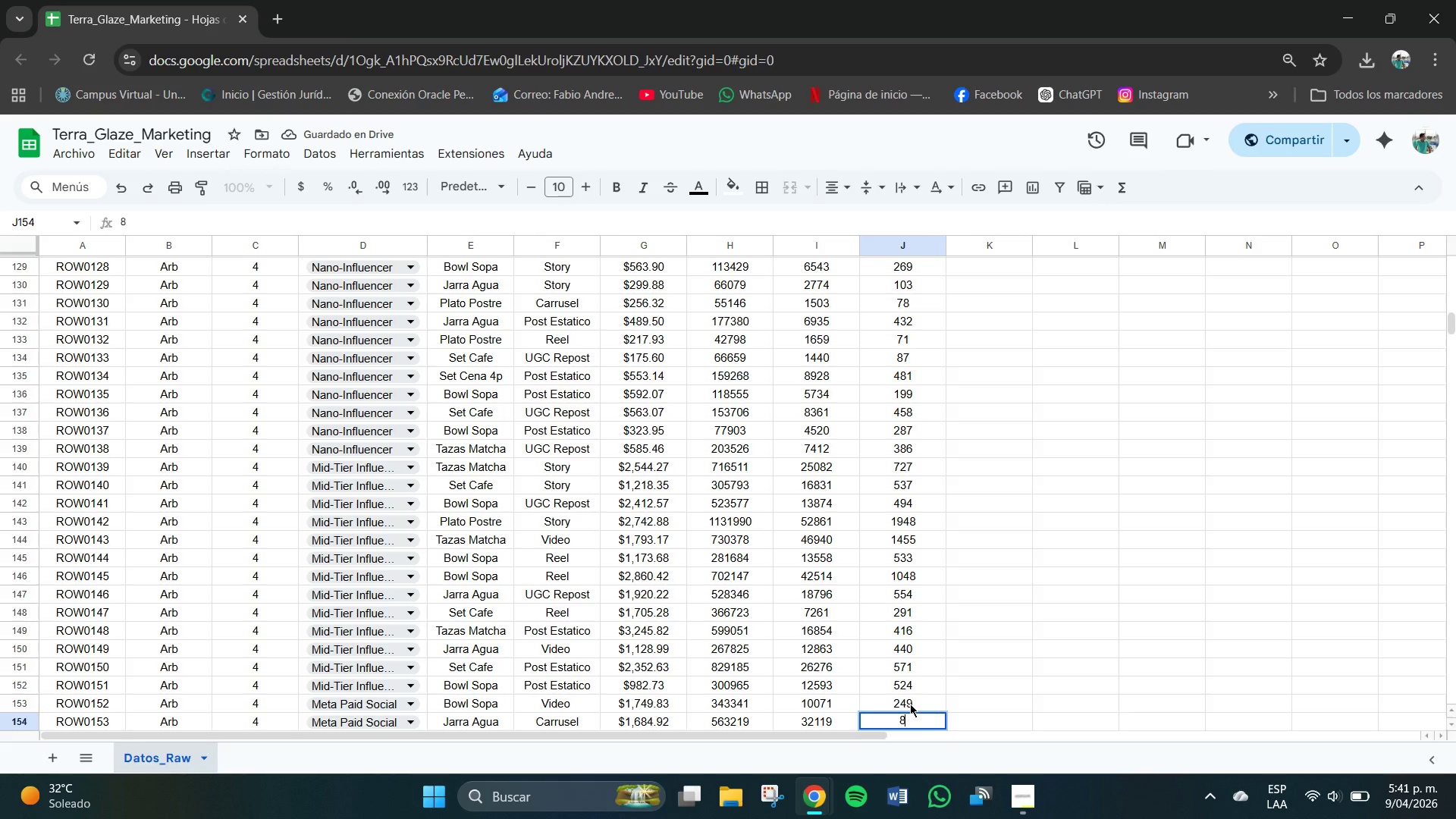 
key(Numpad0)
 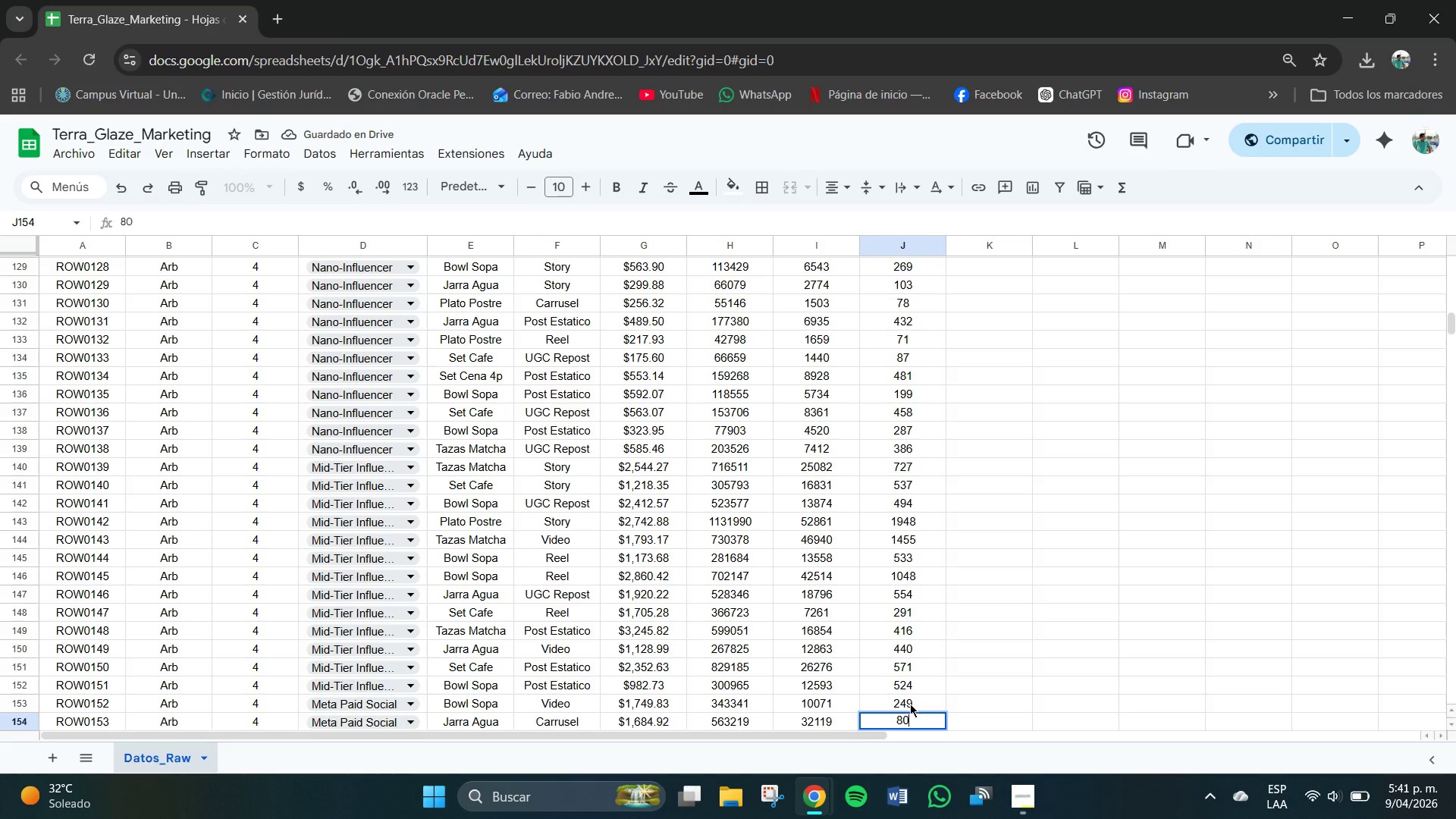 
key(Numpad9)
 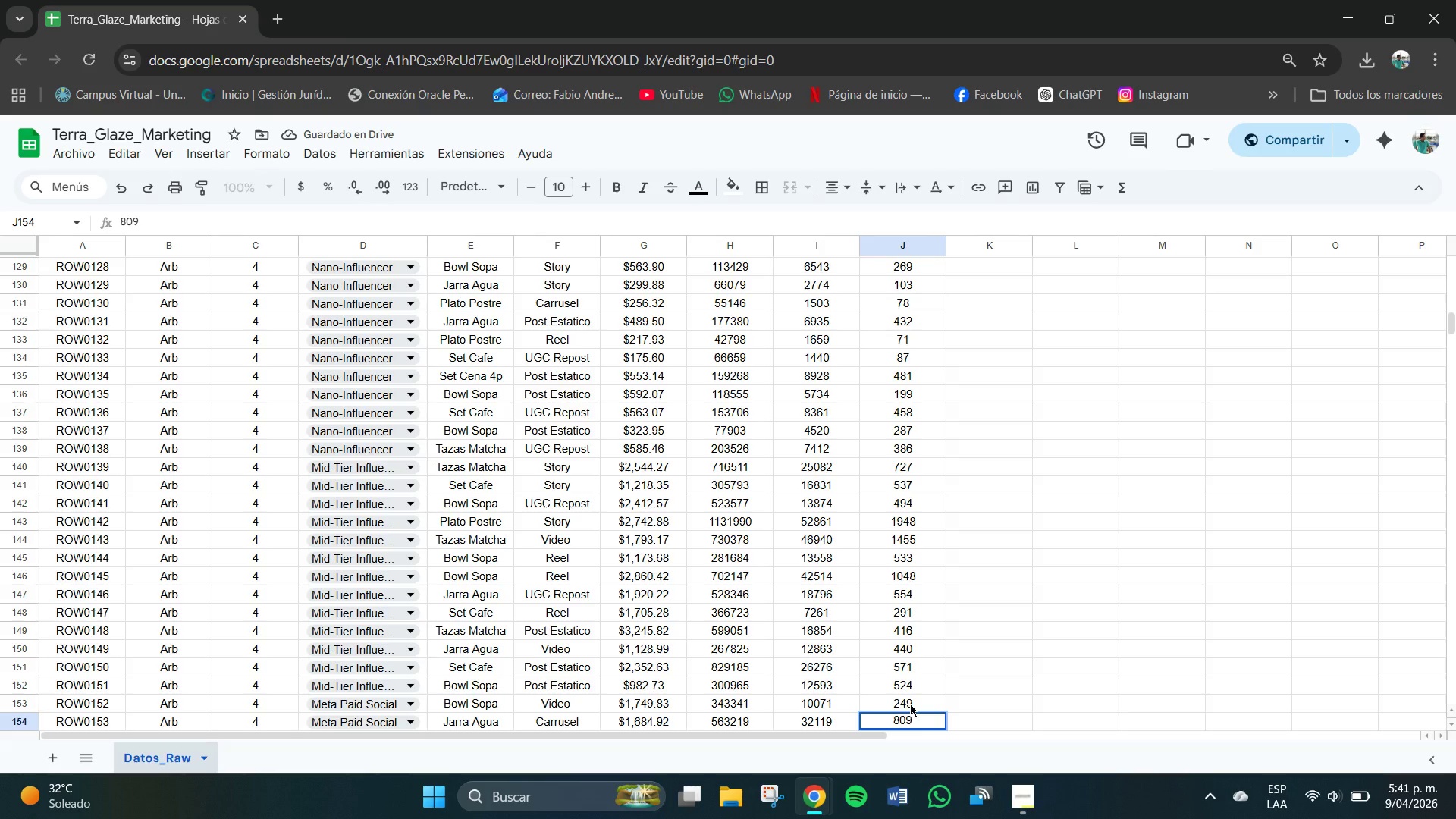 
key(NumpadEnter)
 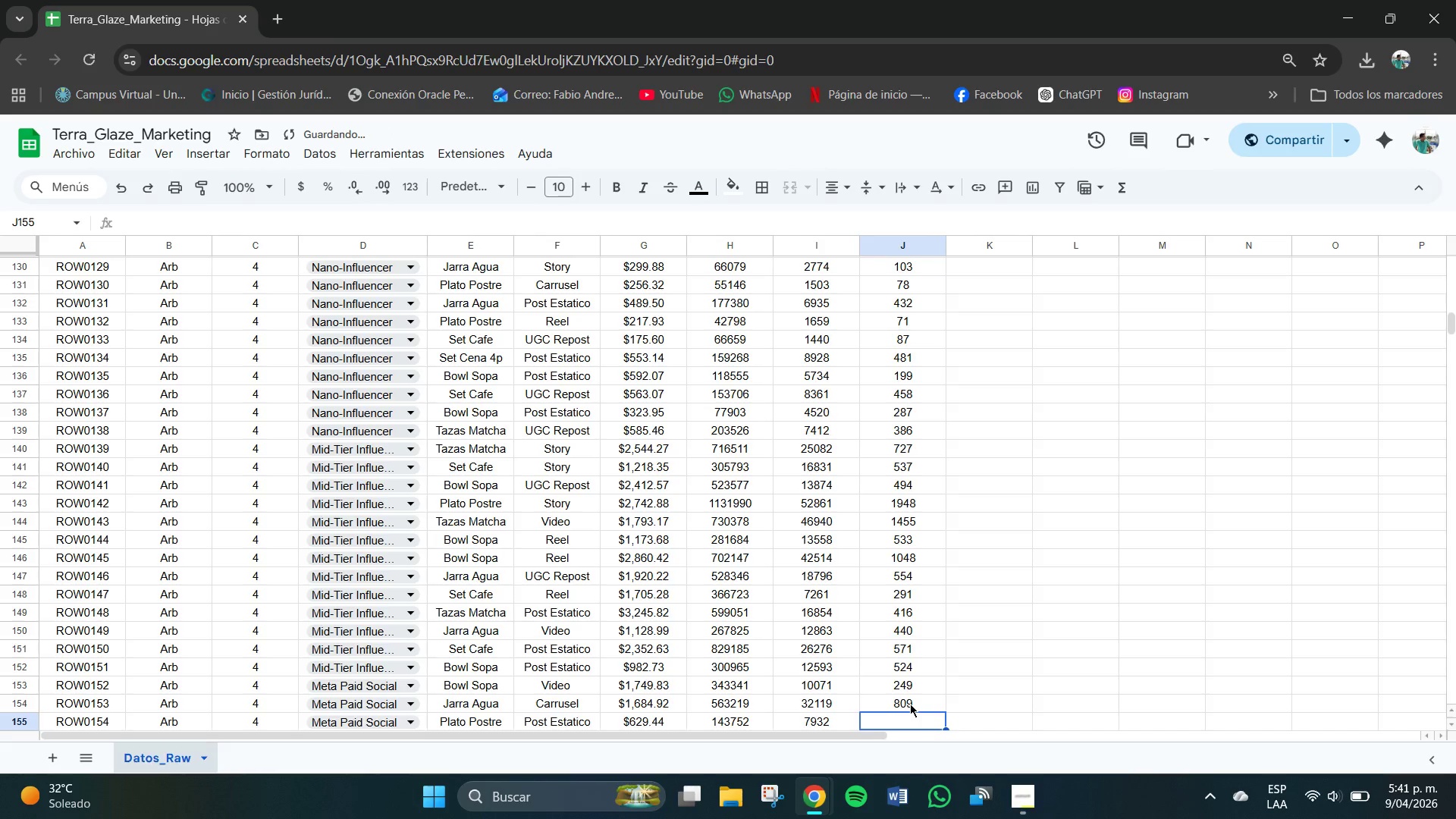 
key(Numpad2)
 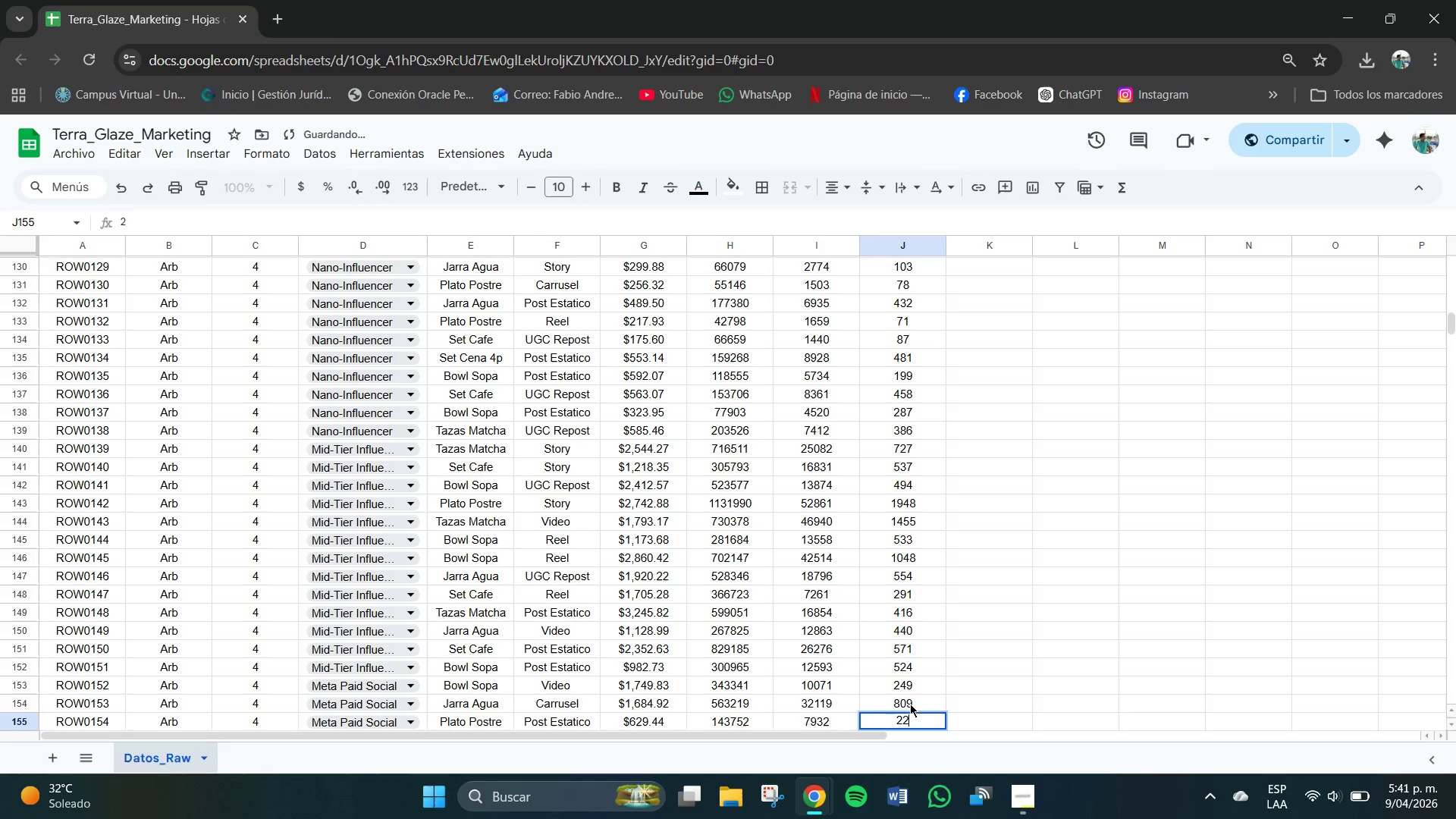 
key(Numpad2)
 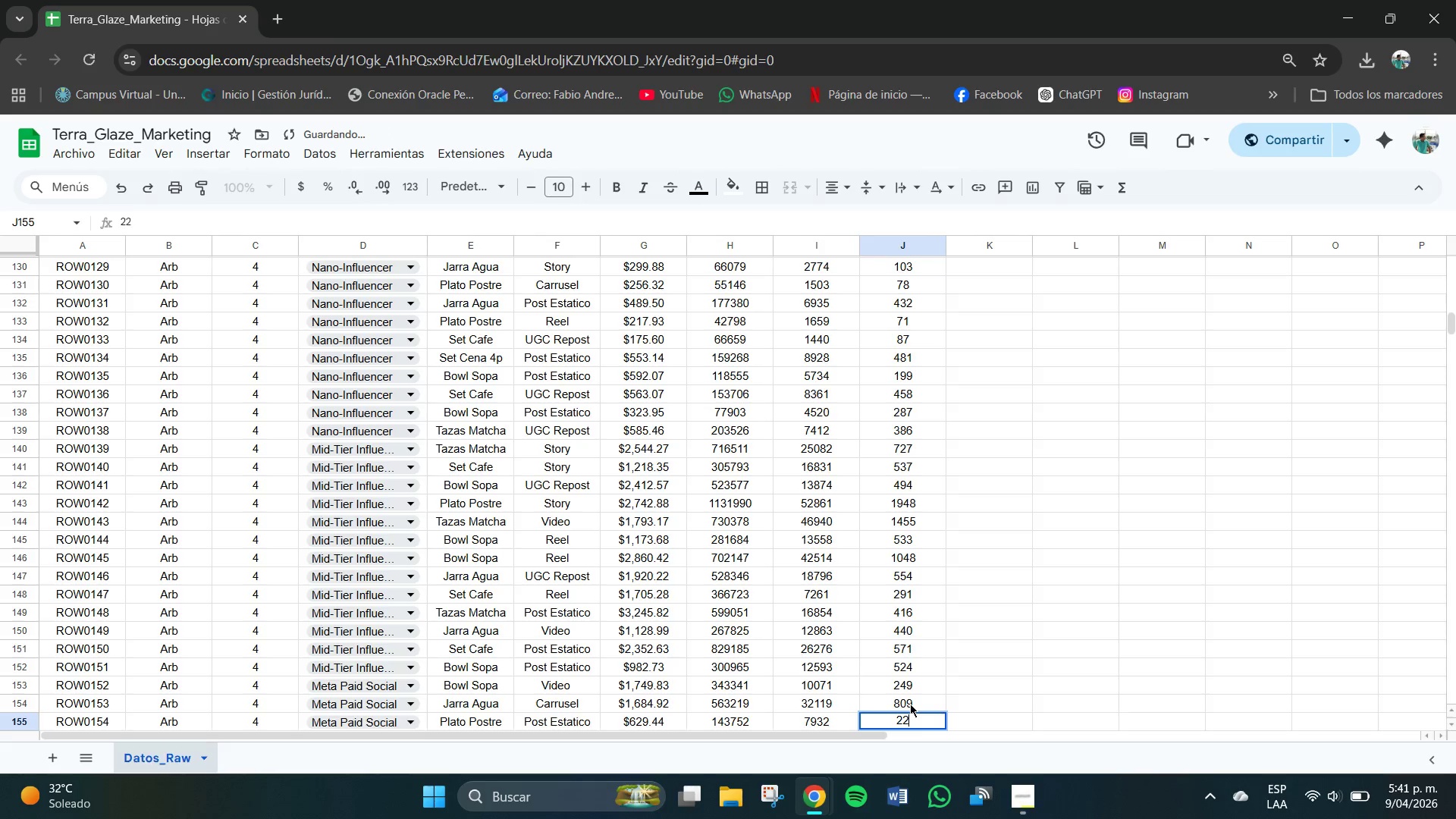 
key(Numpad2)
 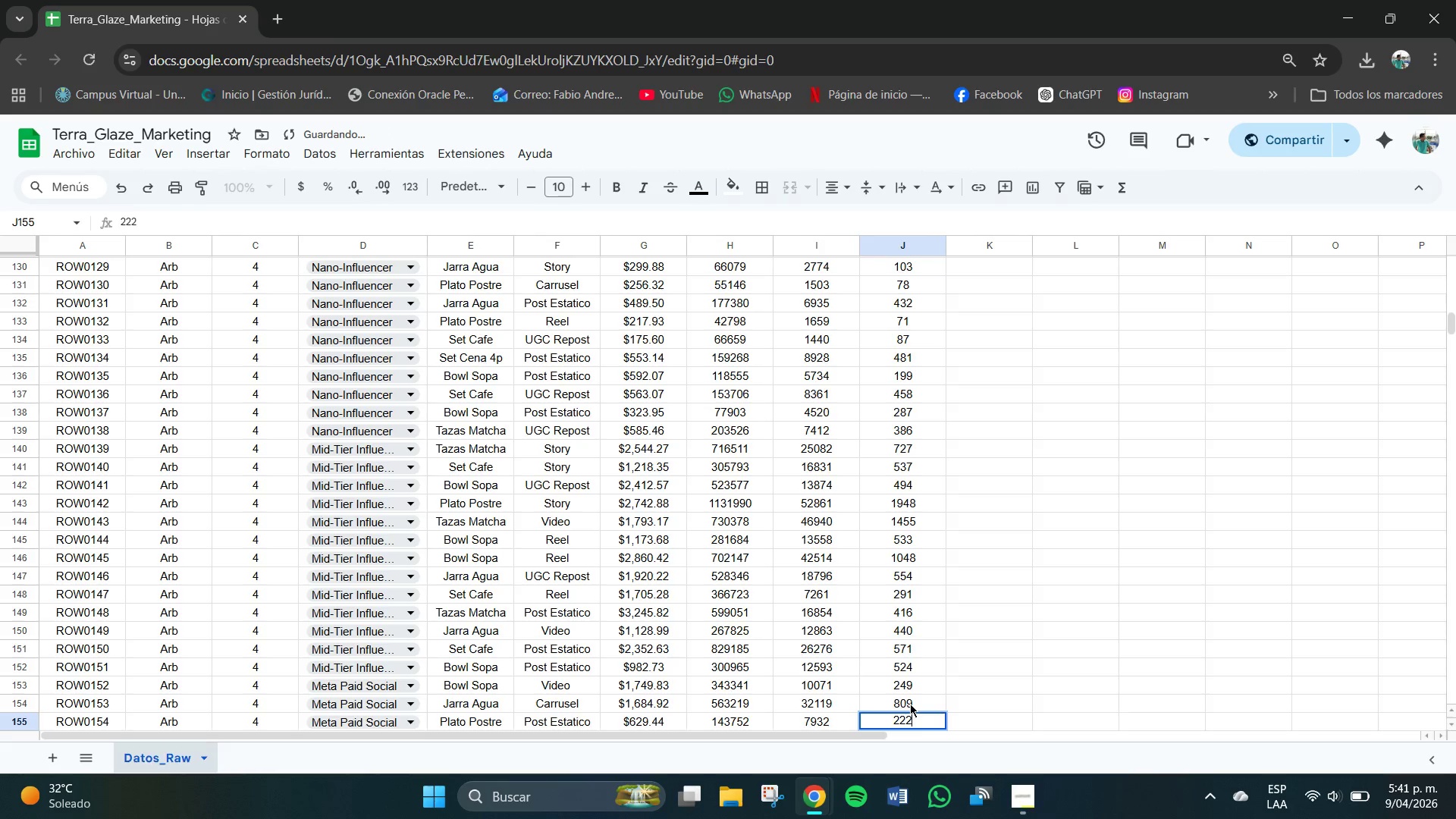 
key(NumpadEnter)
 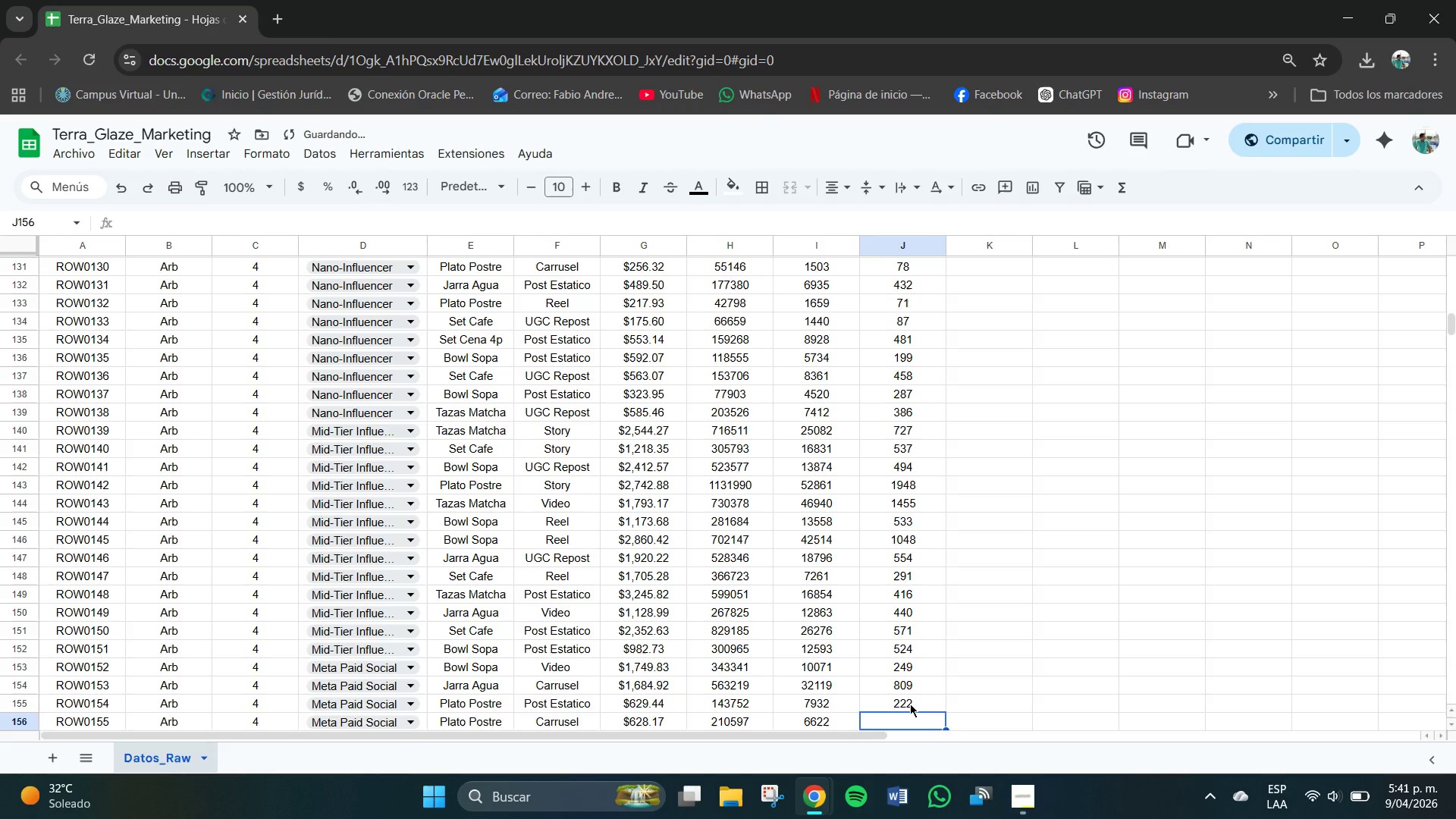 
key(Numpad1)
 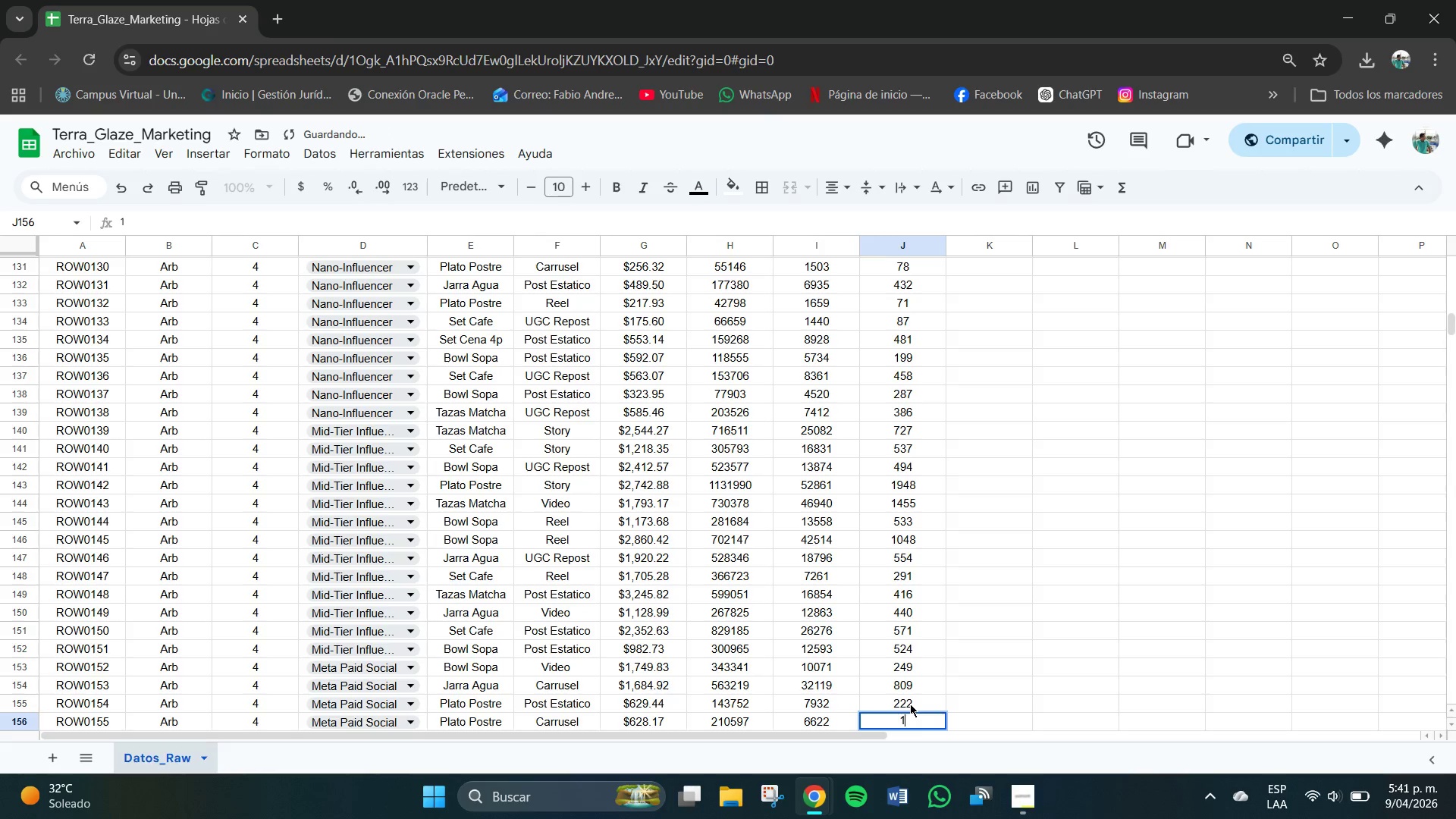 
key(Numpad8)
 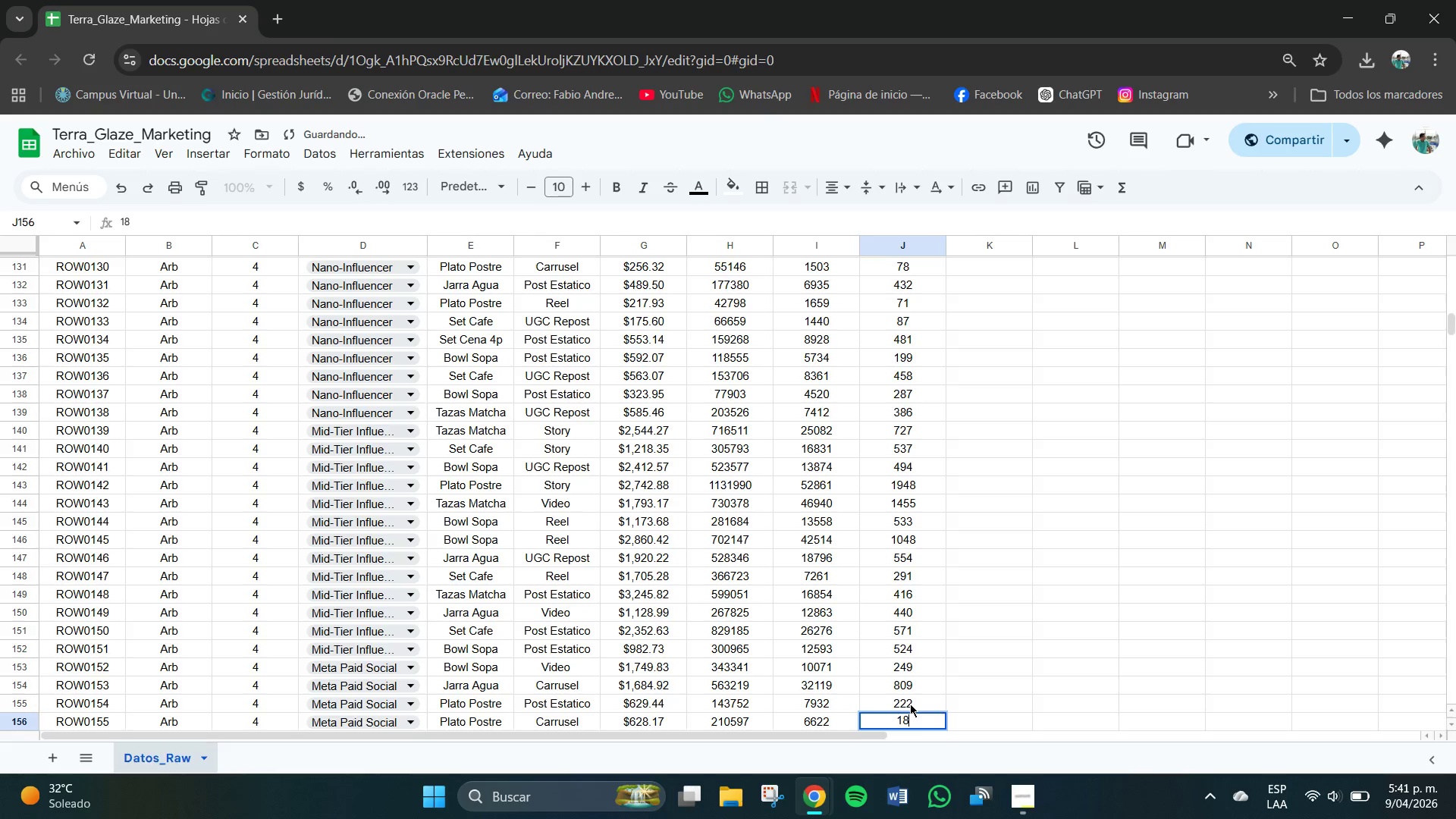 
key(Numpad3)
 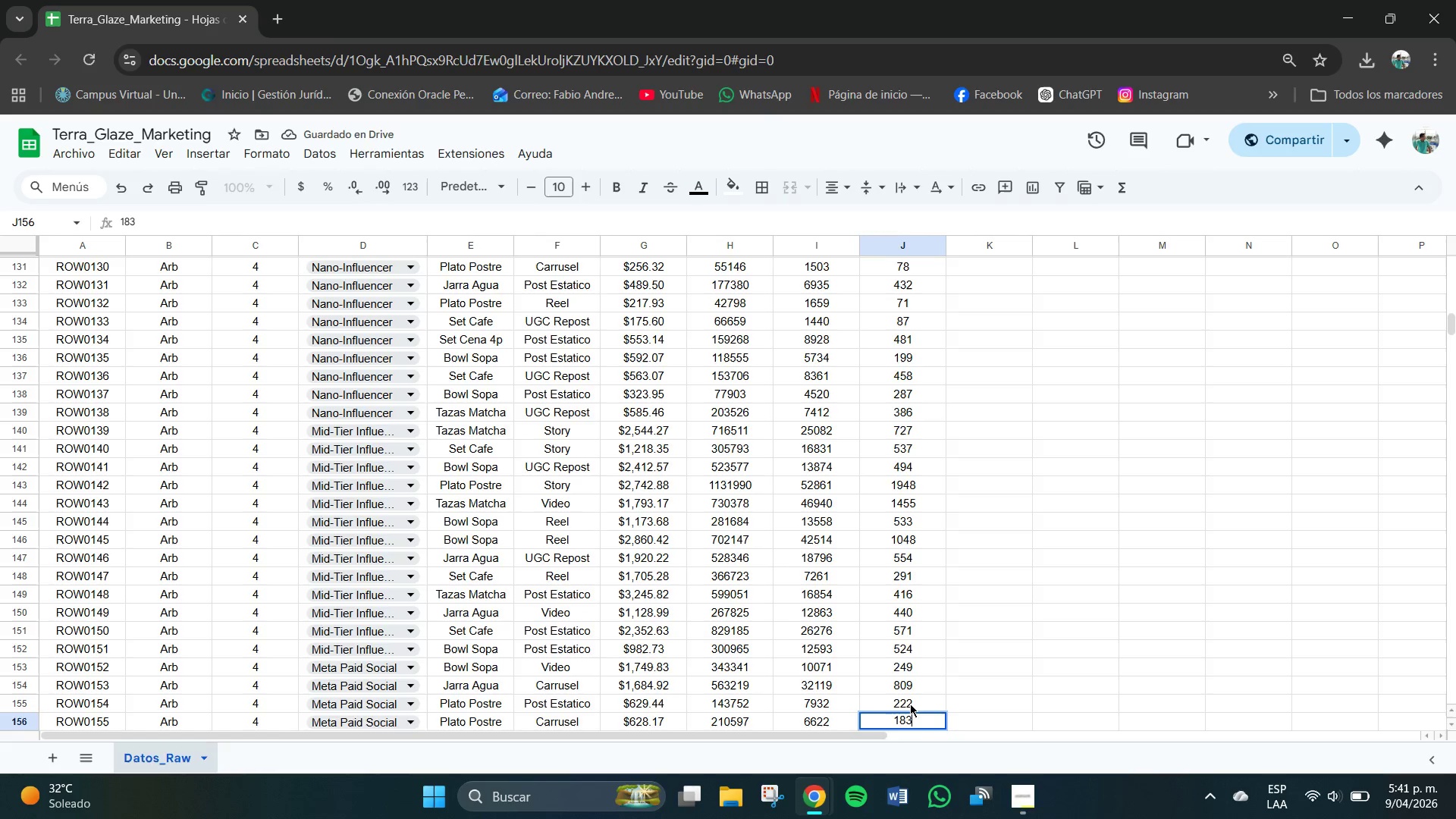 
key(NumpadEnter)
 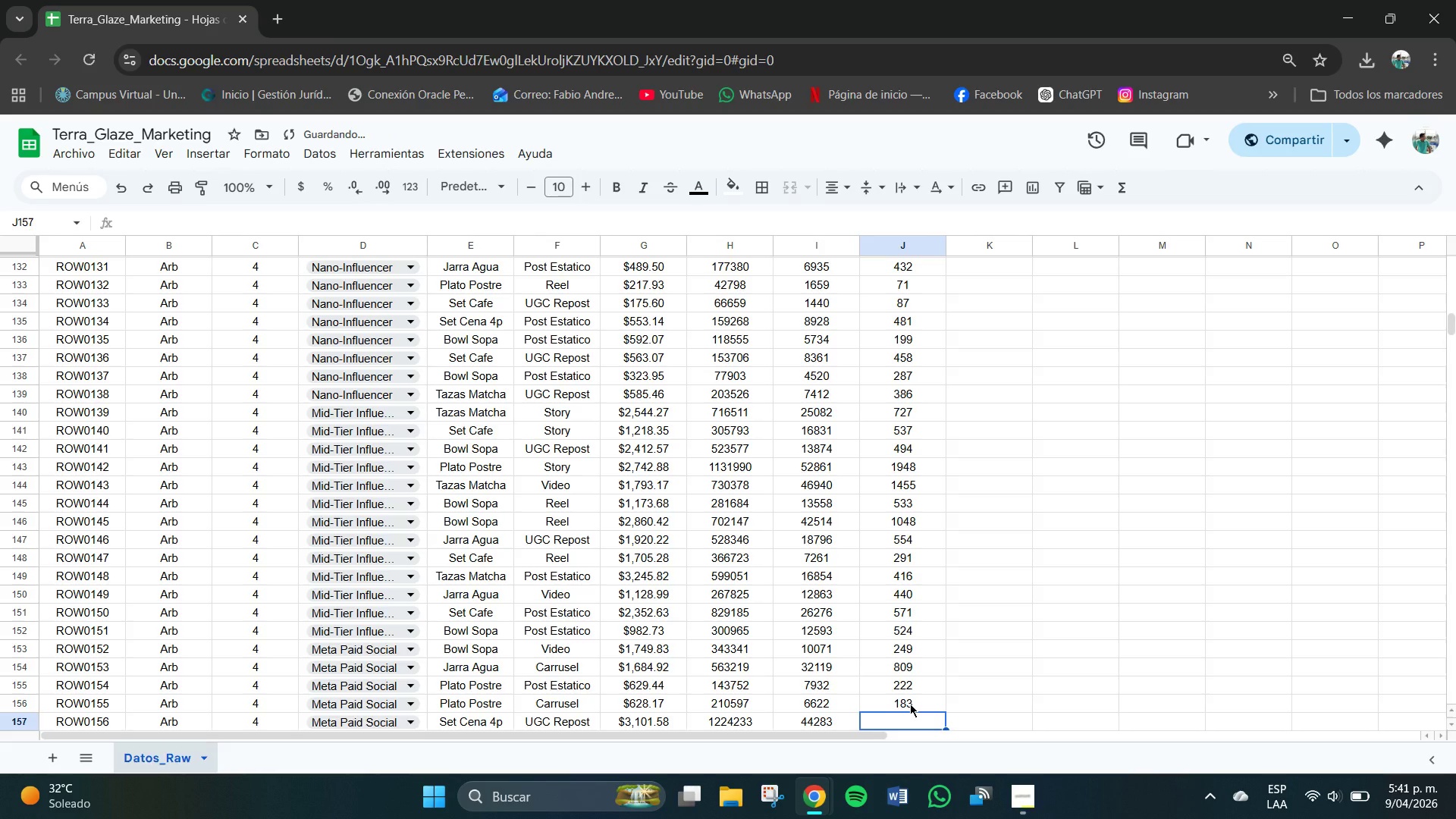 
key(Numpad1)
 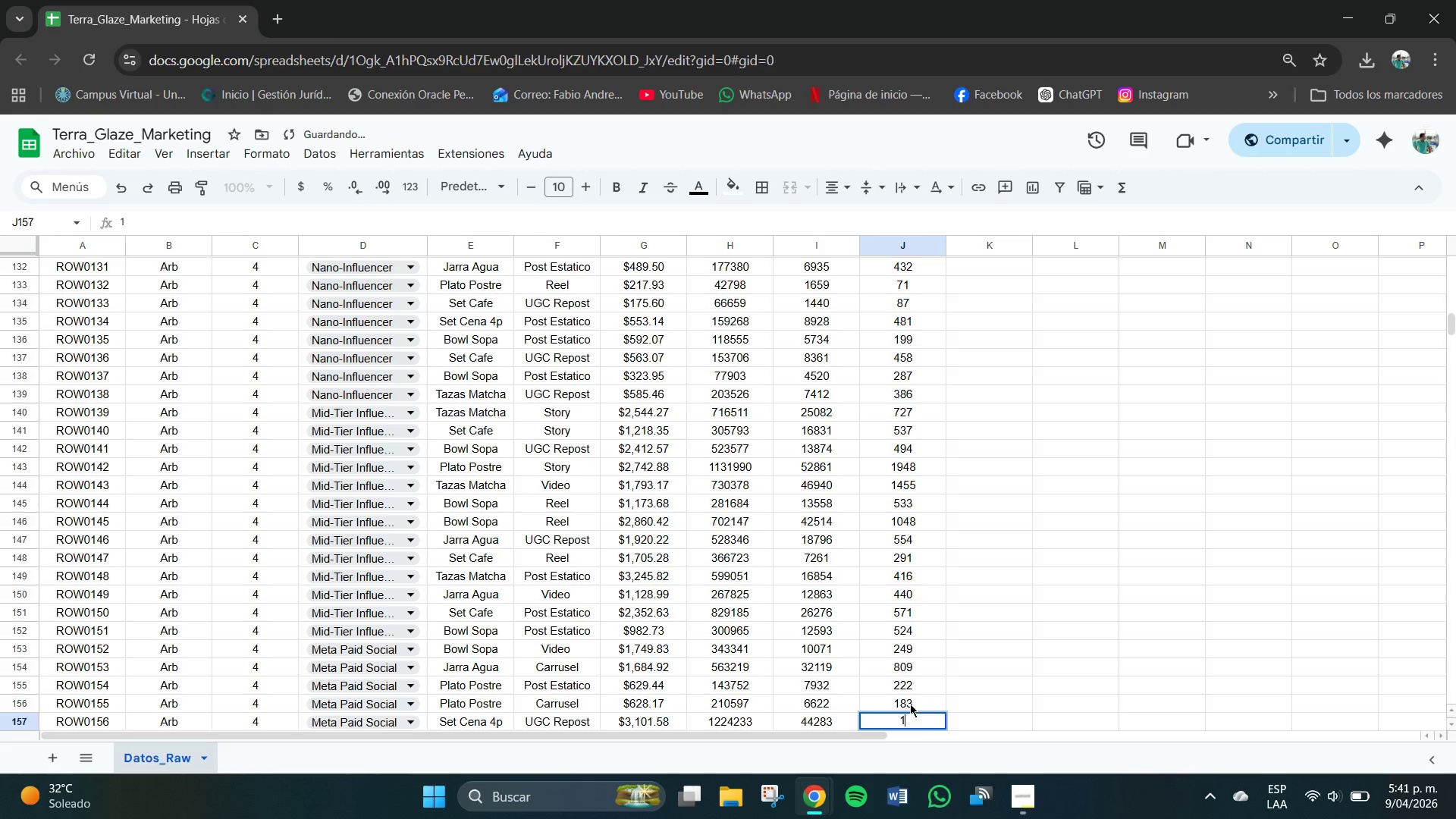 
key(Numpad2)
 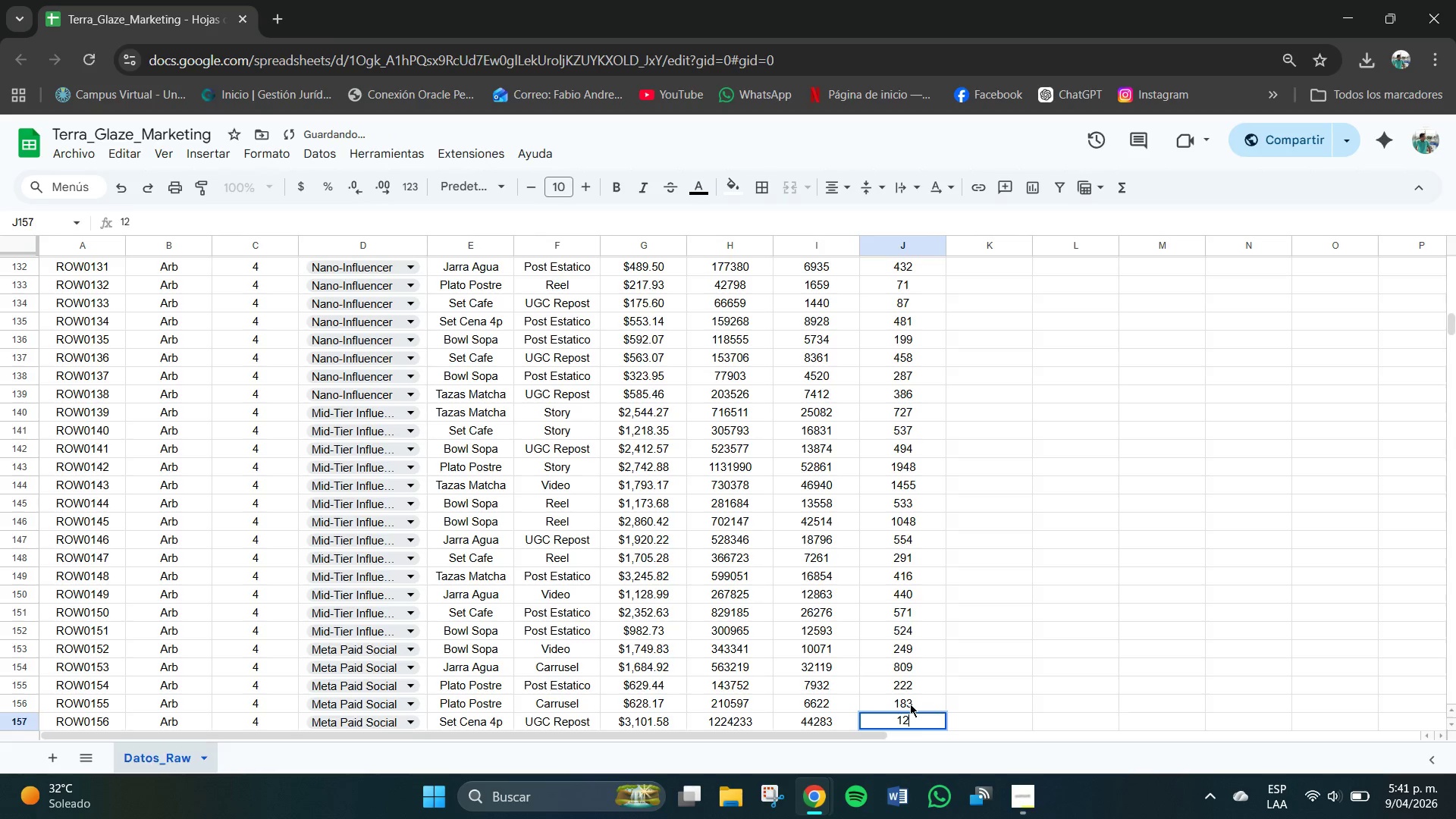 
key(Numpad9)
 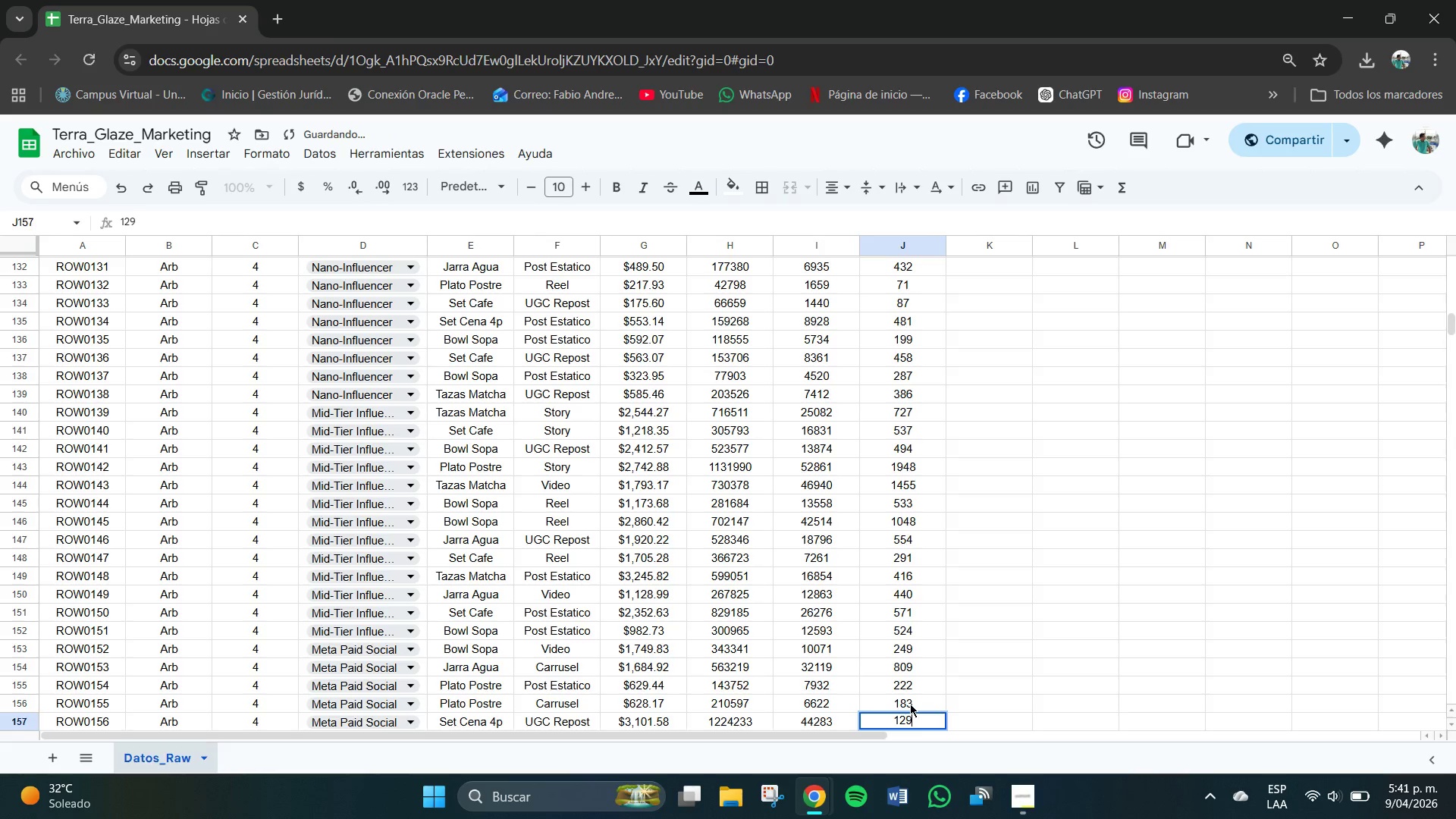 
key(Numpad8)
 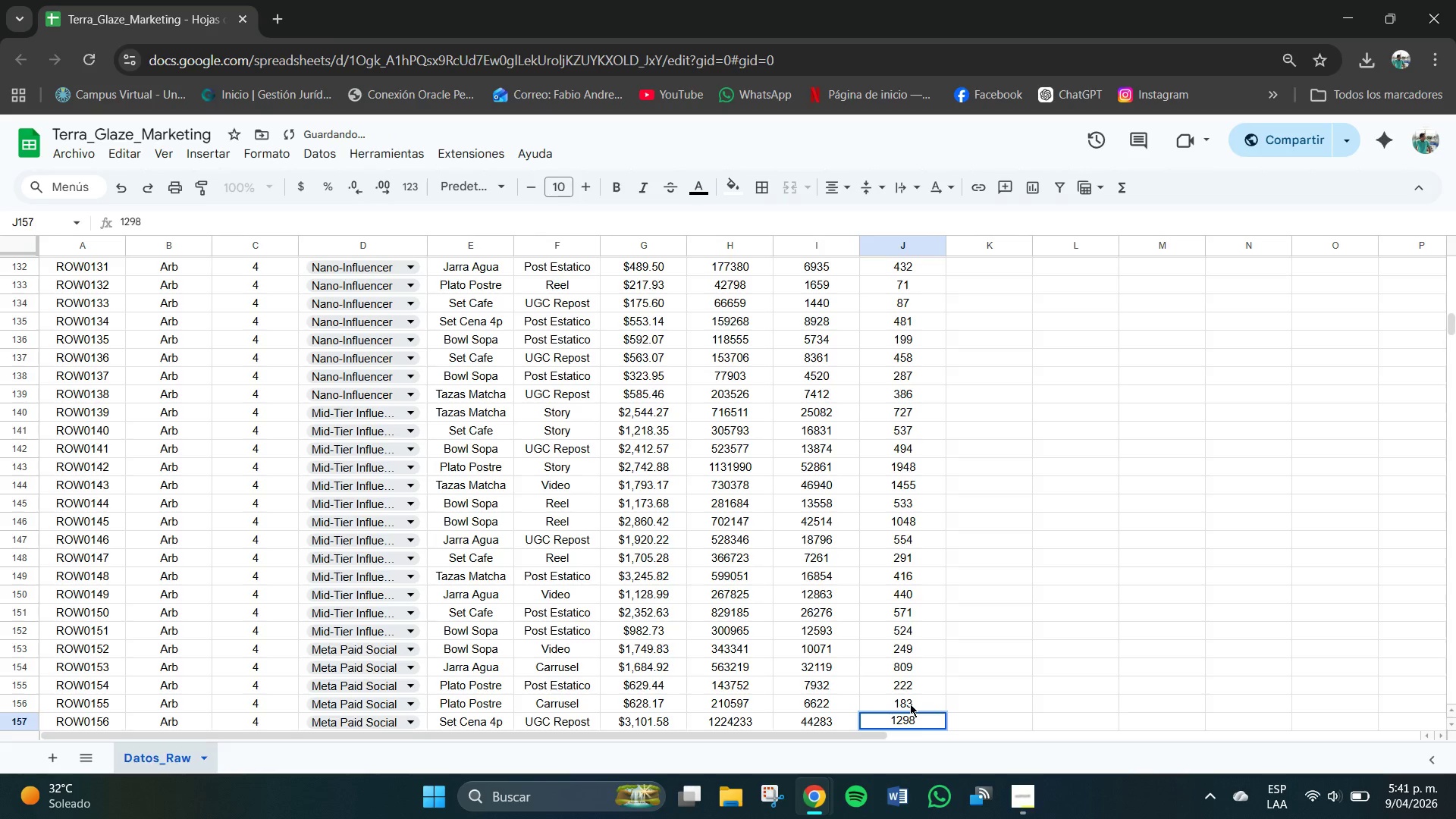 
key(NumpadEnter)
 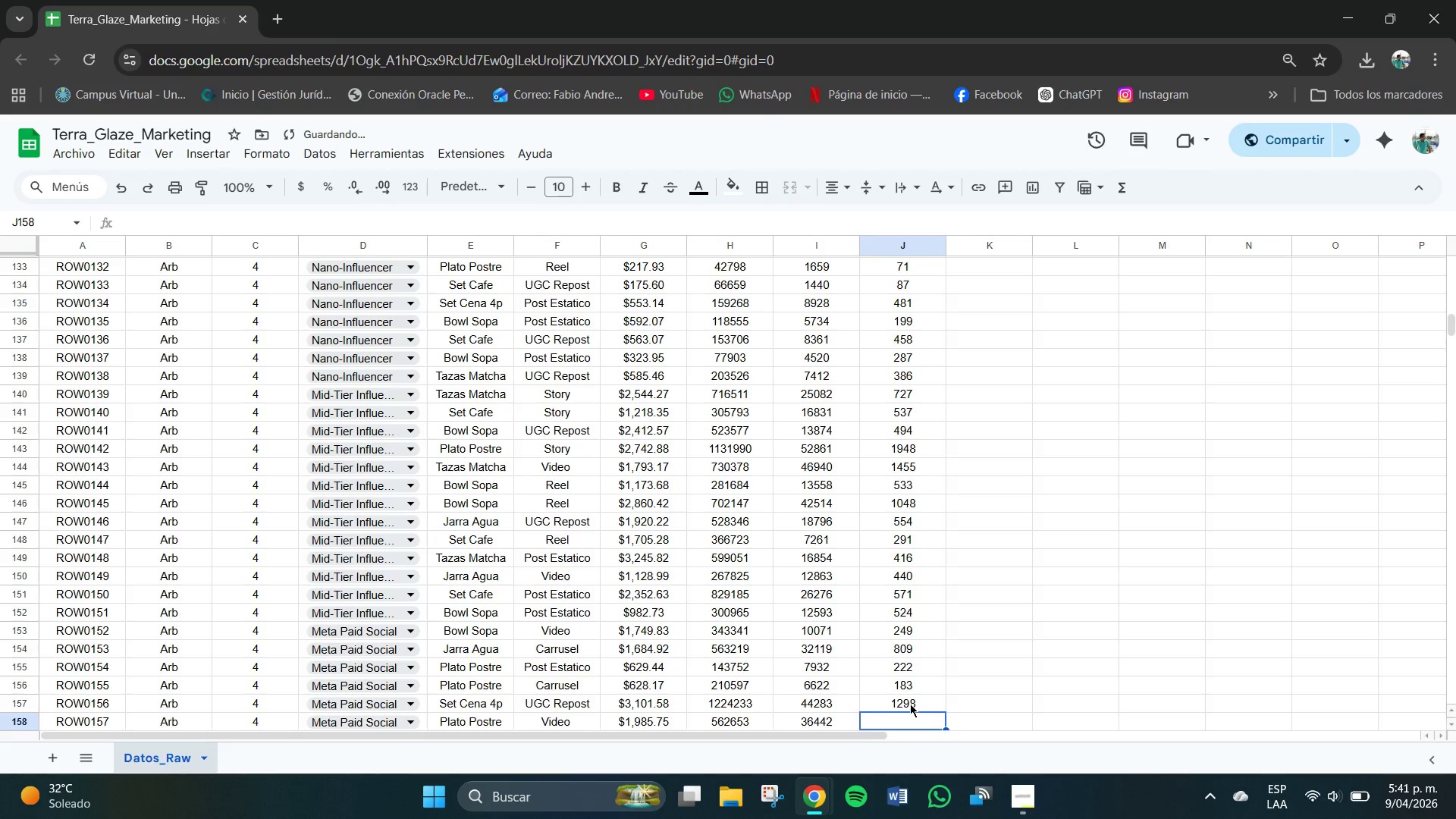 
key(Numpad6)
 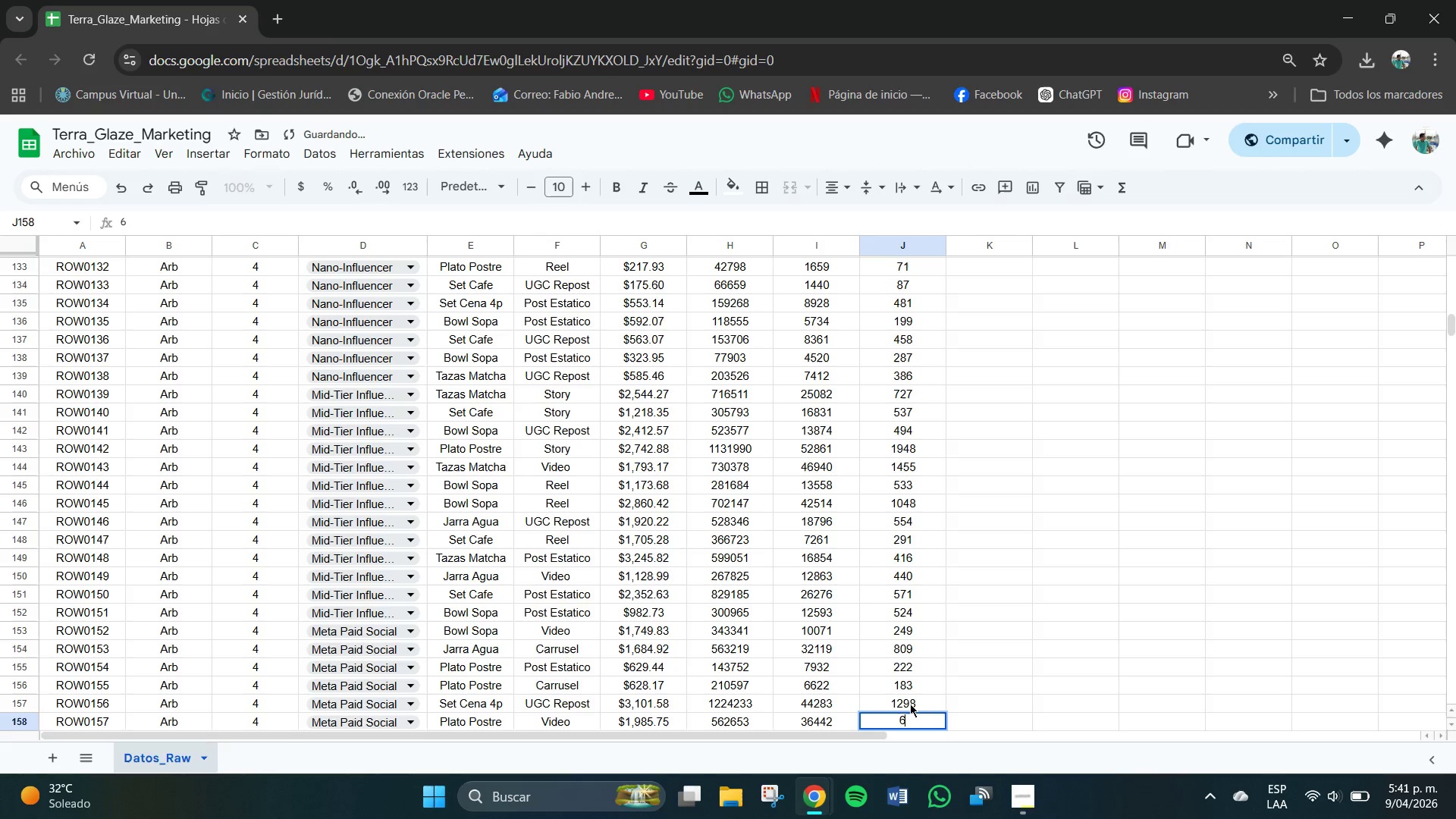 
key(Numpad5)
 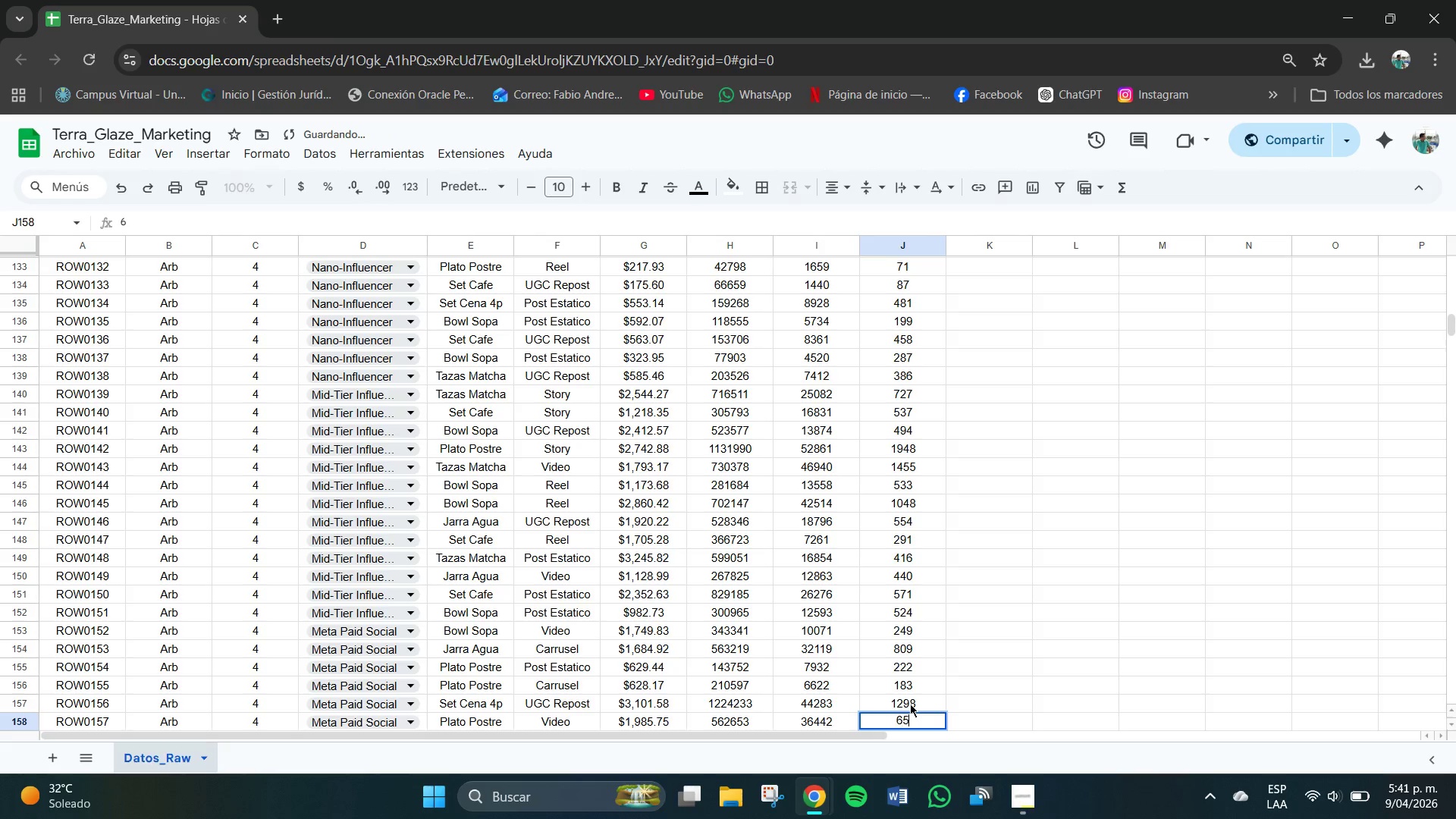 
key(Numpad5)
 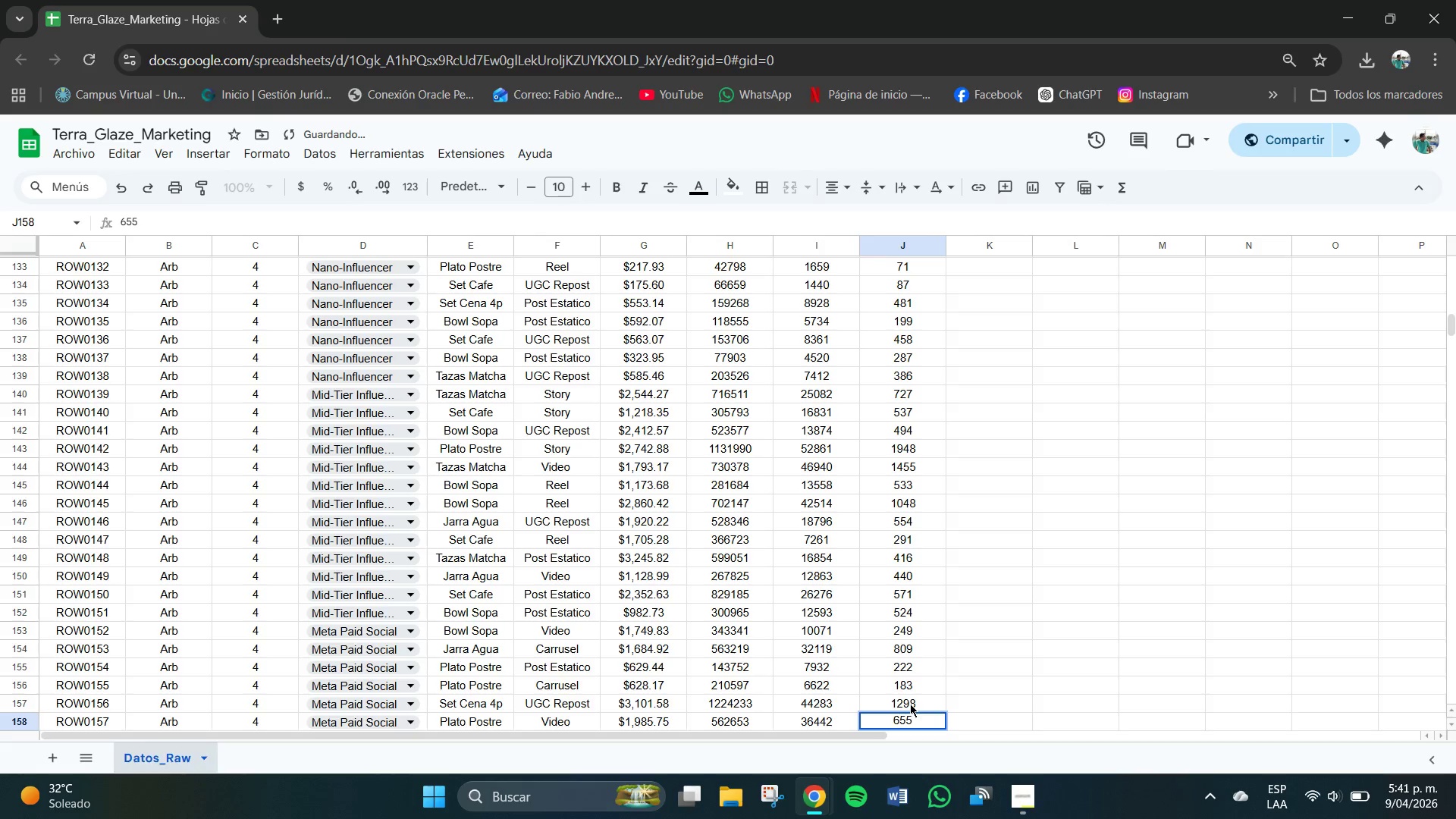 
key(NumpadEnter)
 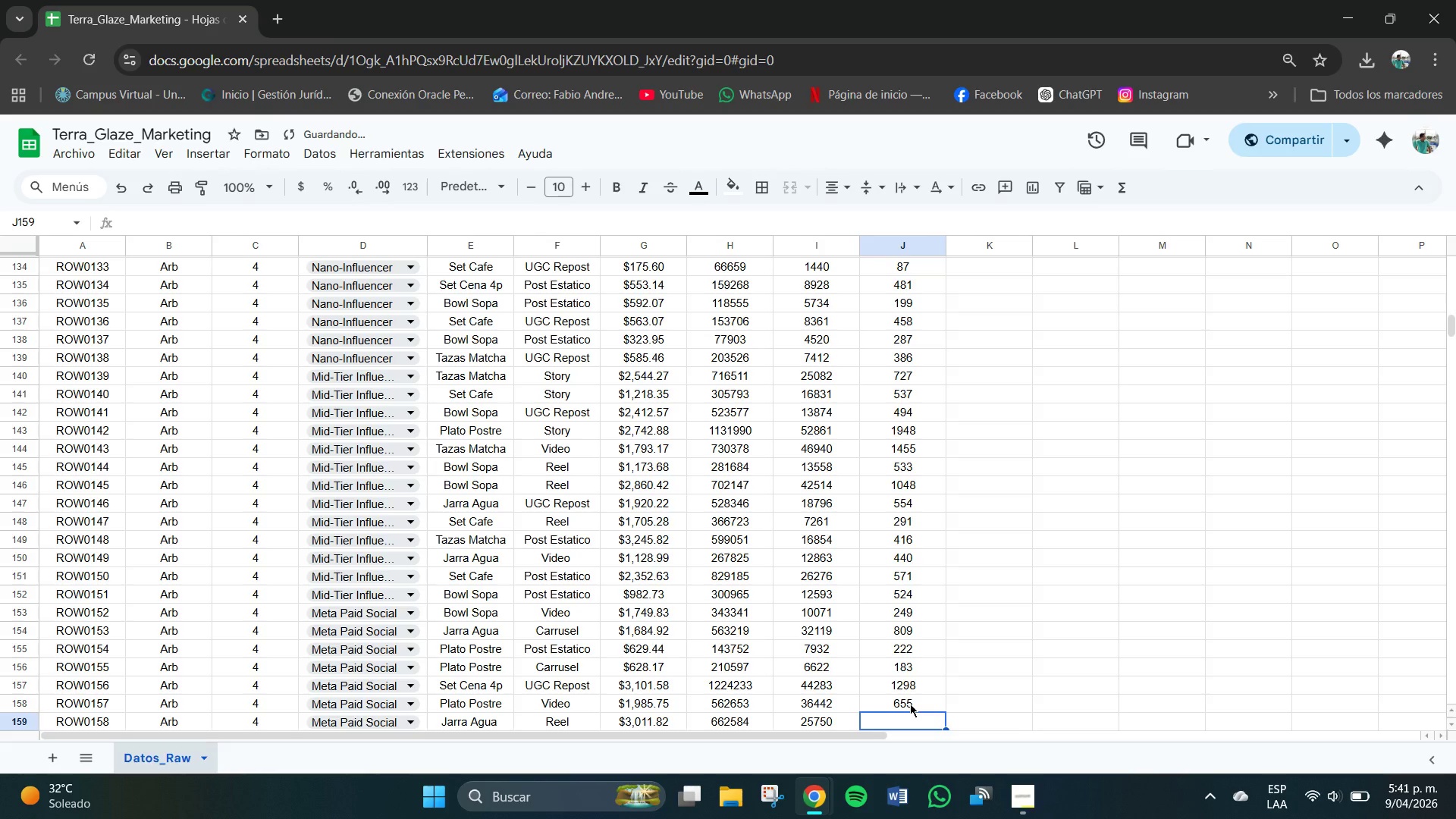 
key(Numpad5)
 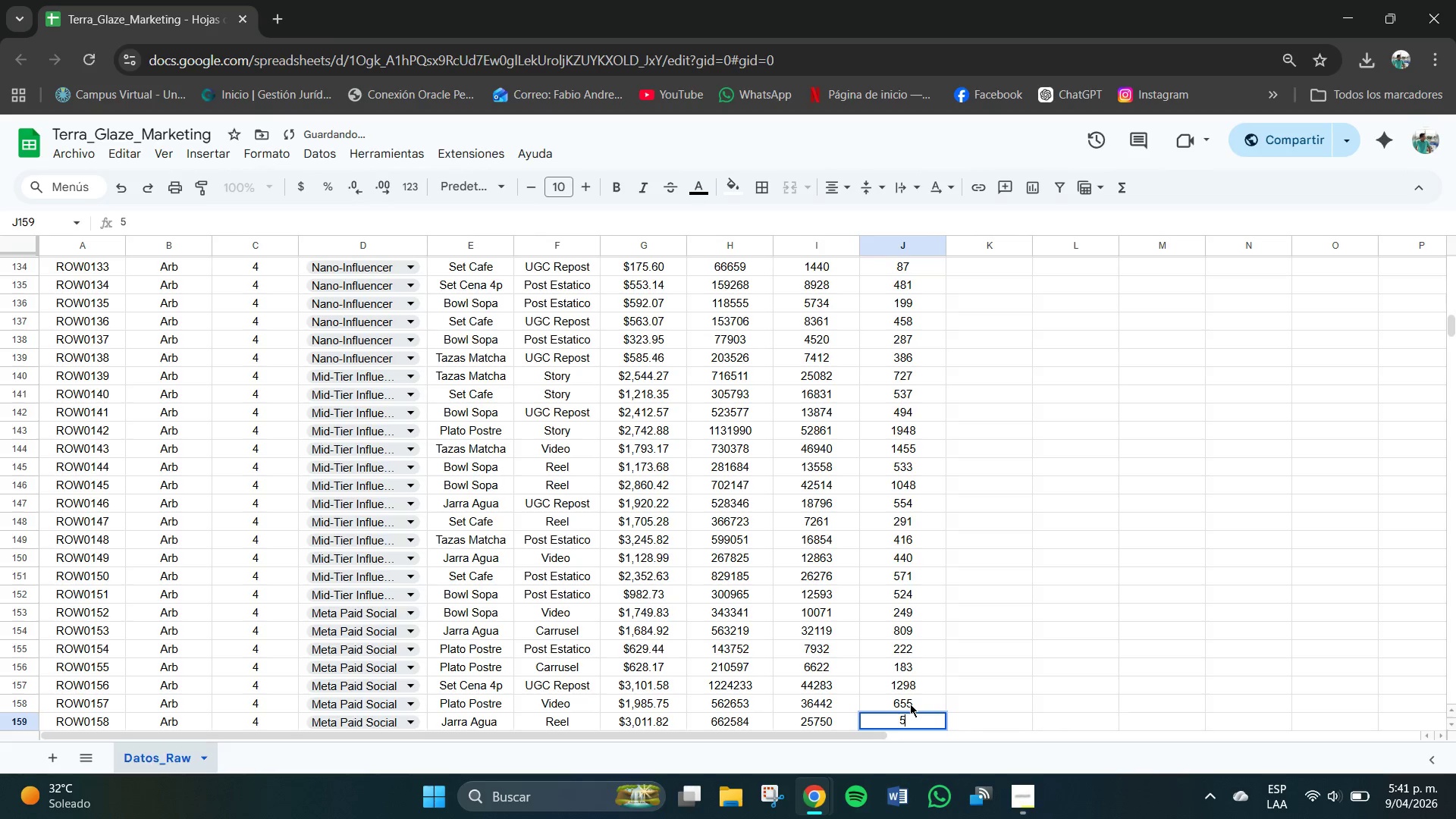 
key(Numpad6)
 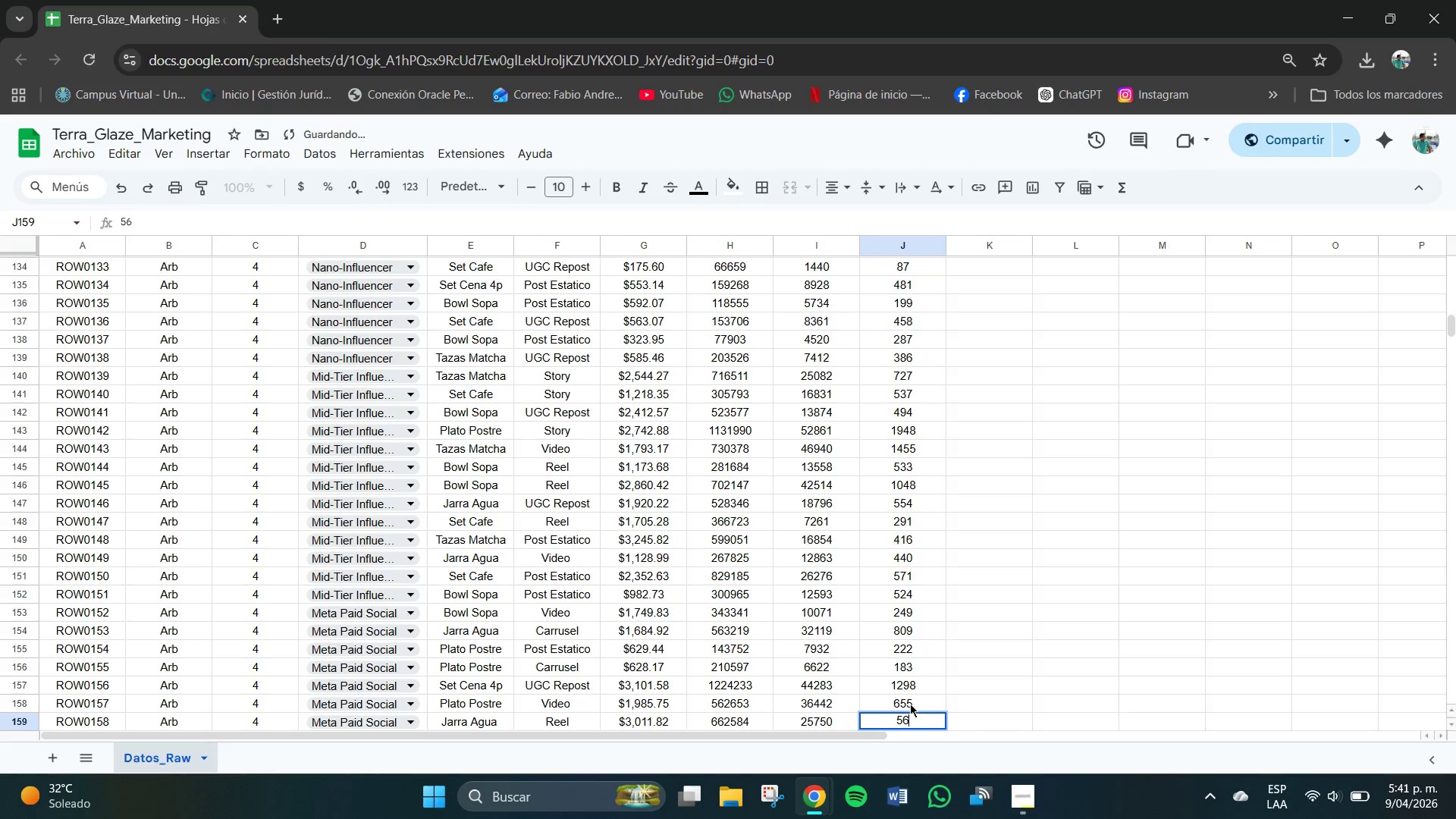 
key(Numpad2)
 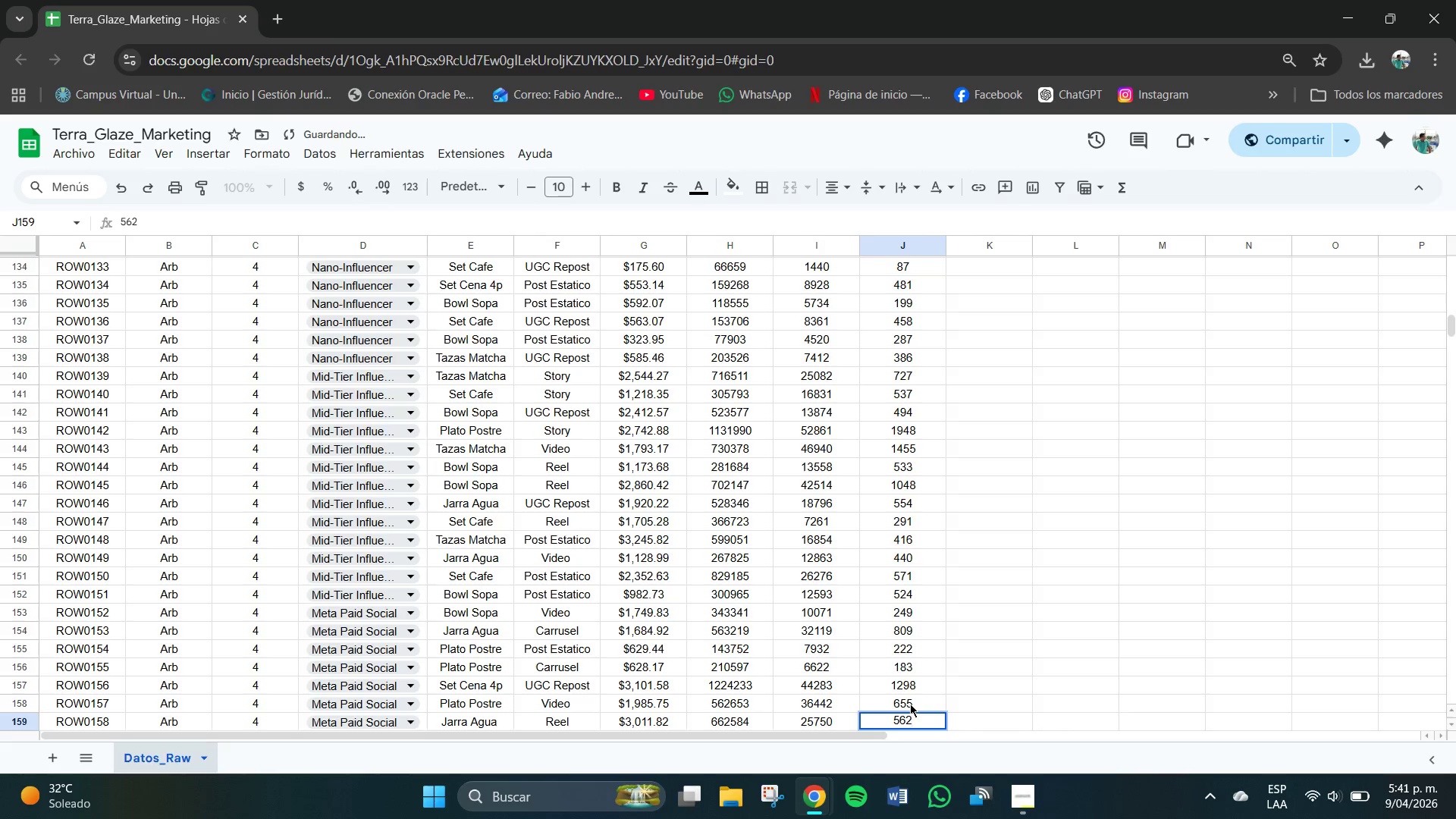 
key(Backspace)
 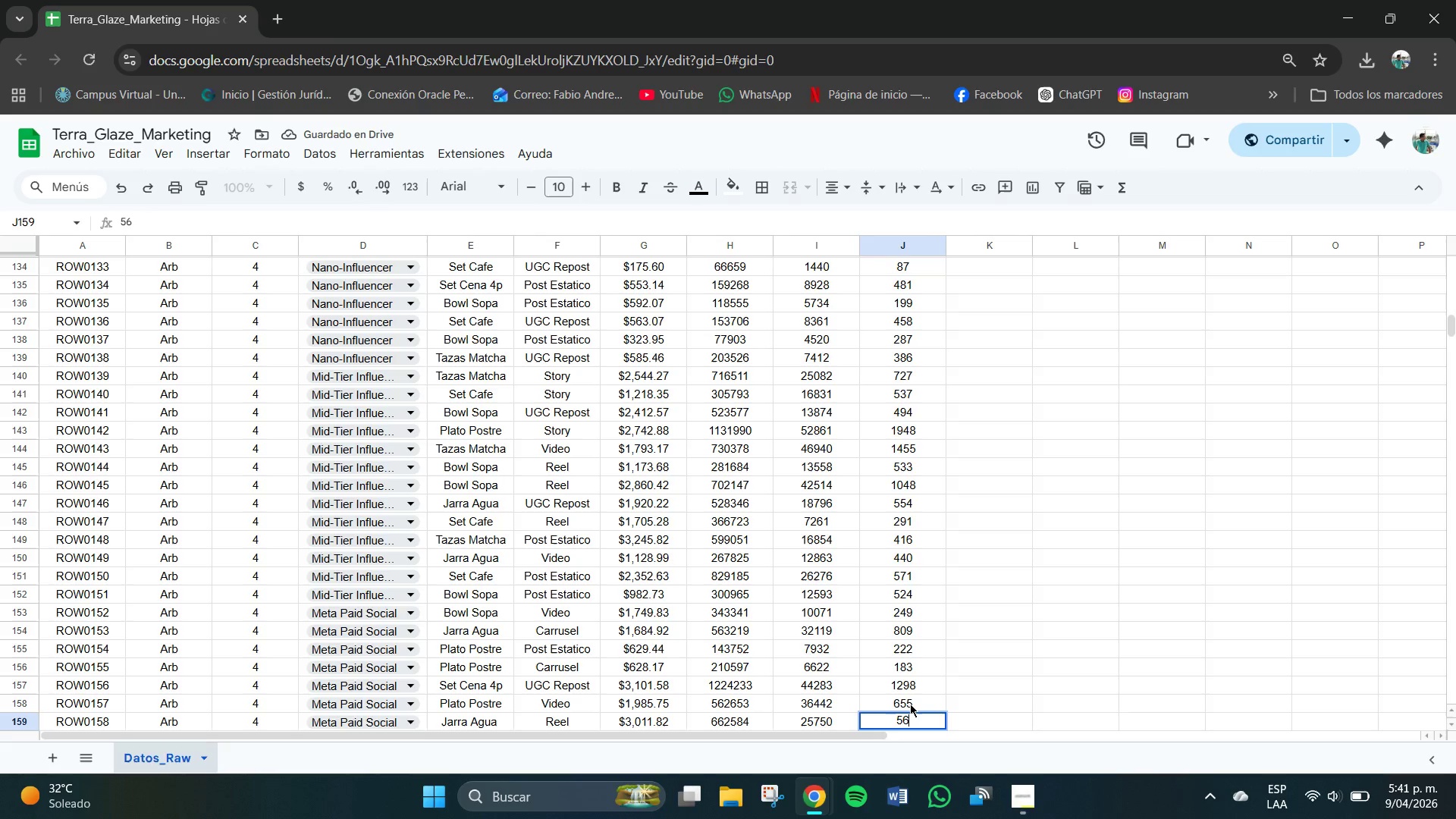 
key(Numpad1)
 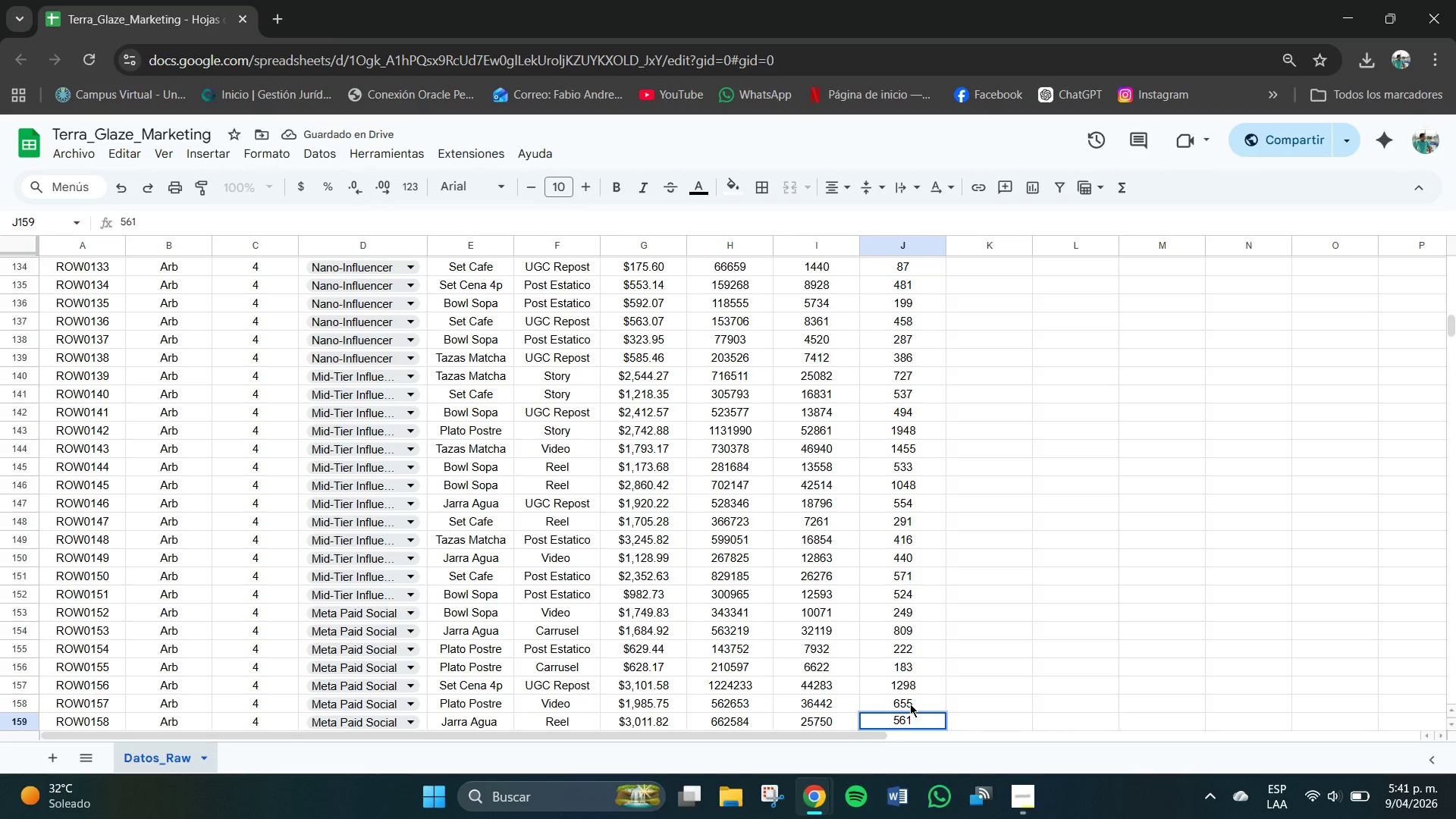 
key(NumpadEnter)
 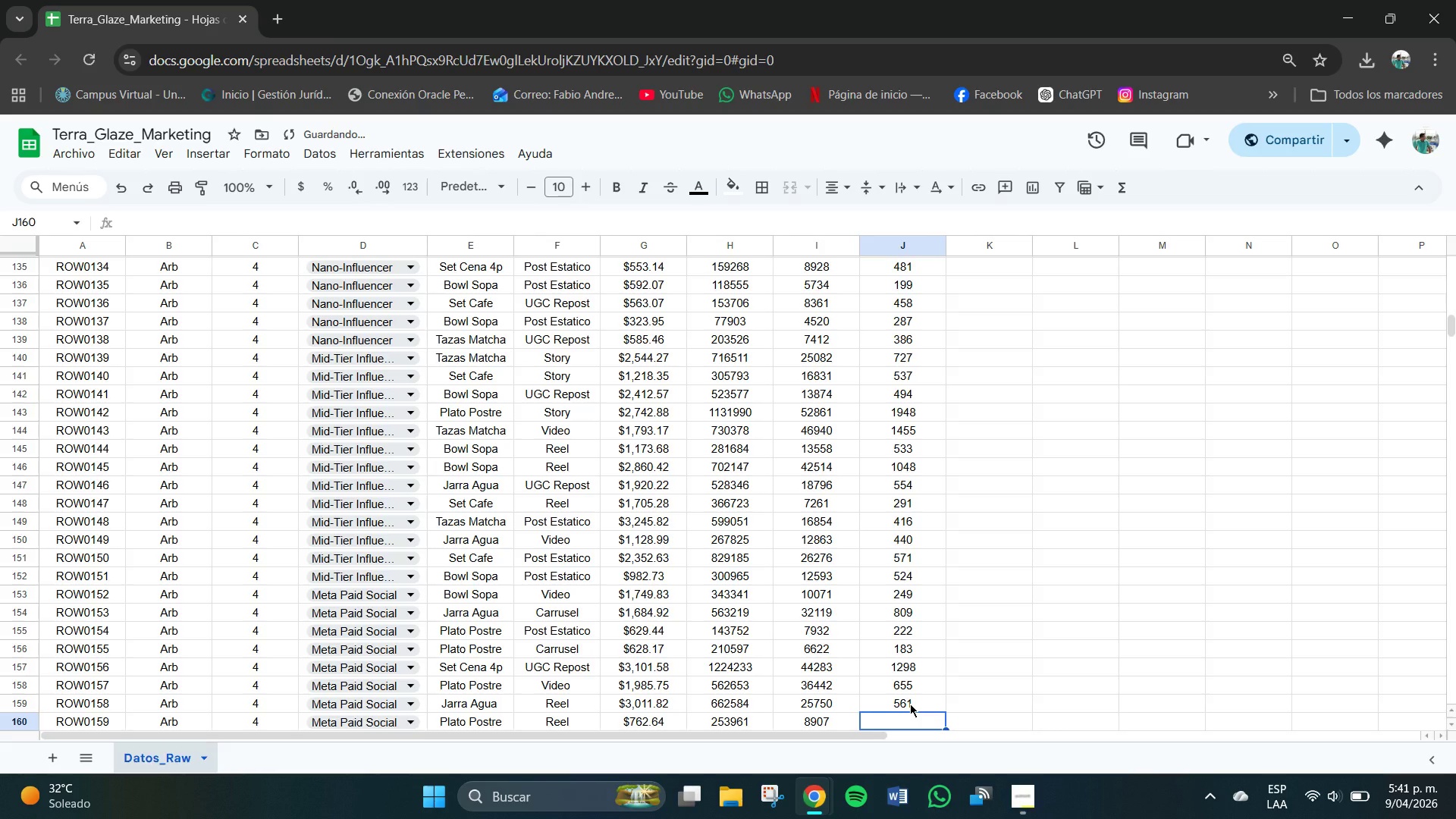 
key(Numpad2)
 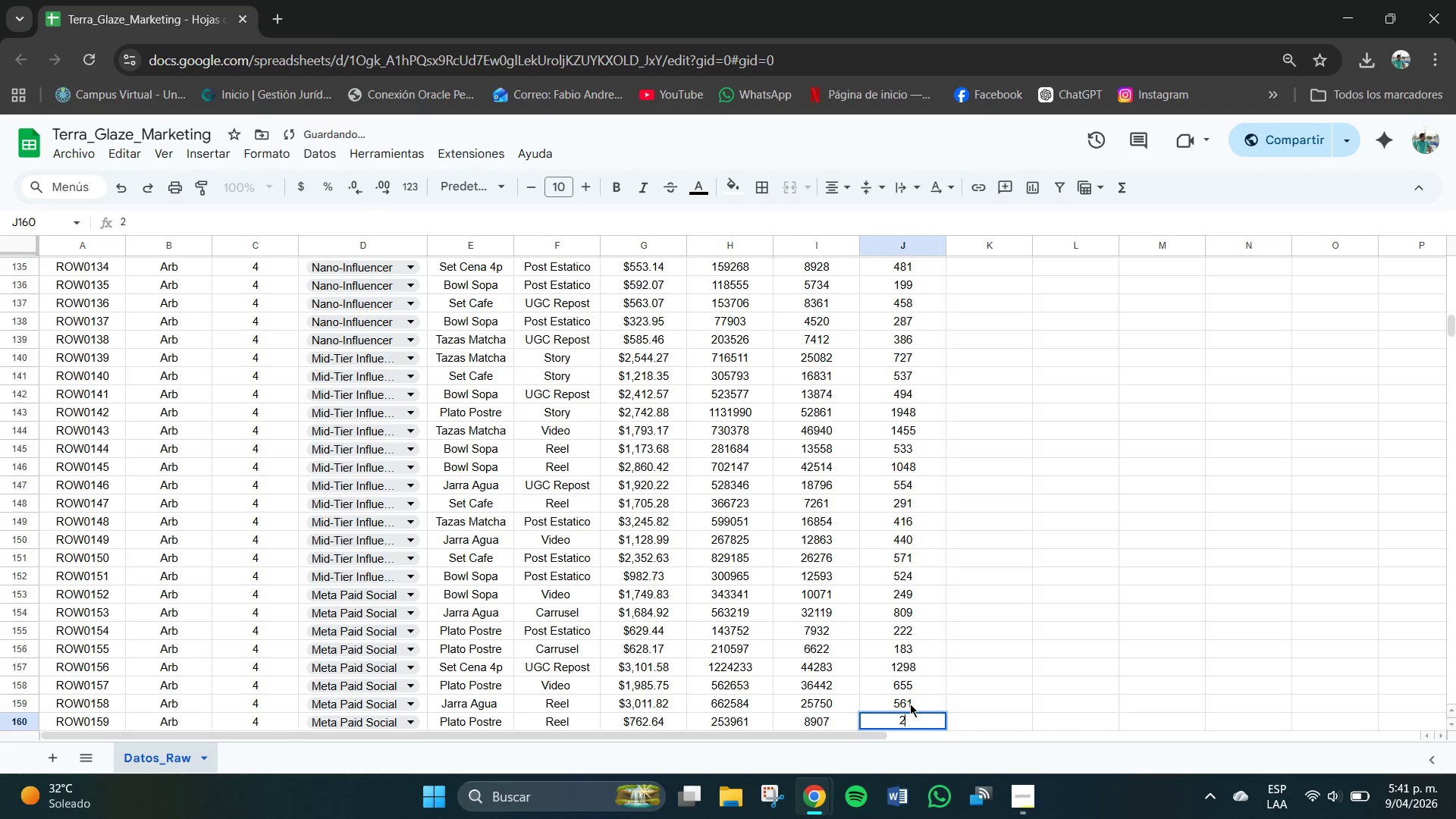 
key(Numpad3)
 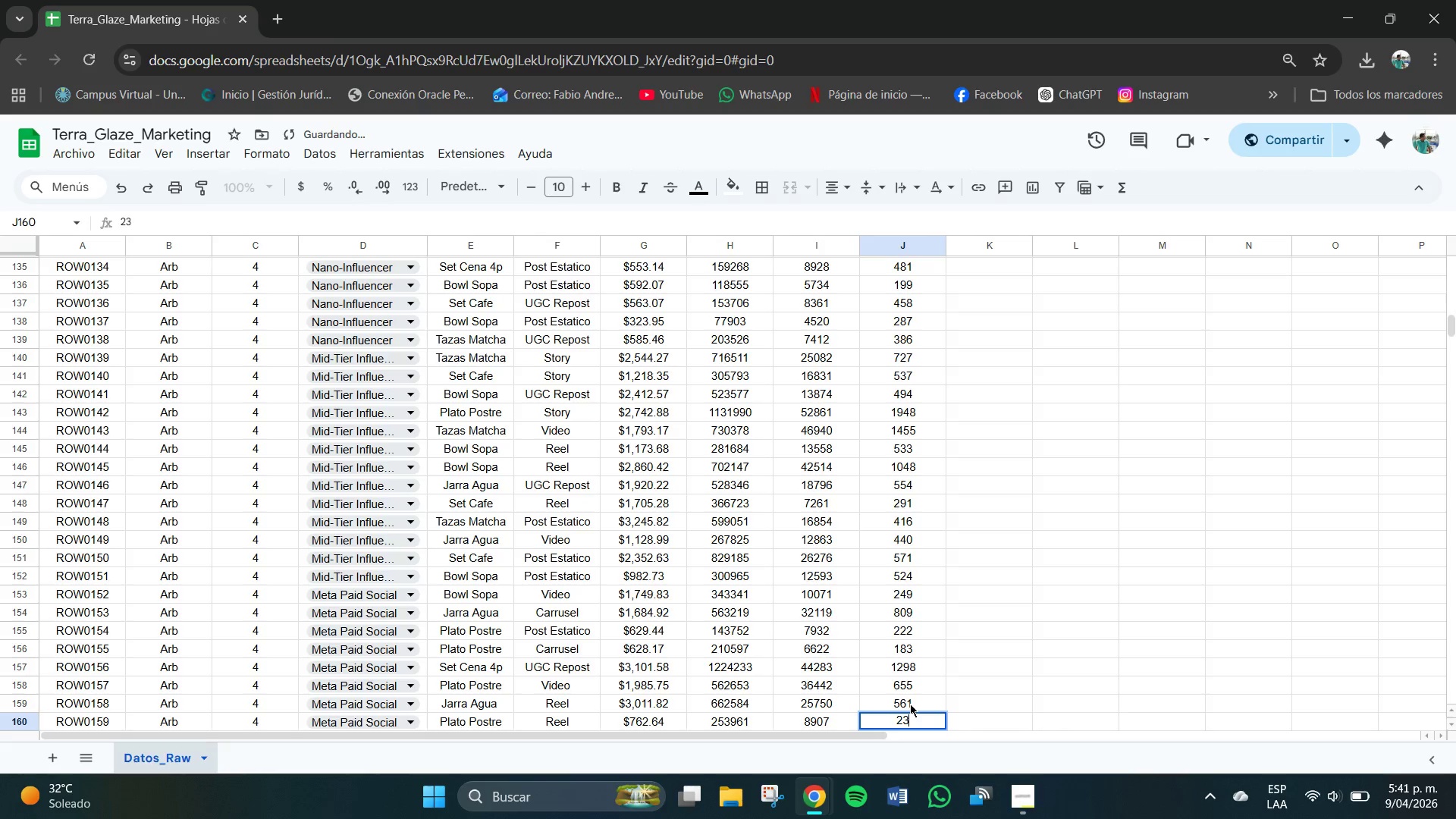 
key(Numpad9)
 